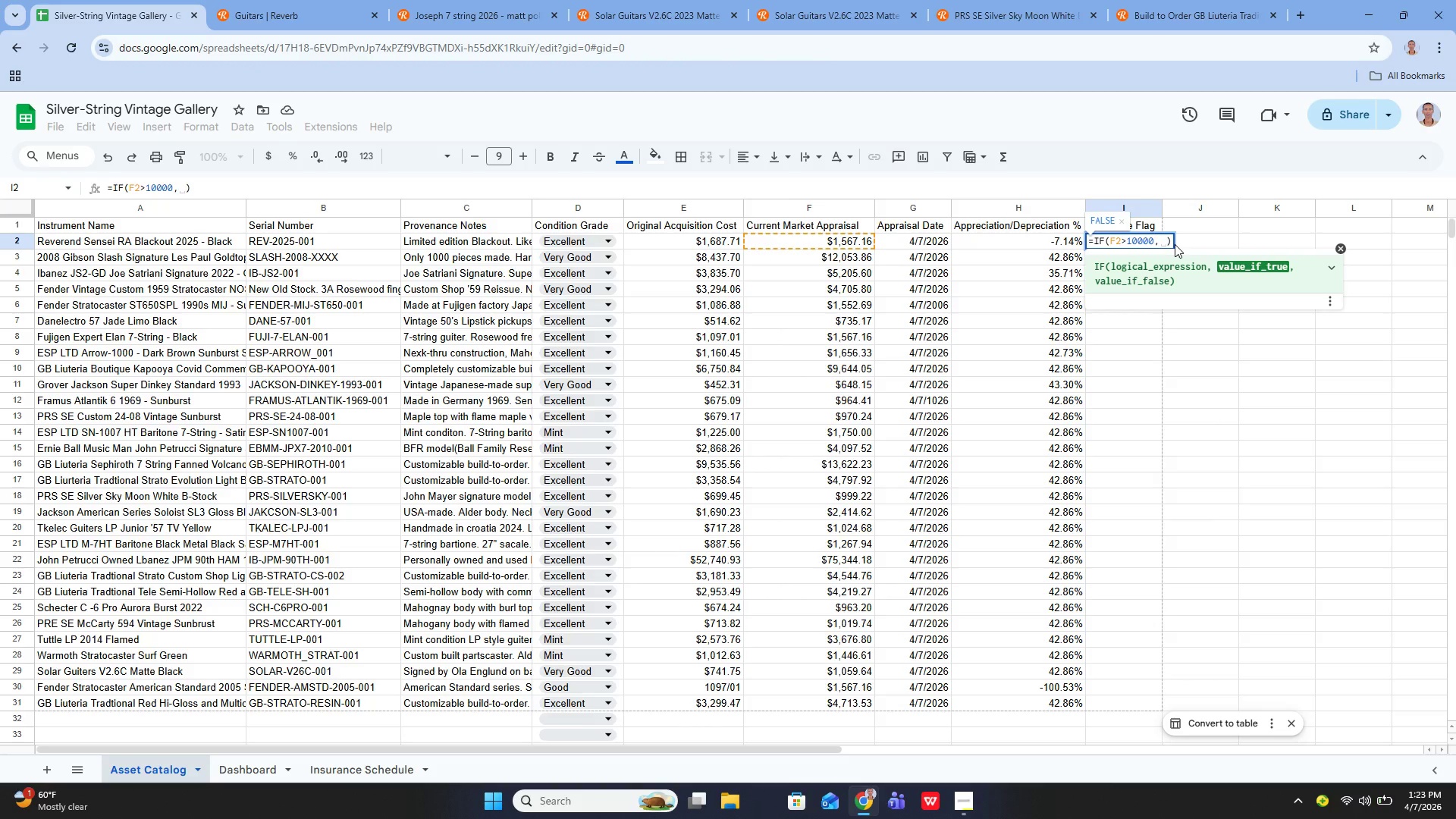 
key(Space)
 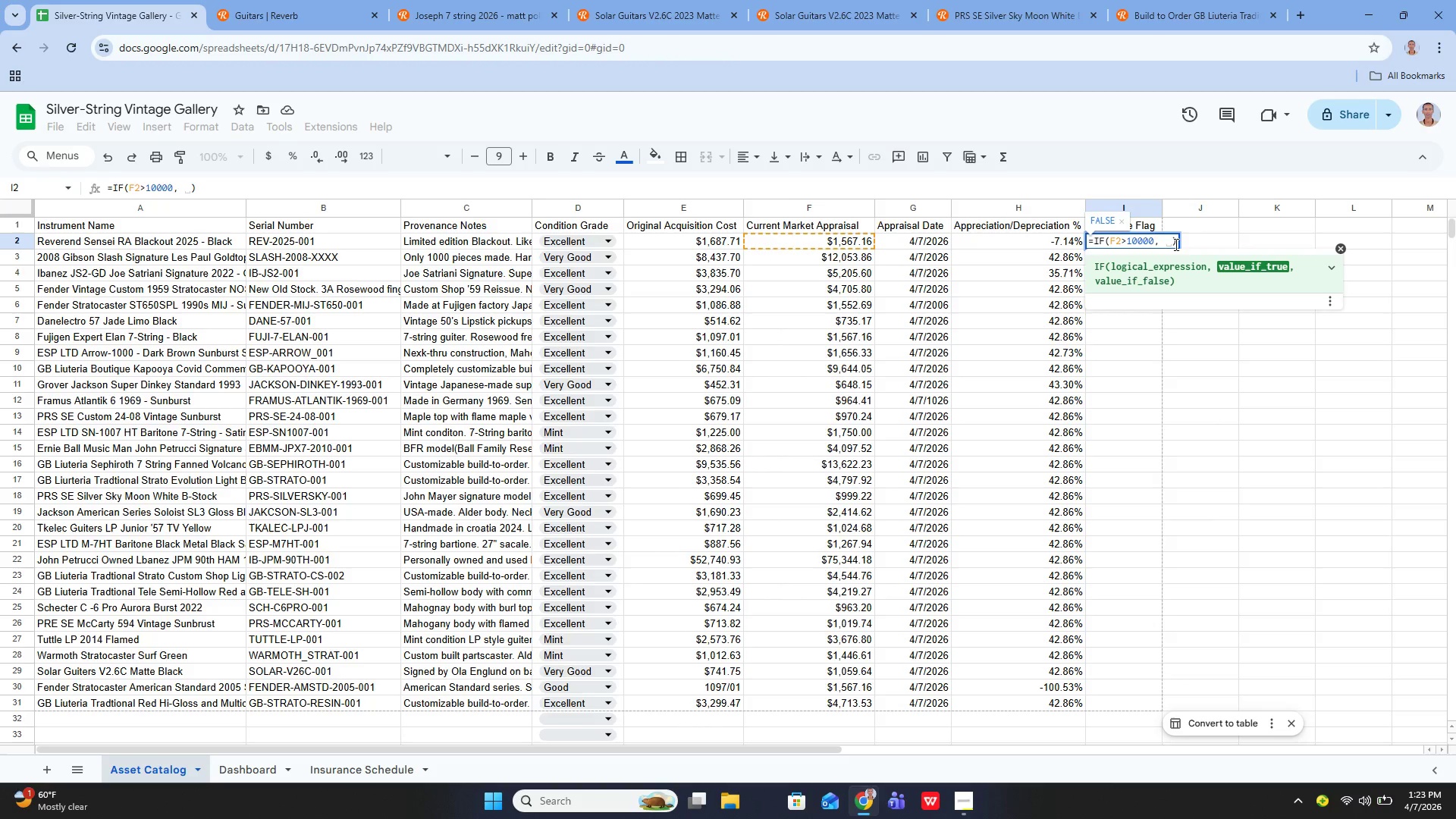 
key(Shift+Quote)
 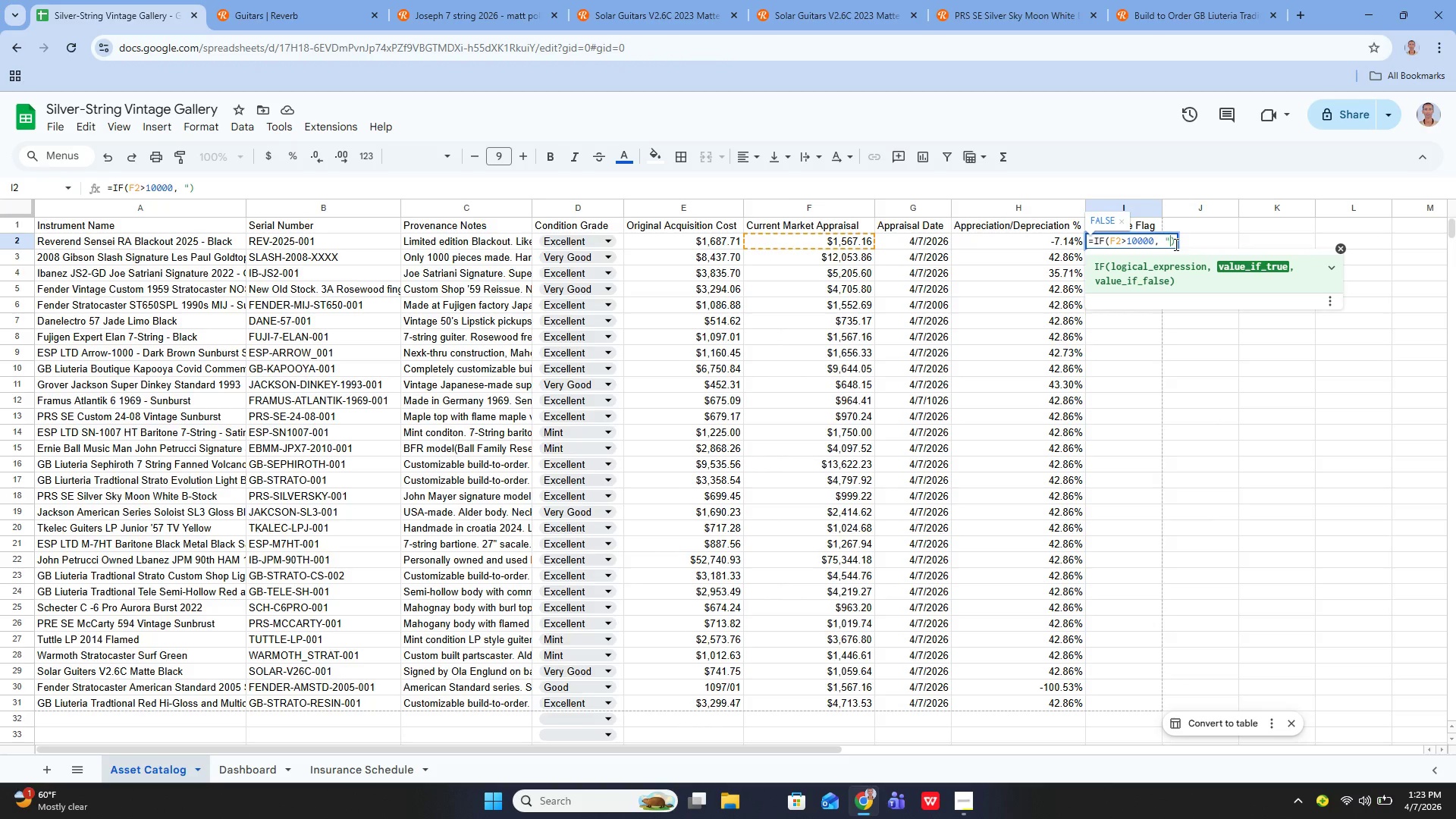 
key(Shift+Quote)
 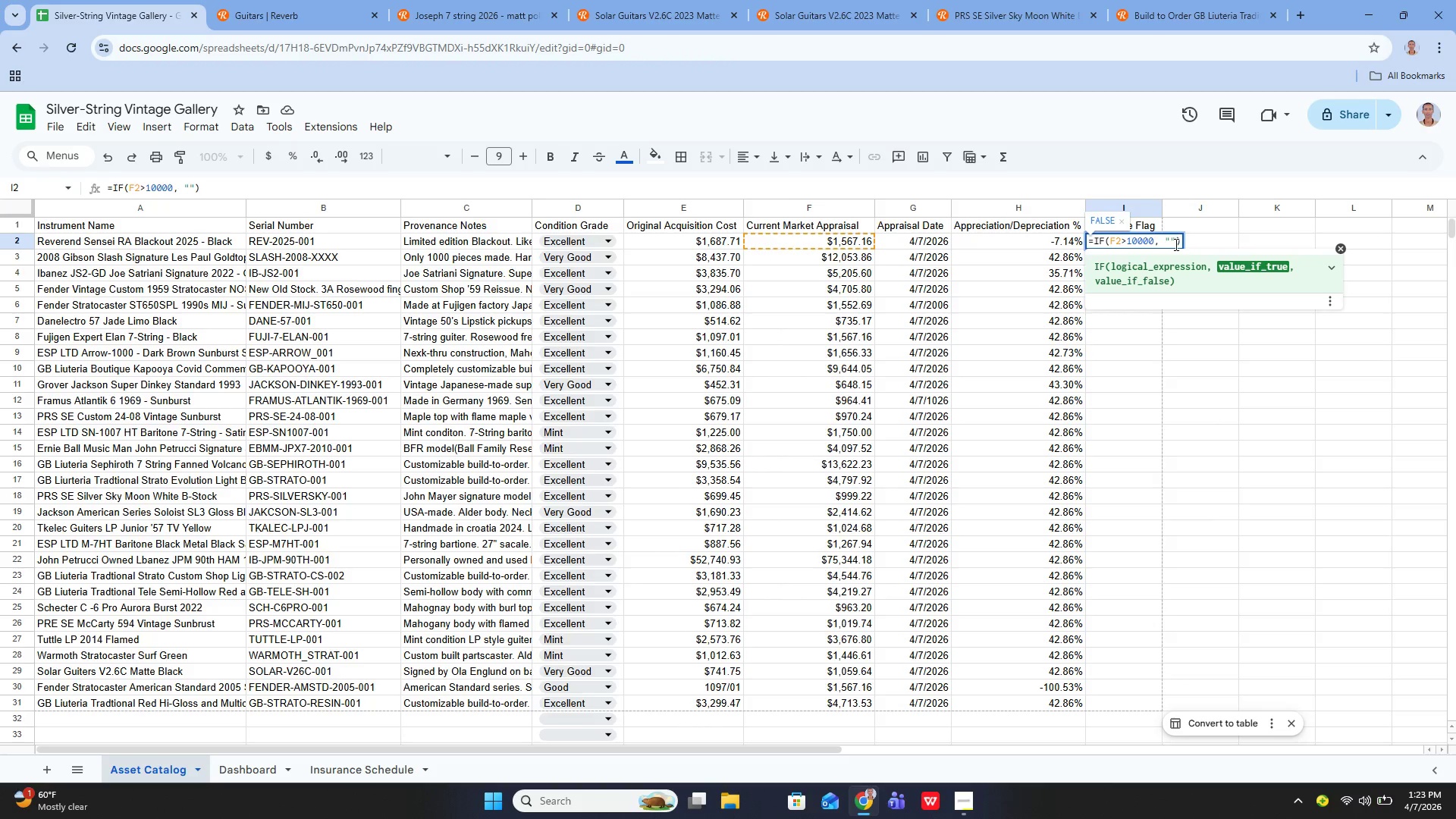 
key(ArrowLeft)
 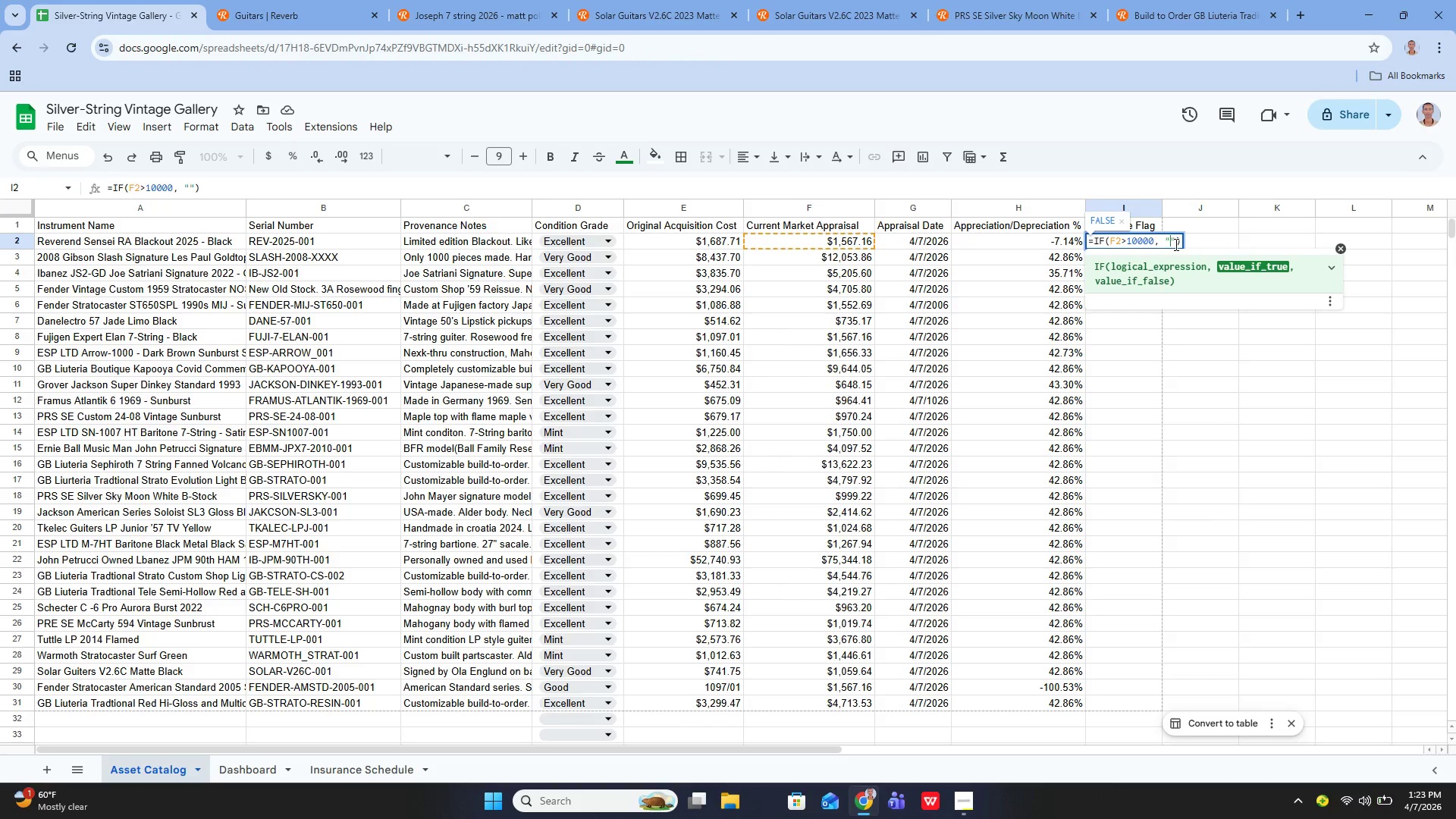 
type(Rider Required)
 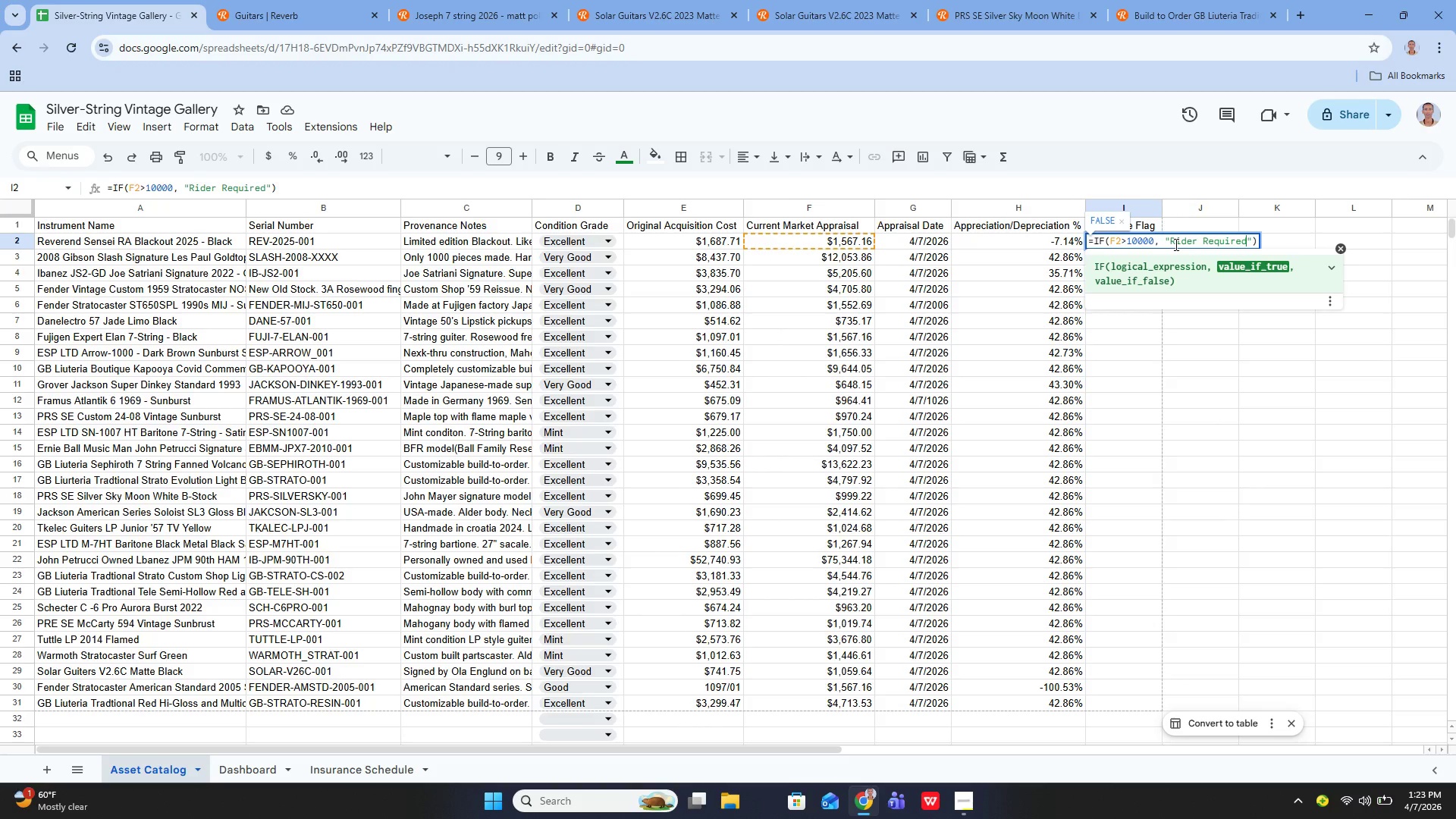 
key(ArrowRight)
 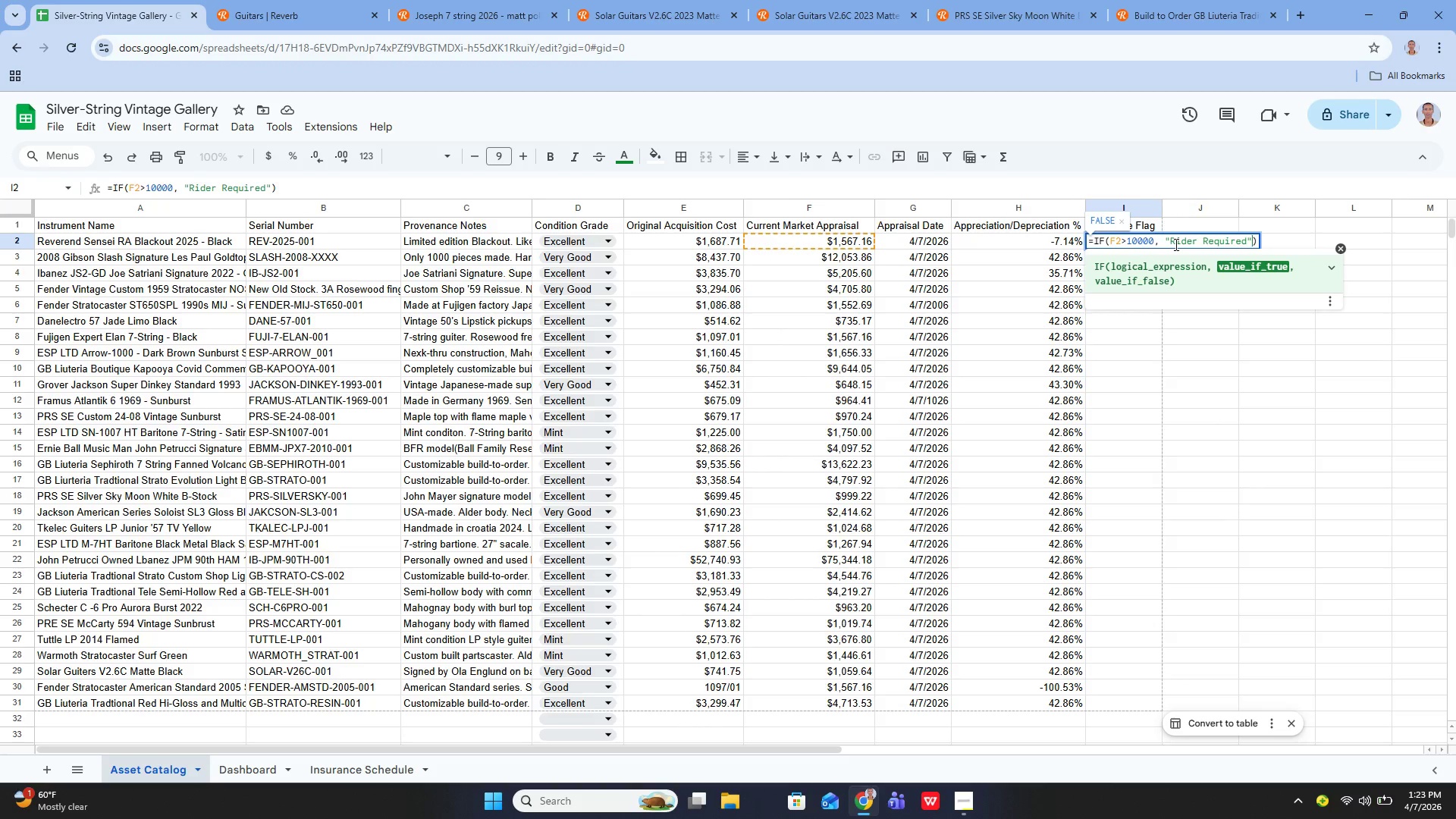 
type(, IF())
 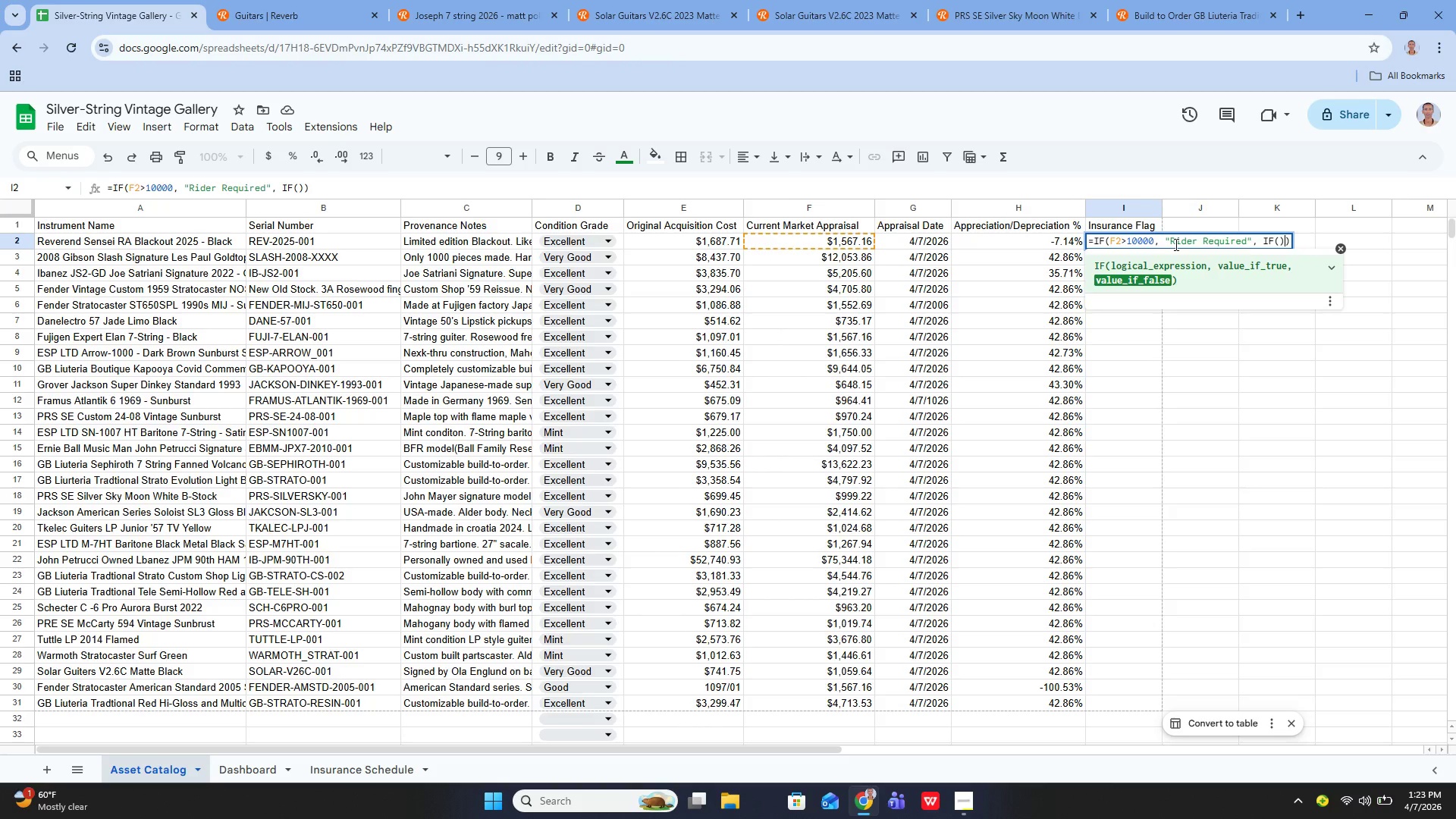 
key(ArrowLeft)
 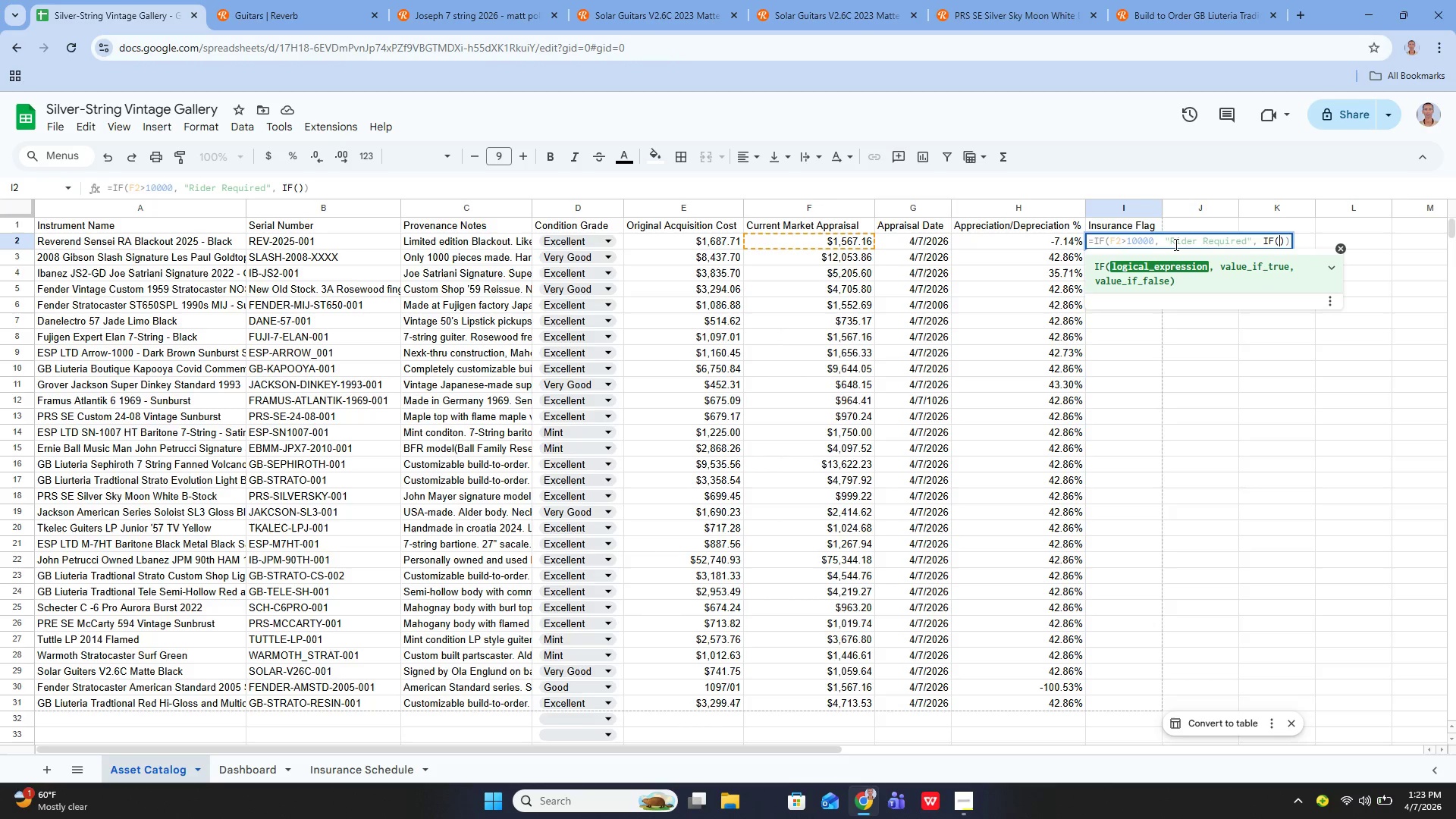 
type(G2<TODAY)
 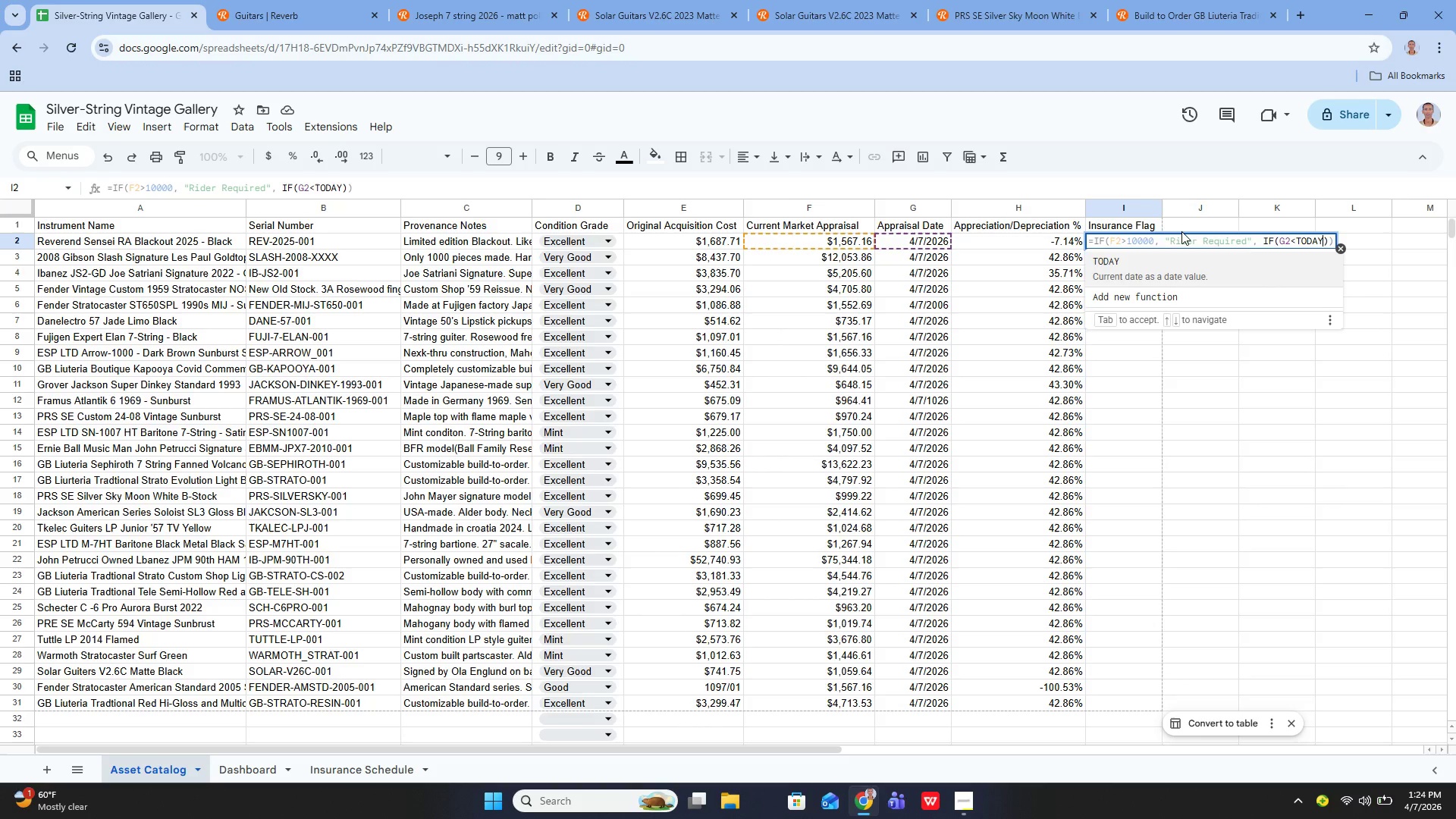 
wait(6.17)
 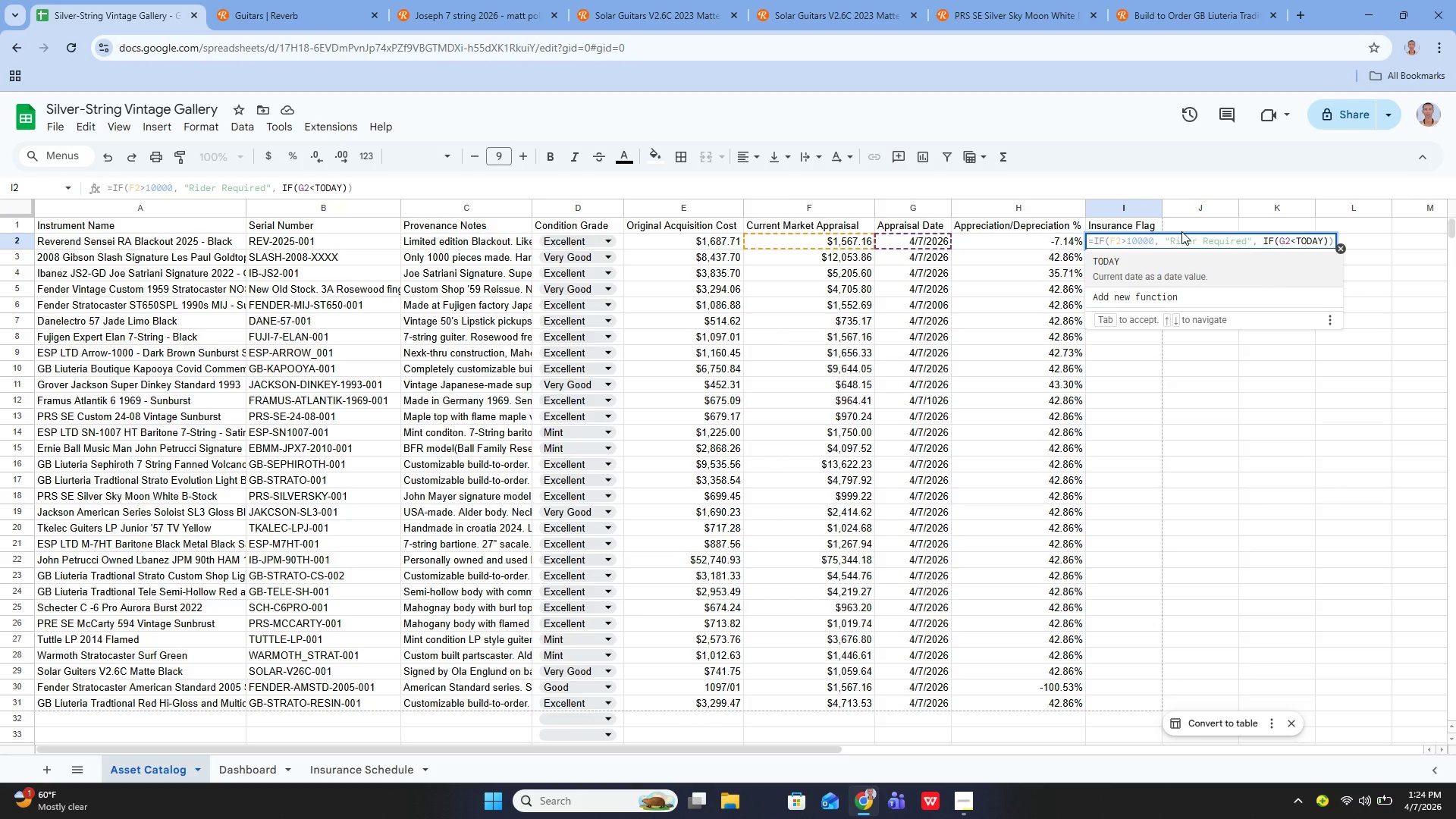 
type(()-730)
 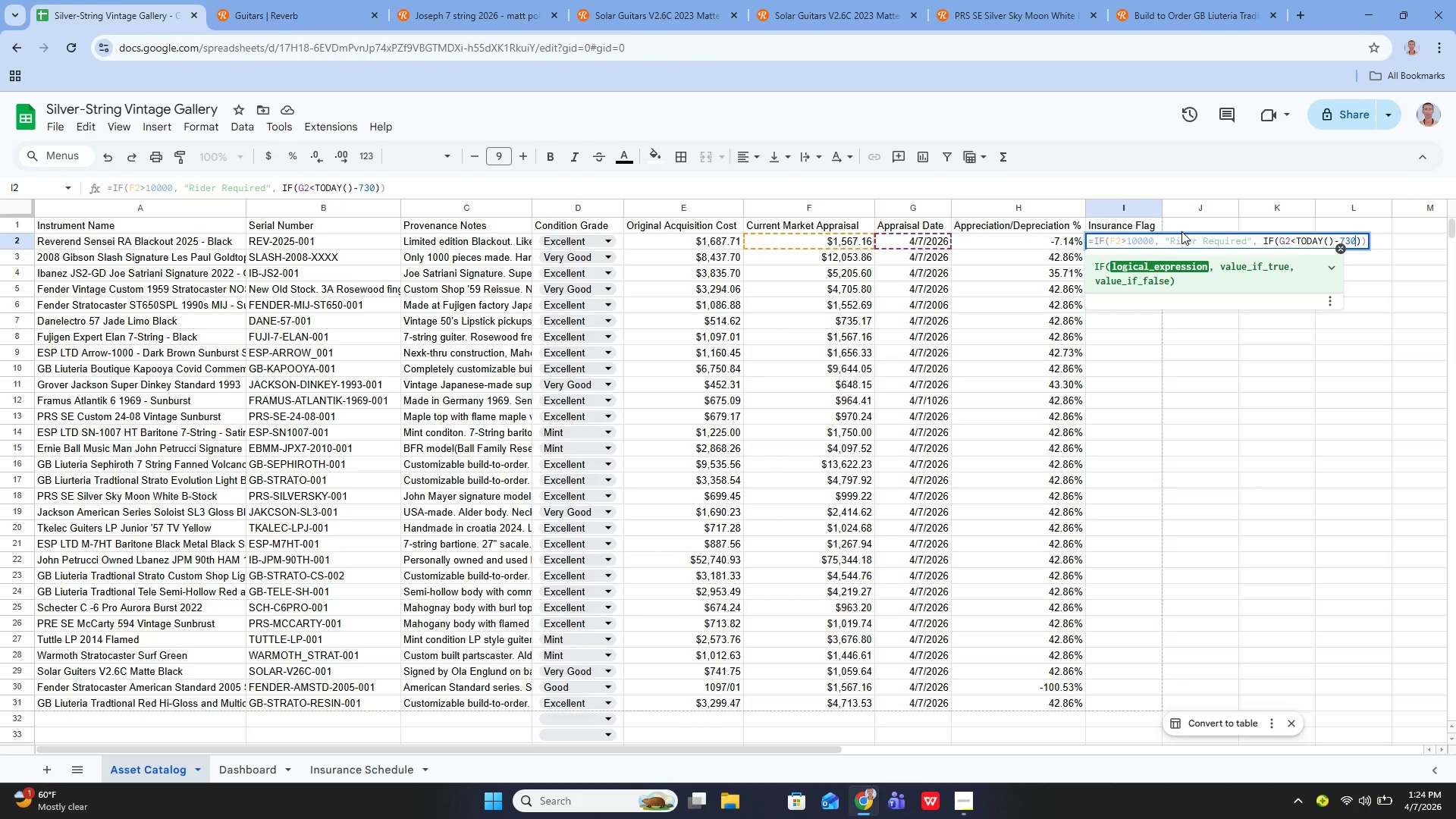 
key(Comma)
 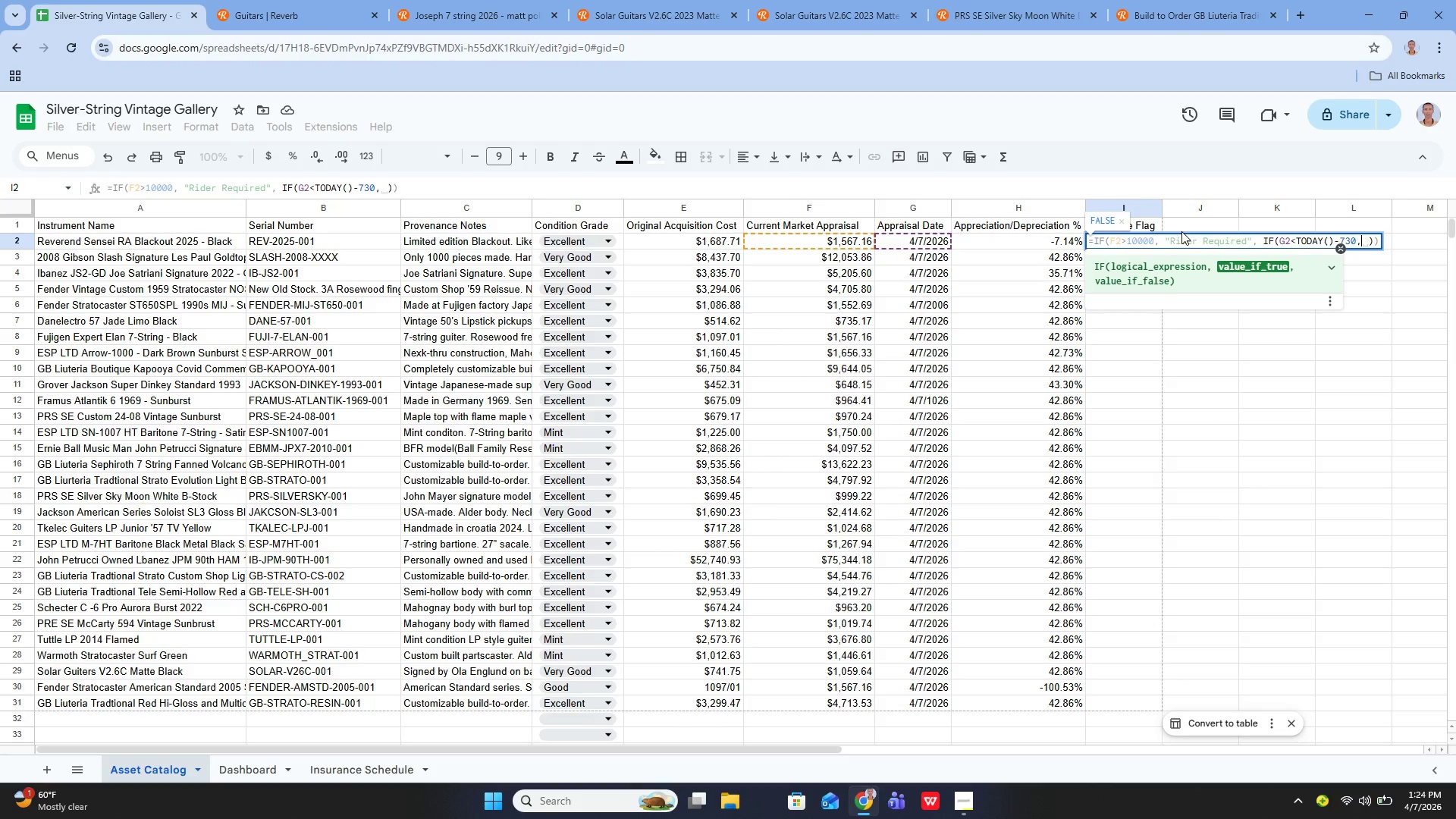 
key(Space)
 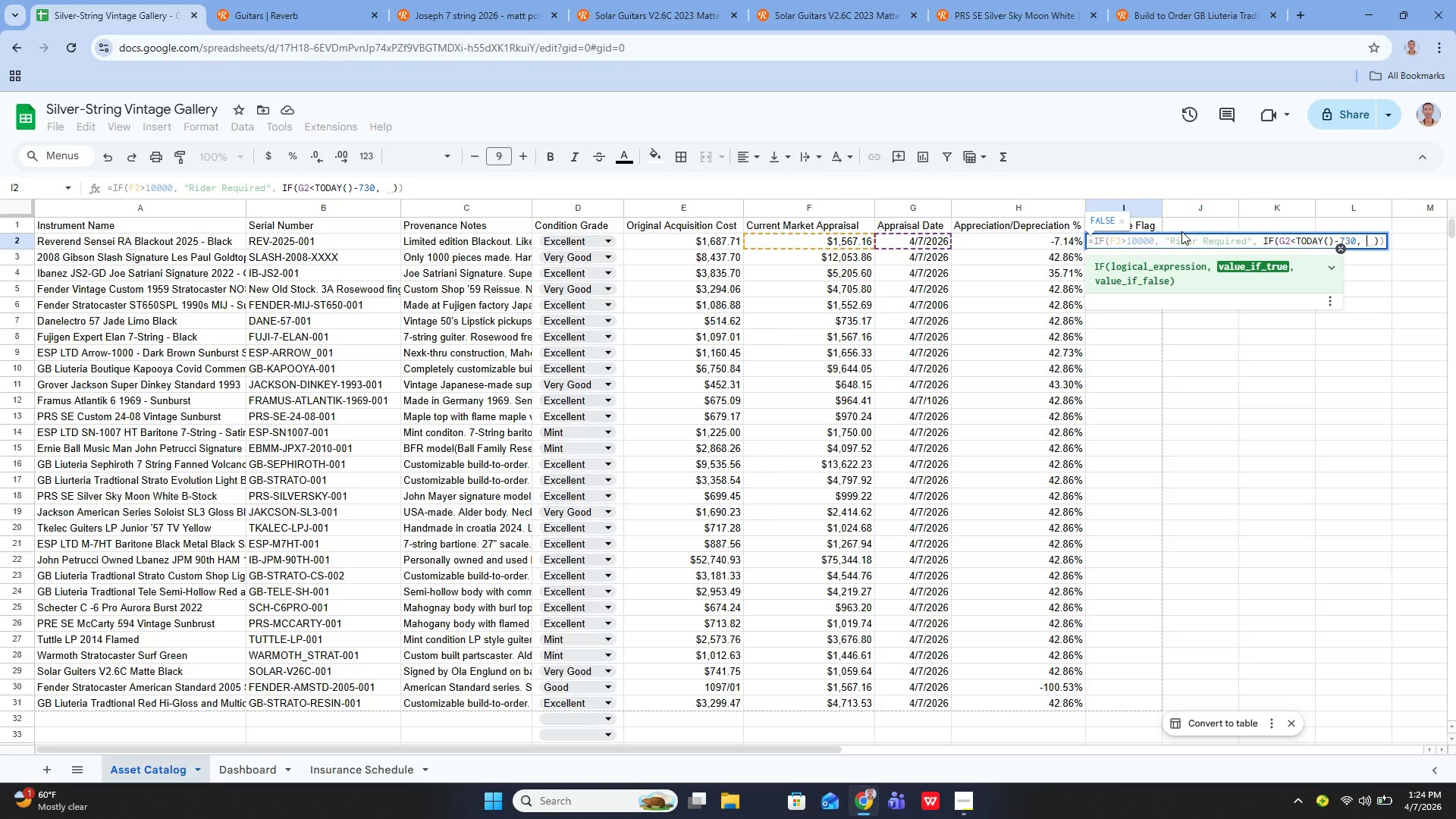 
key(Shift+Quote)
 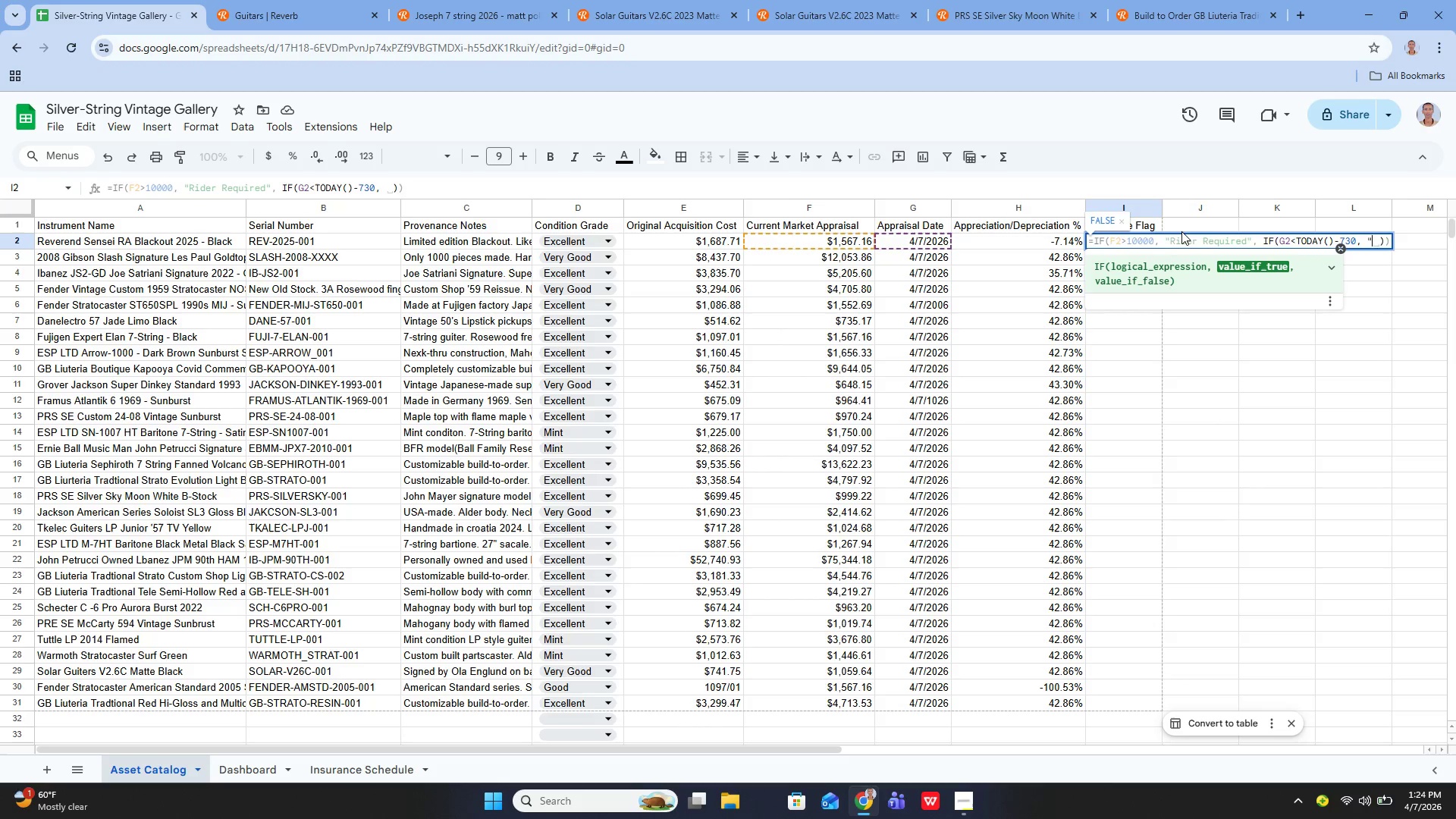 
key(Shift+Quote)
 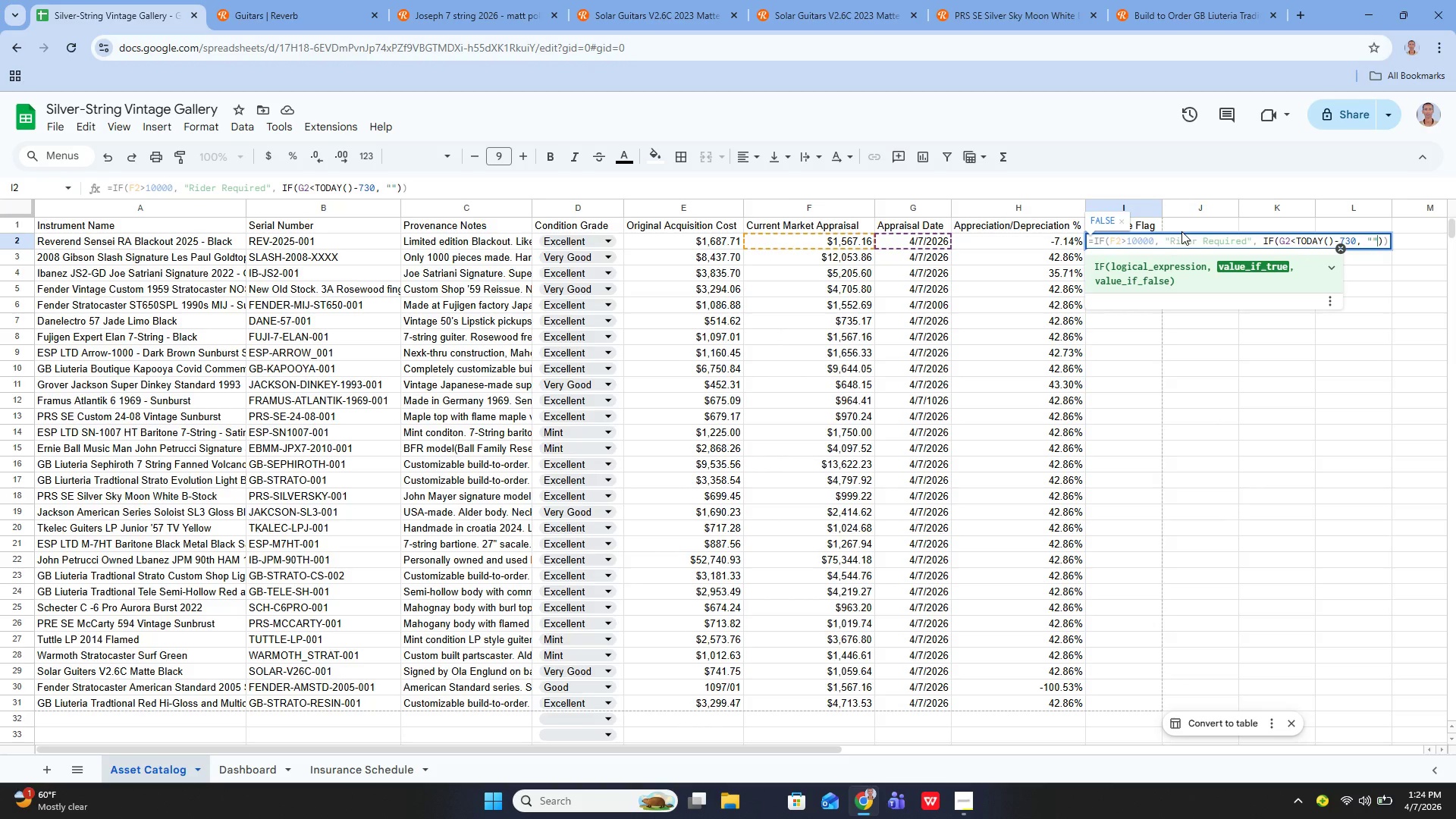 
key(ArrowLeft)
 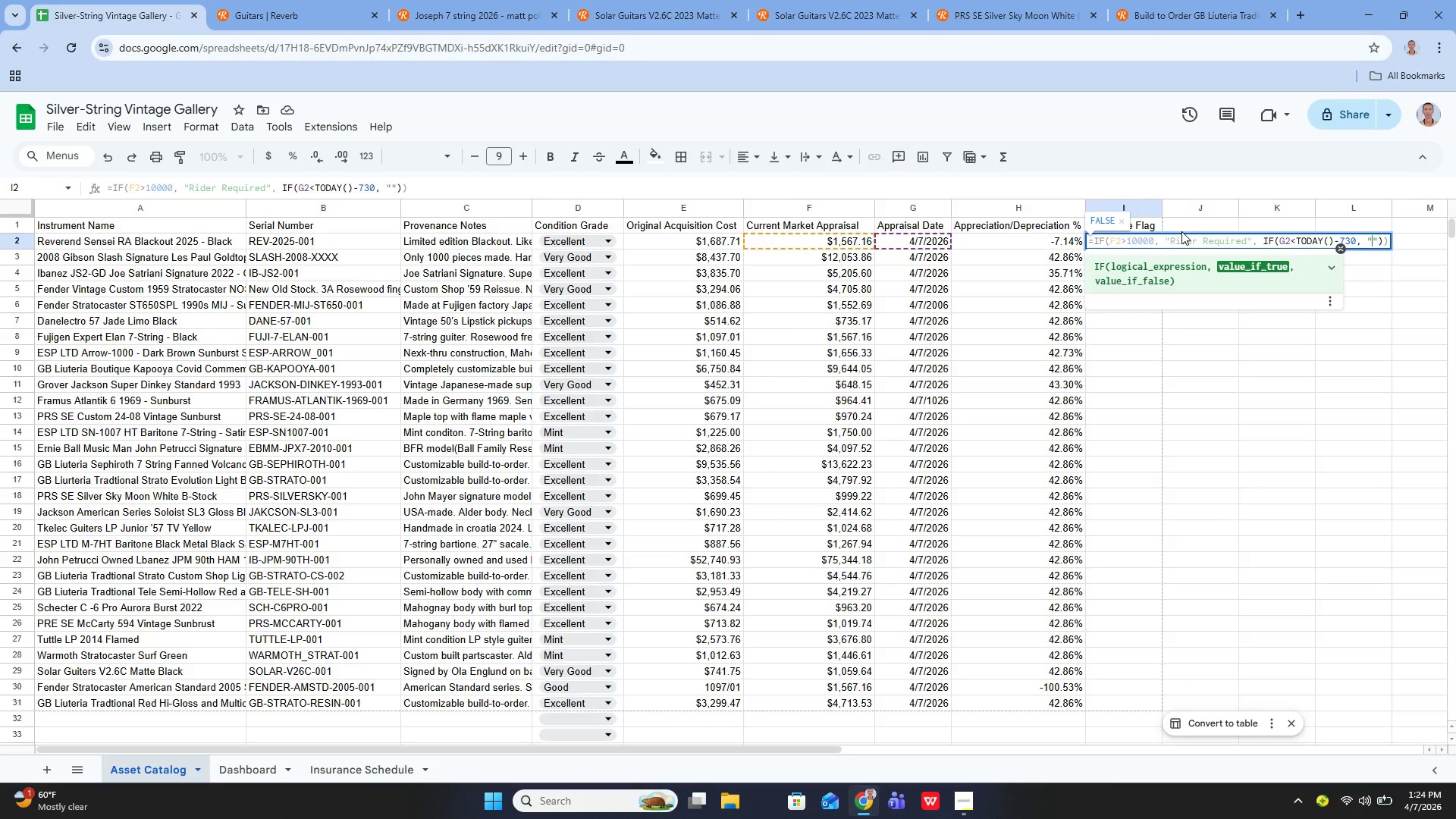 
type(Update NEeded)
 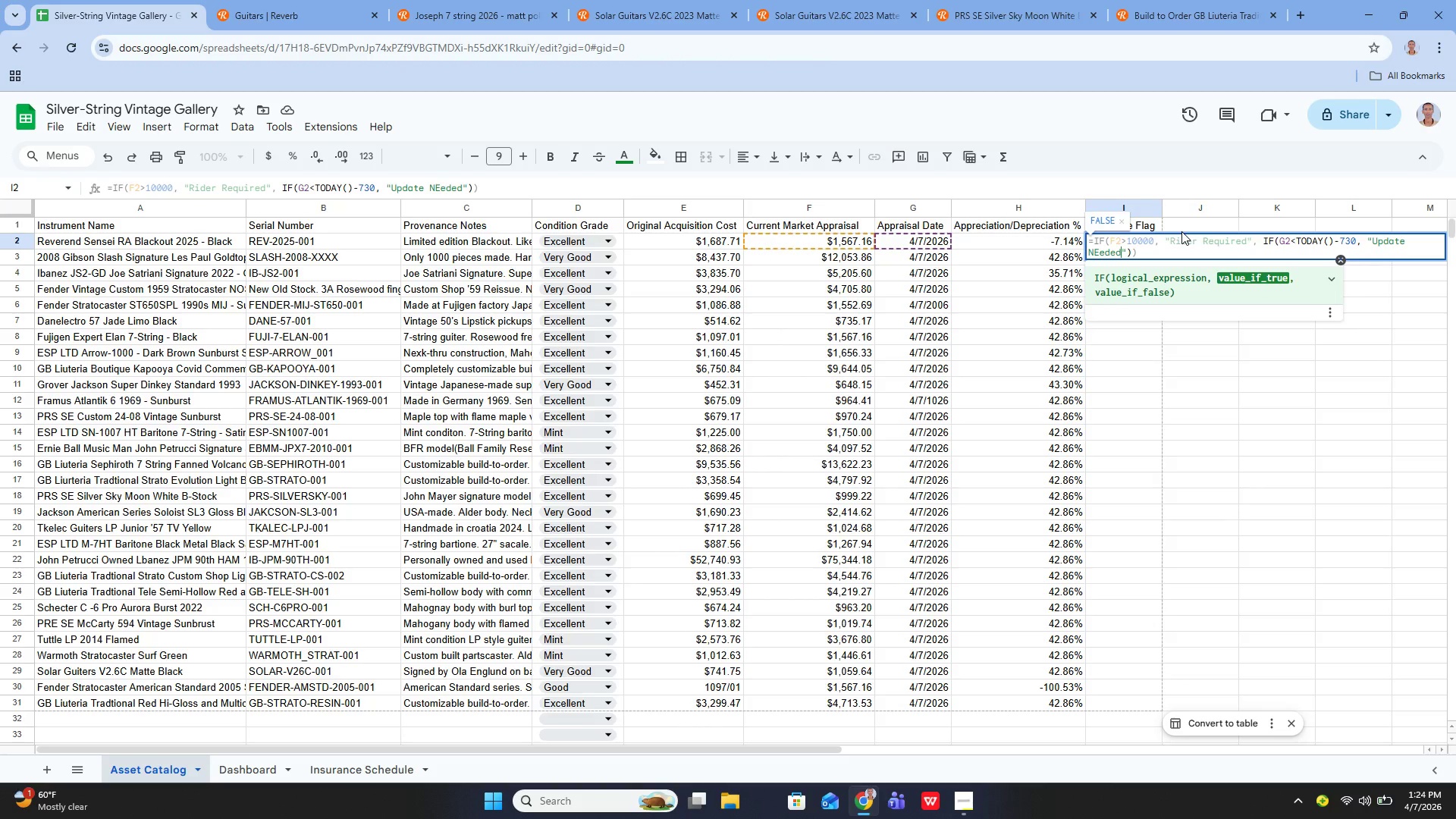 
key(ArrowRight)
 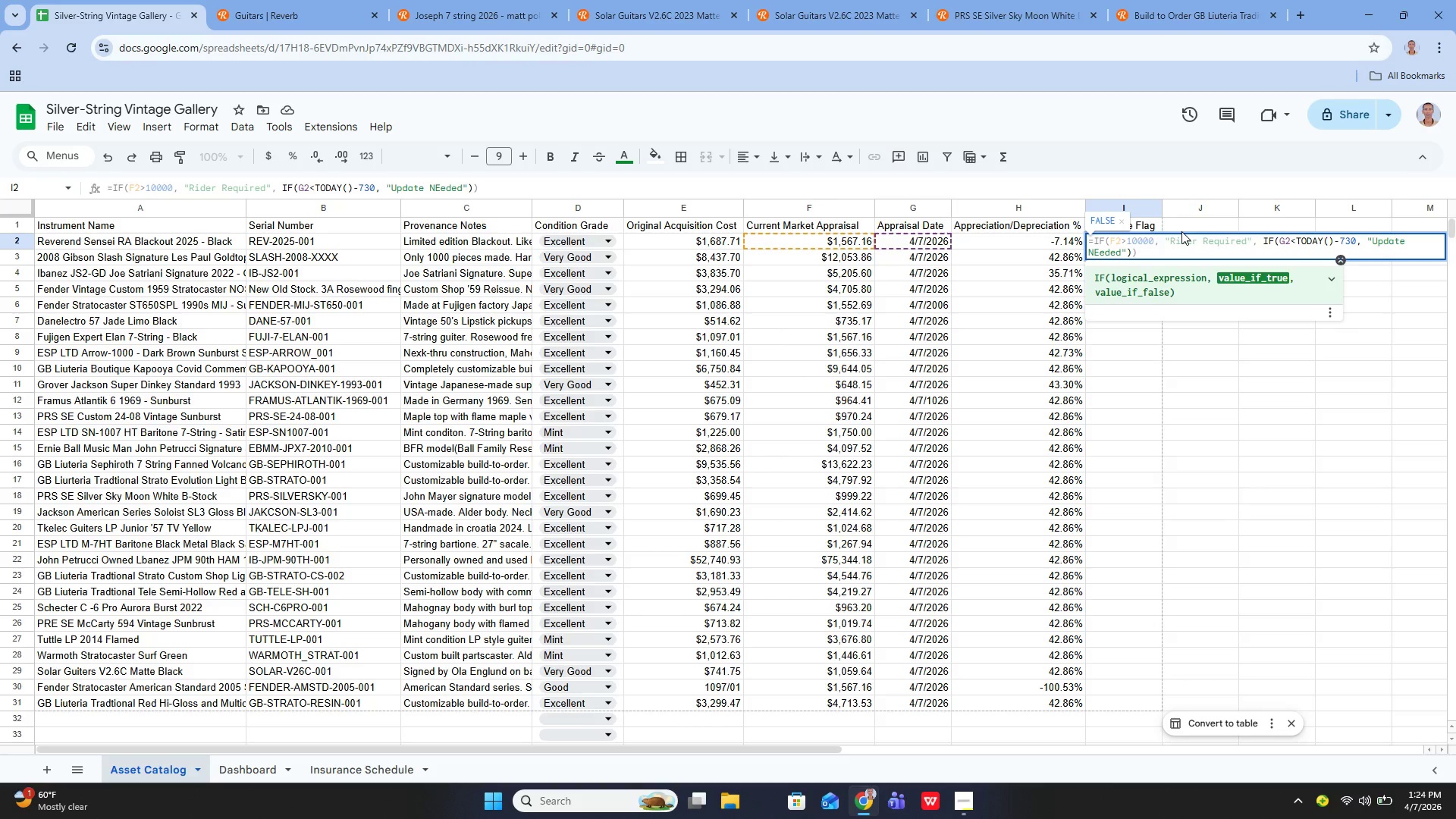 
key(Comma)
 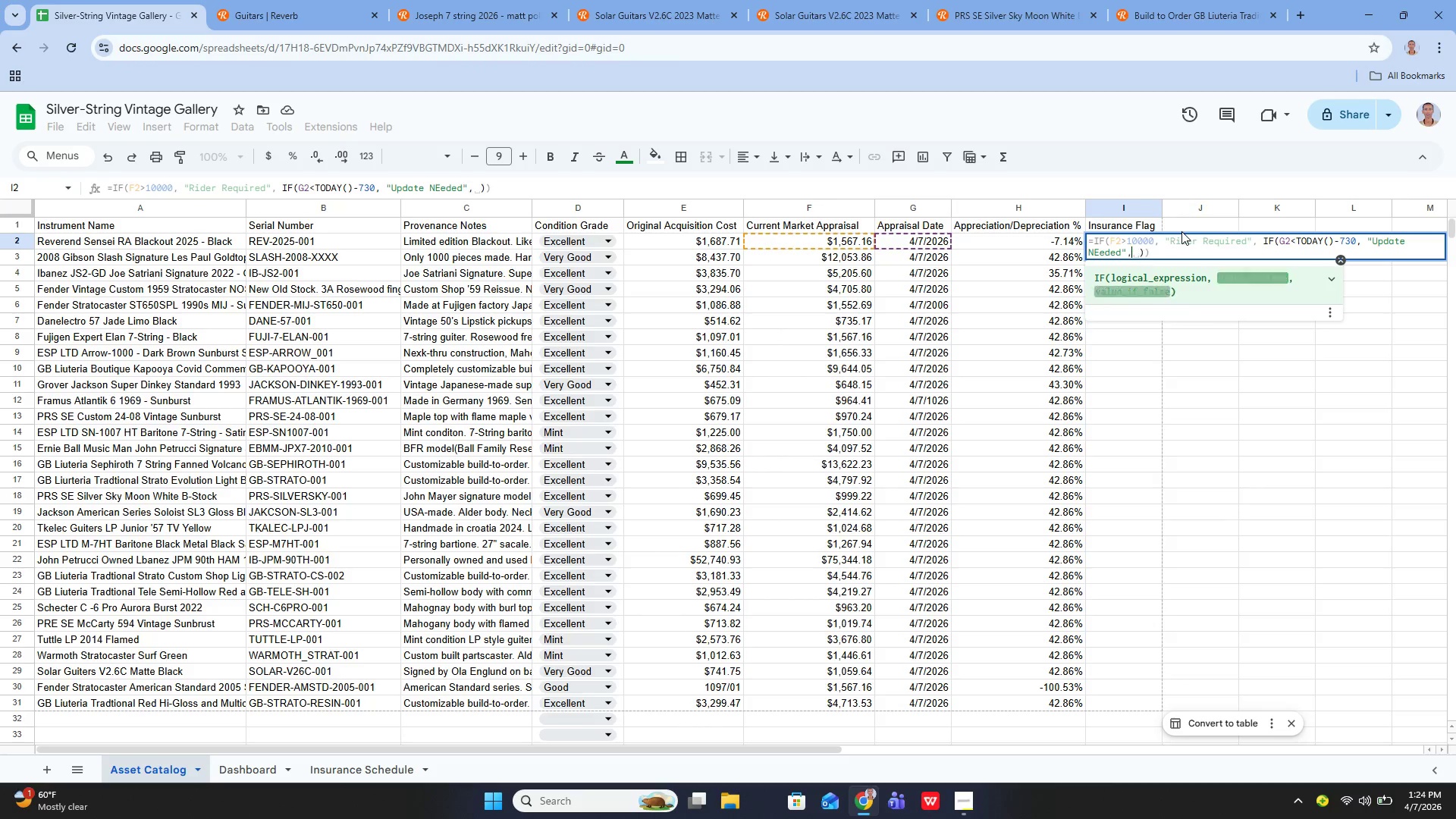 
key(Space)
 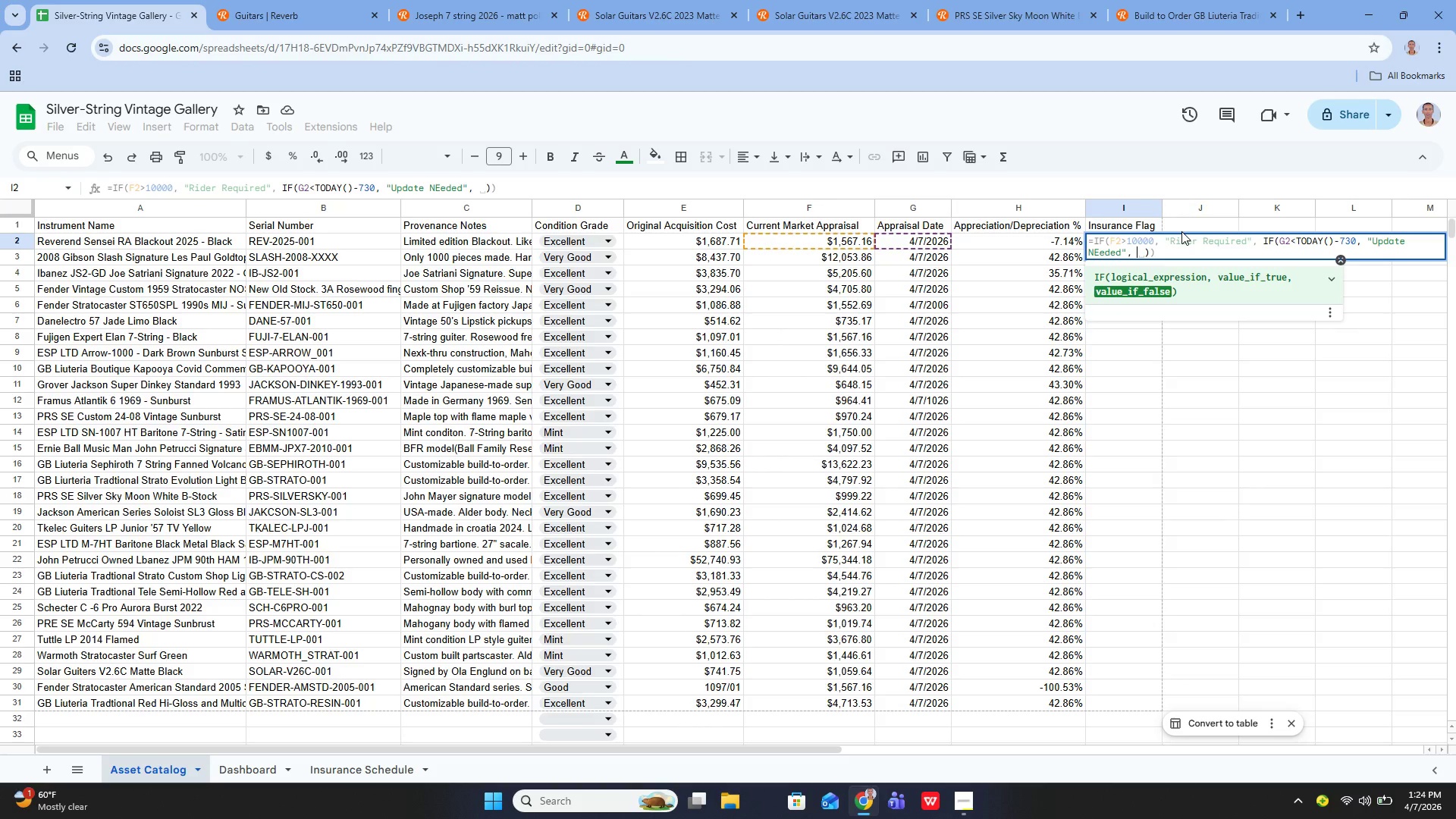 
key(Shift+Quote)
 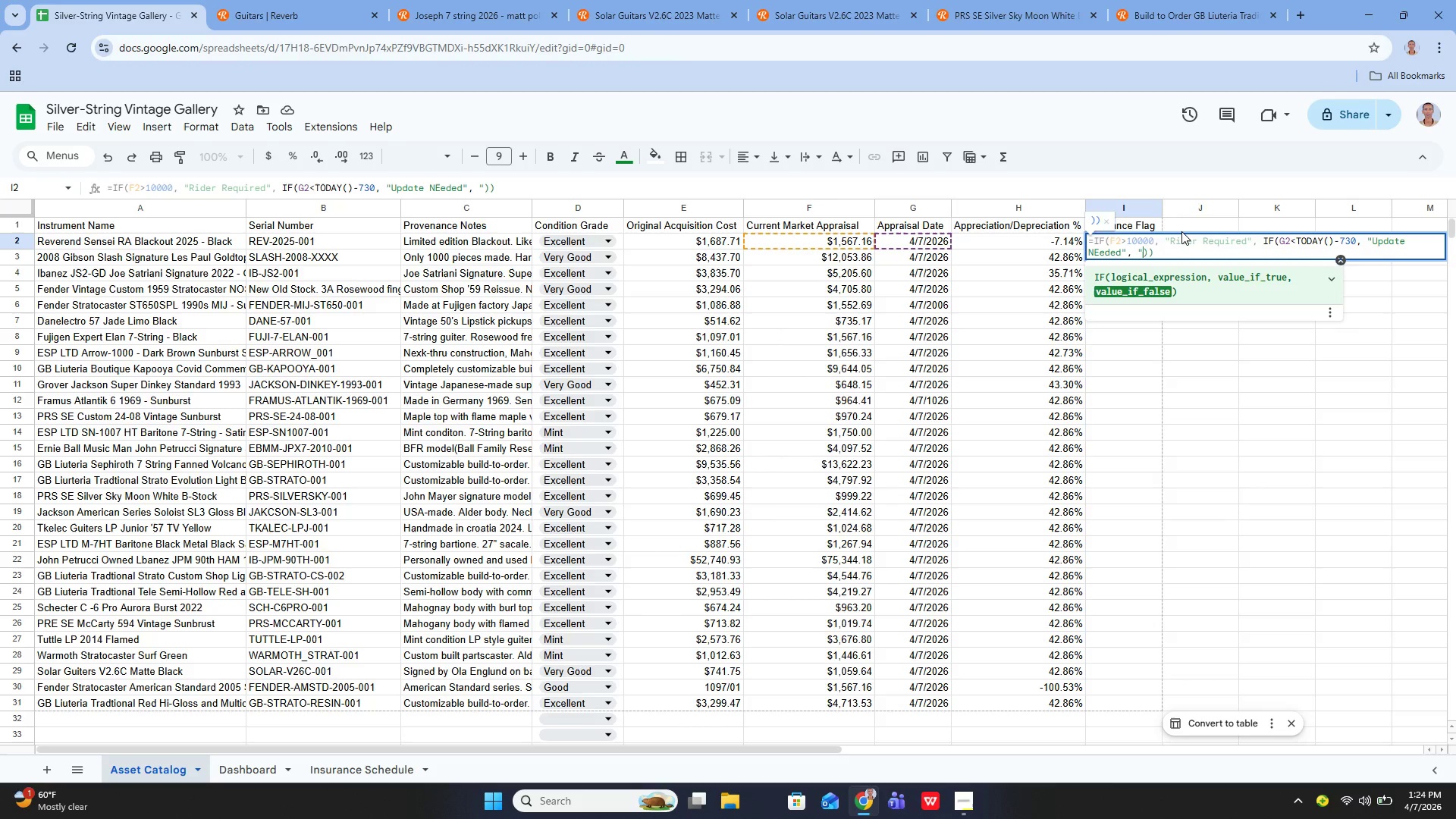 
key(Shift+Quote)
 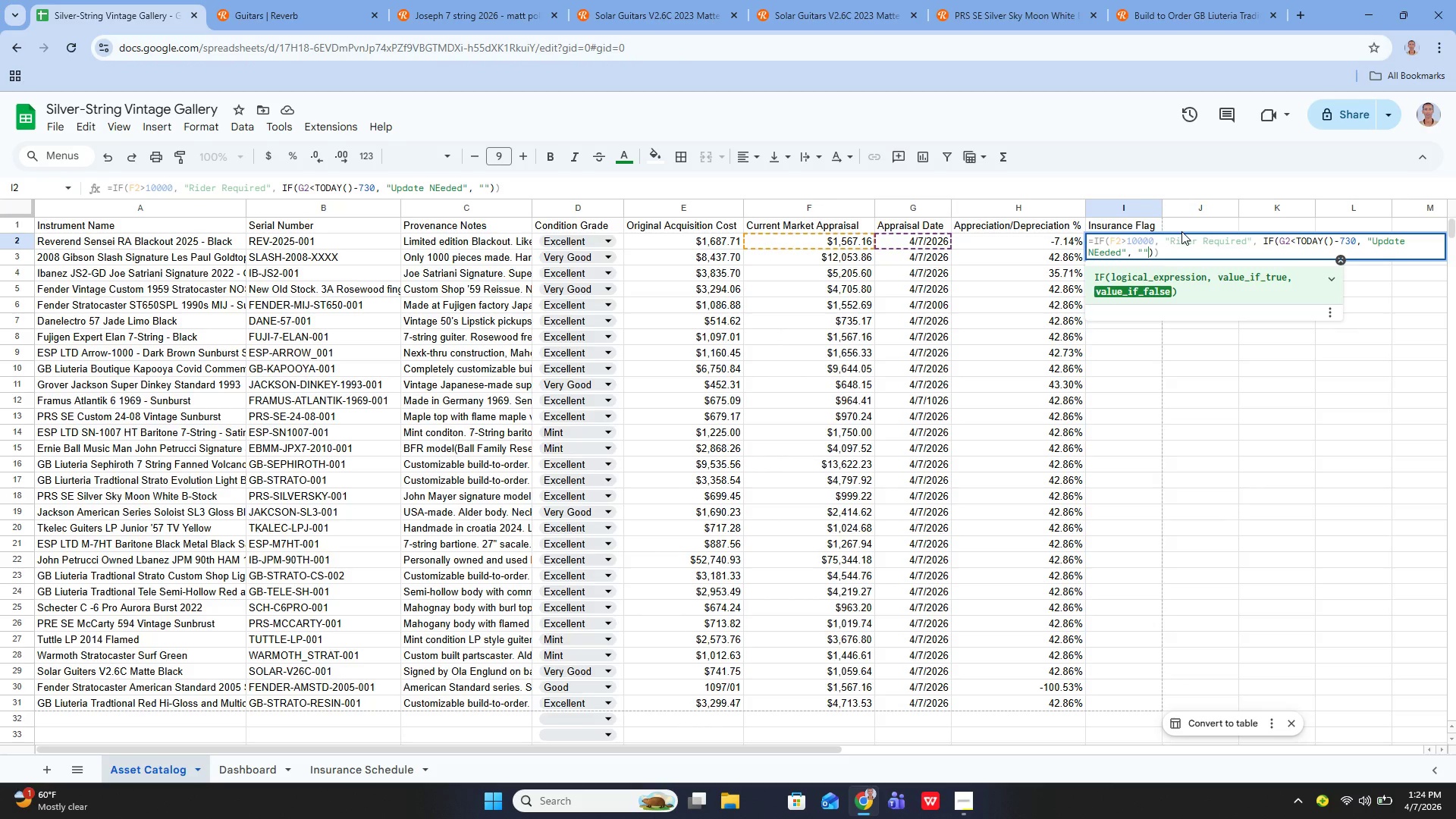 
key(ArrowLeft)
 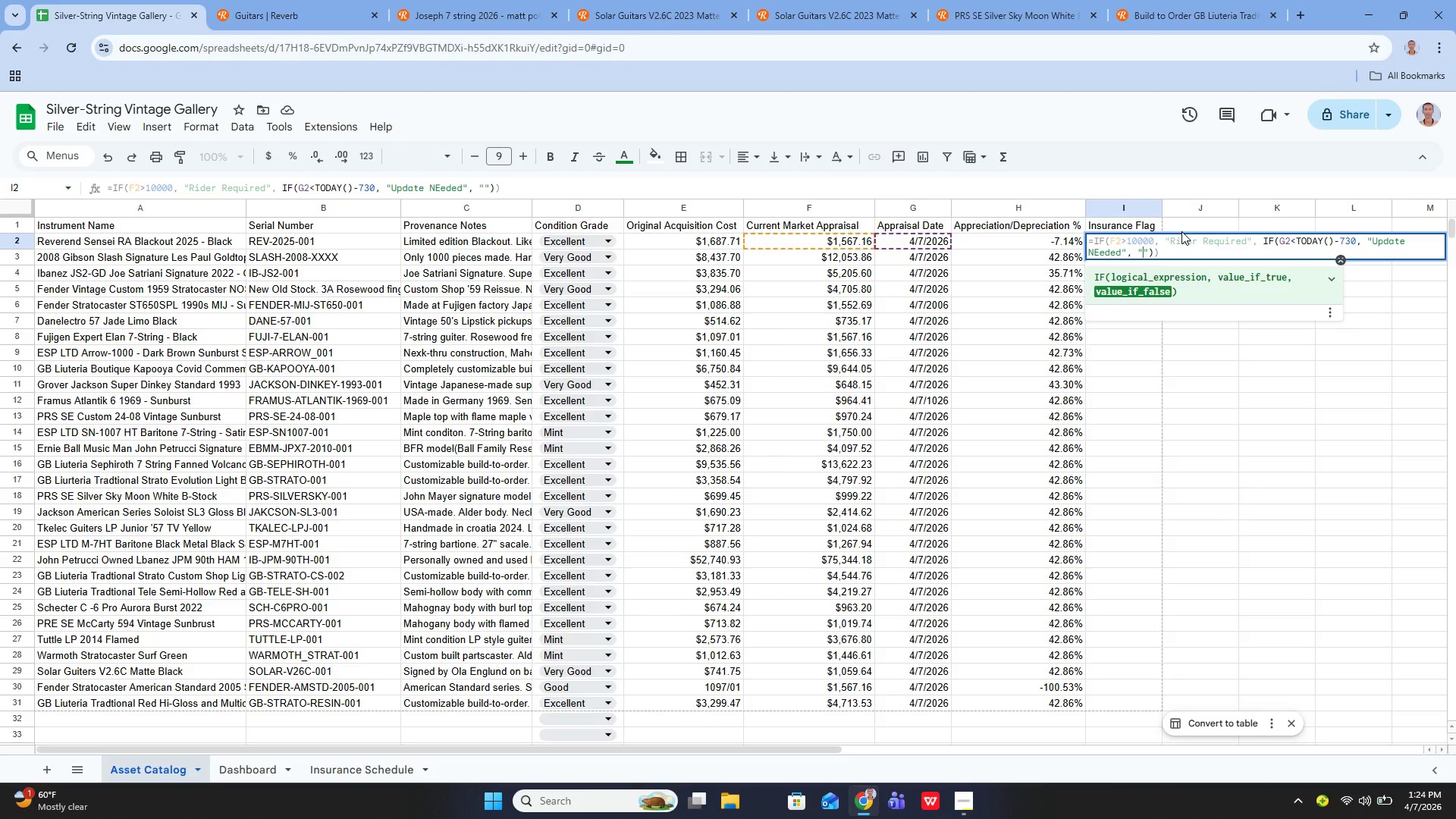 
type(OK)
 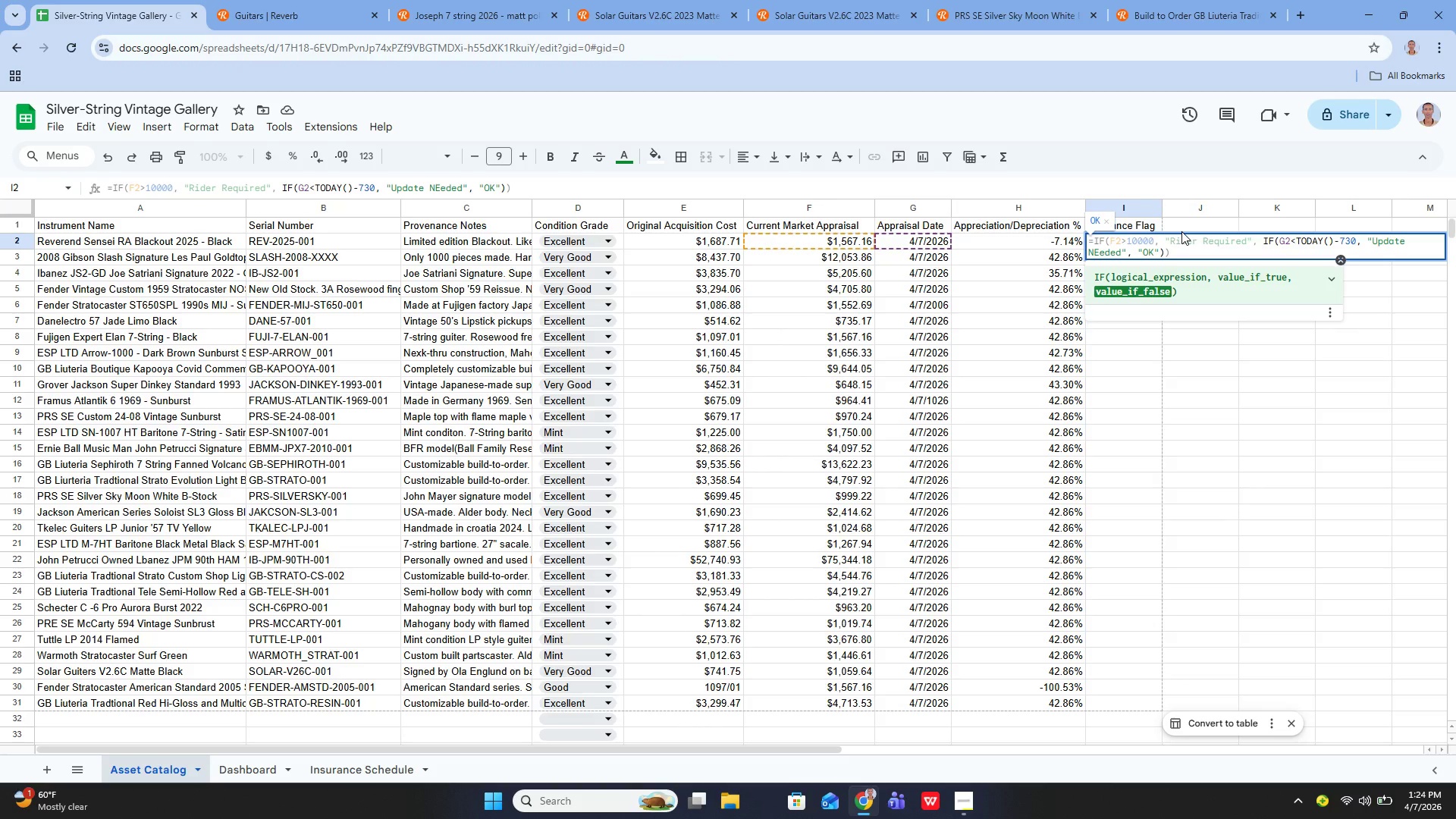 
key(Enter)
 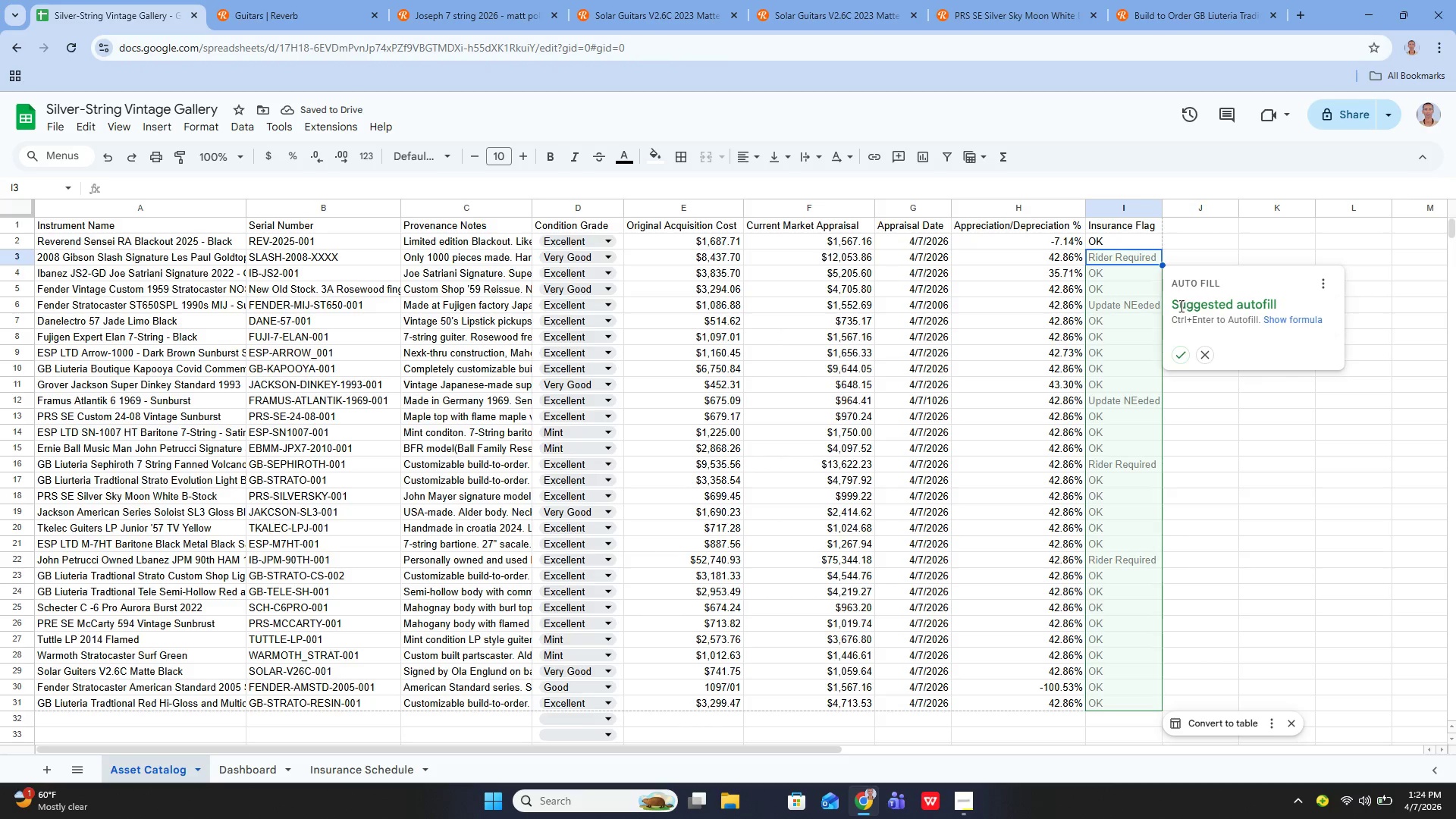 
left_click([1177, 354])
 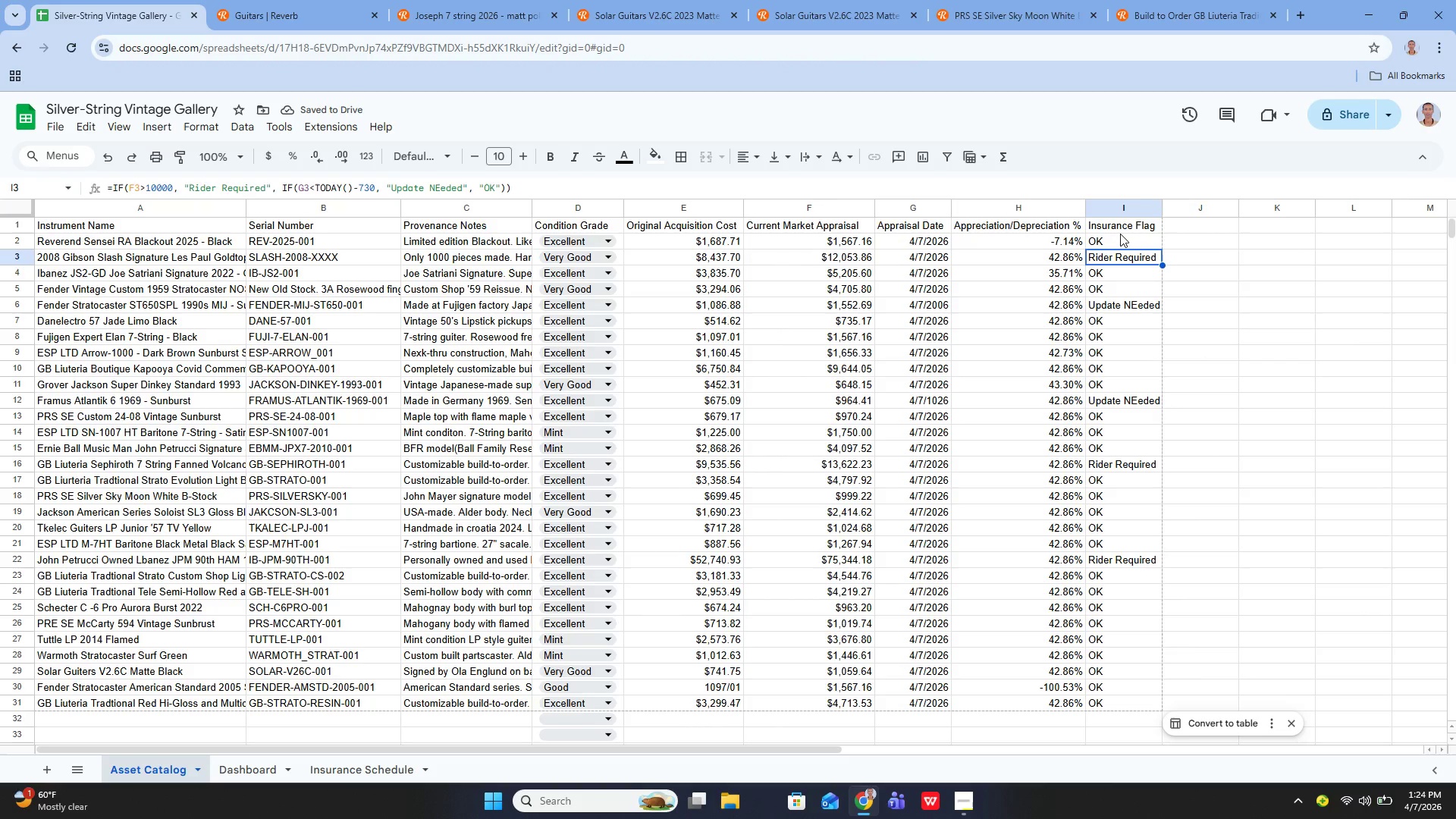 
double_click([1118, 236])
 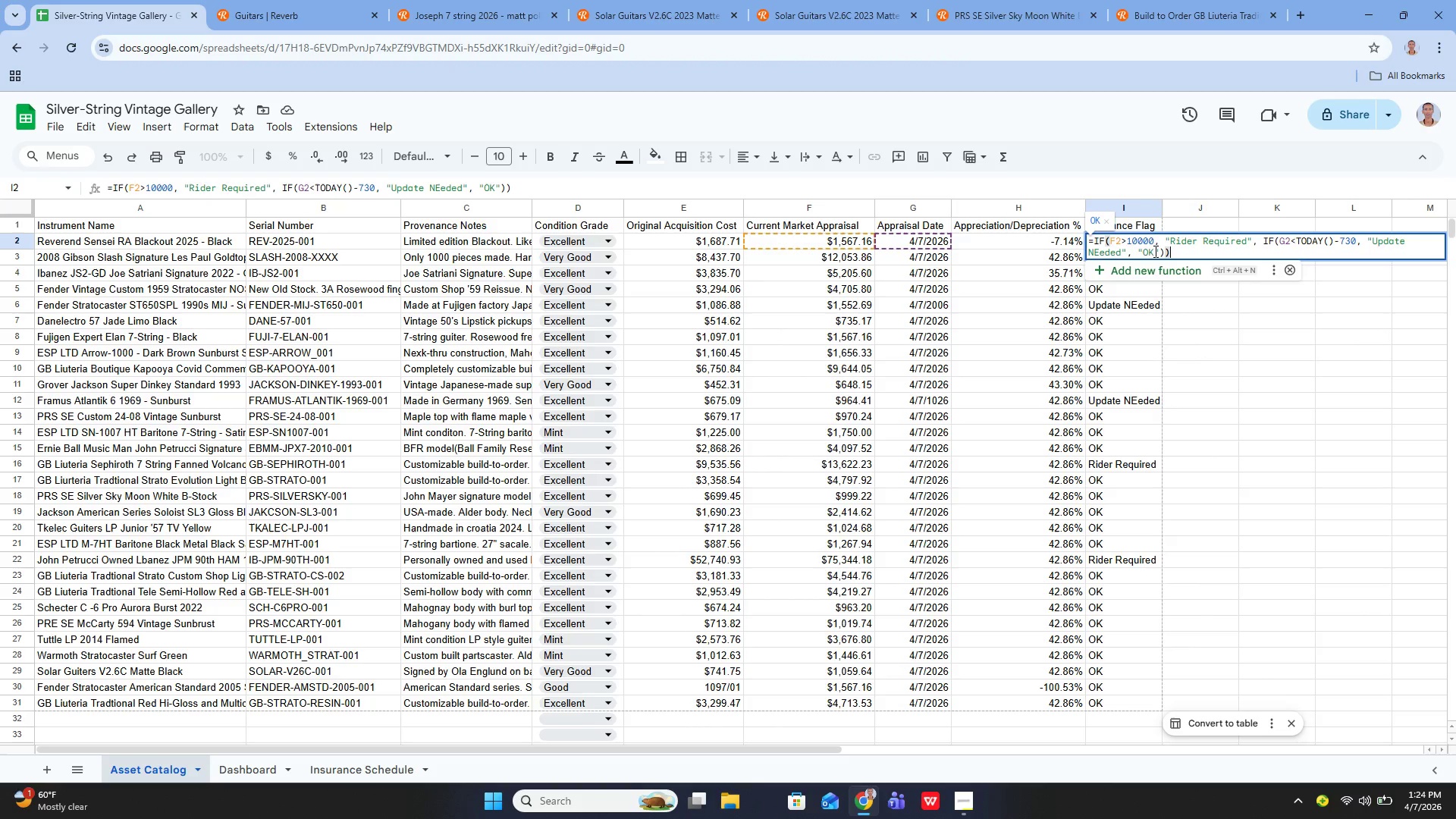 
left_click([1102, 247])
 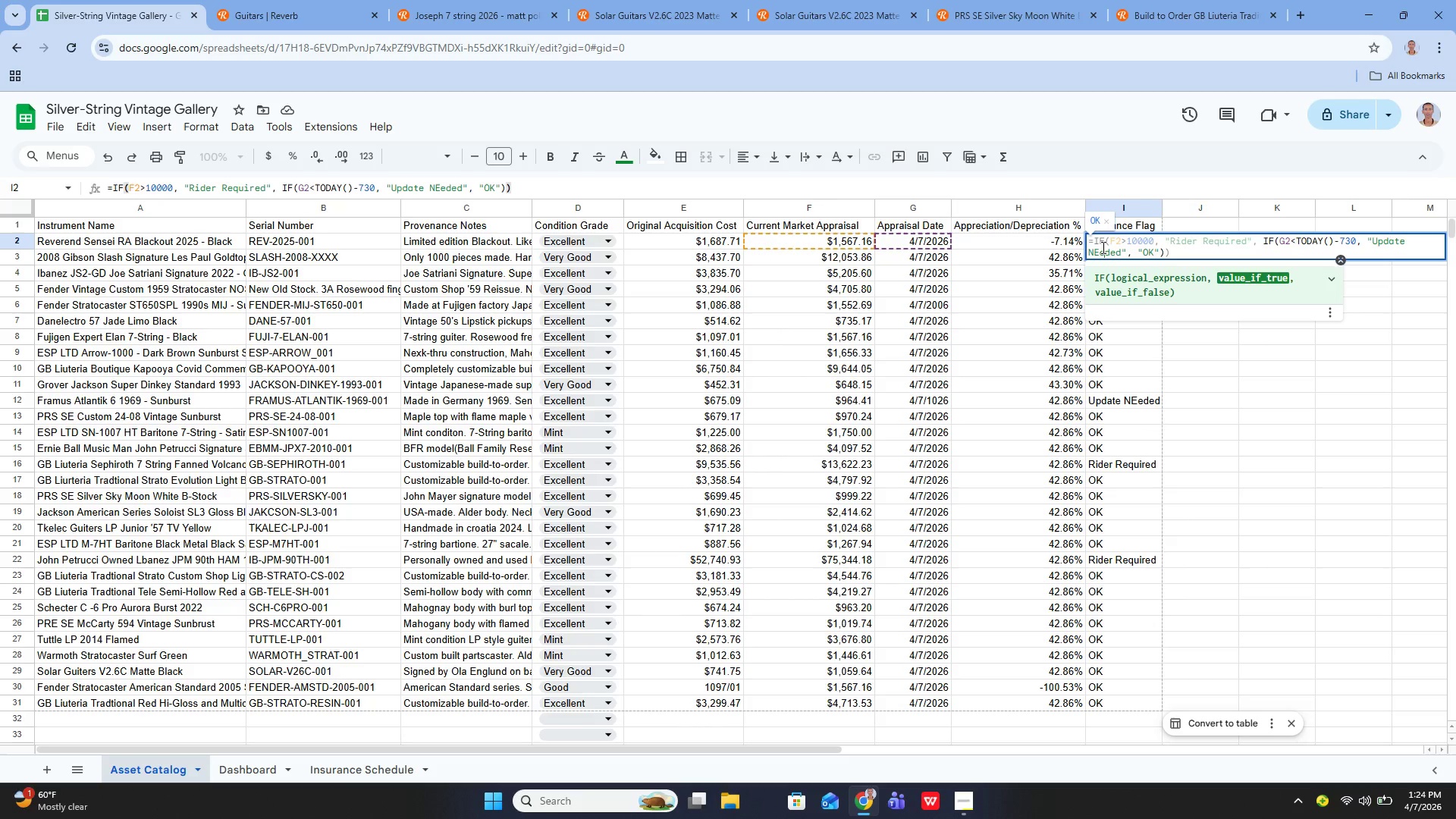 
key(ArrowLeft)
 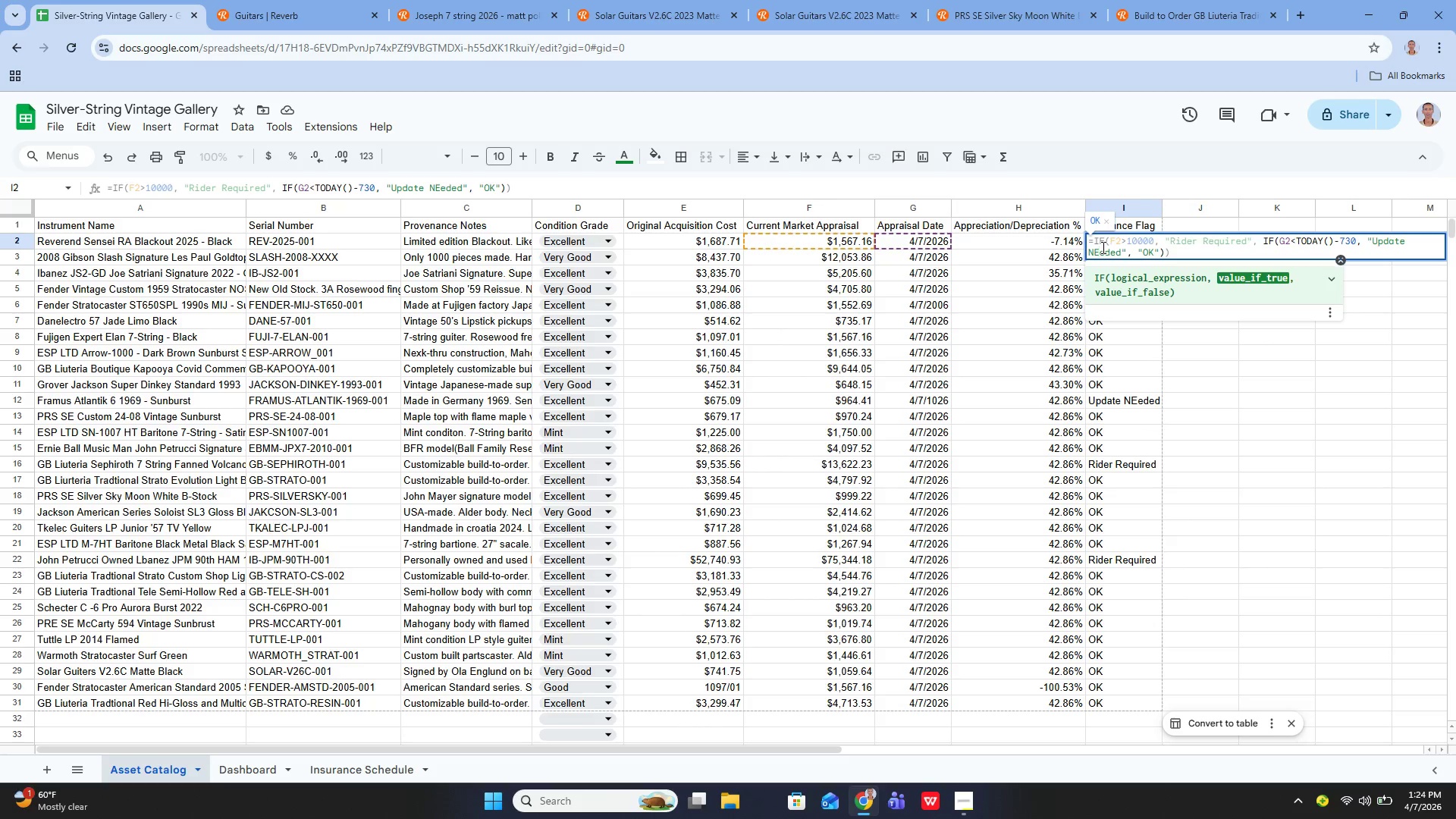 
key(Backspace)
 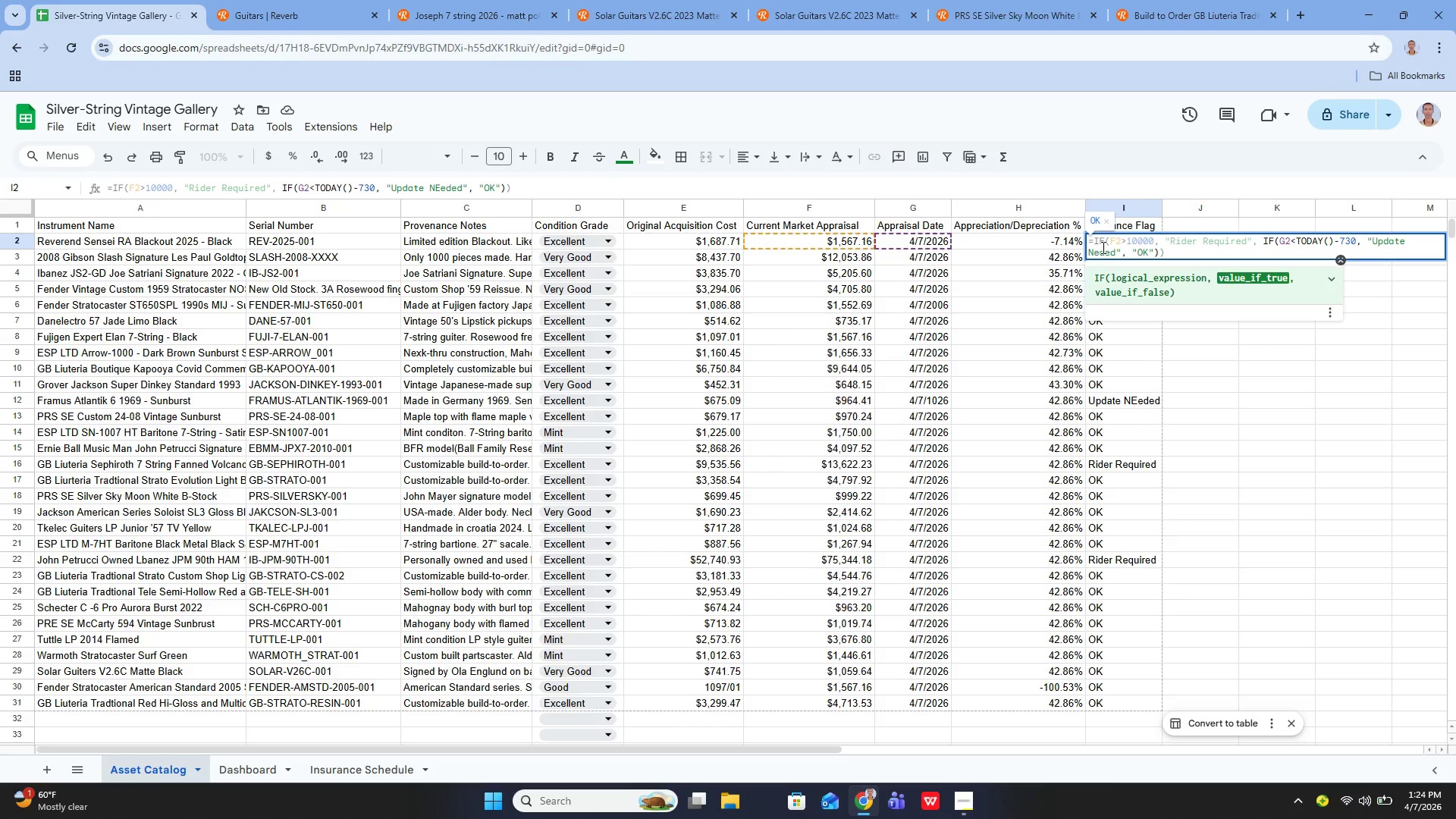 
key(E)
 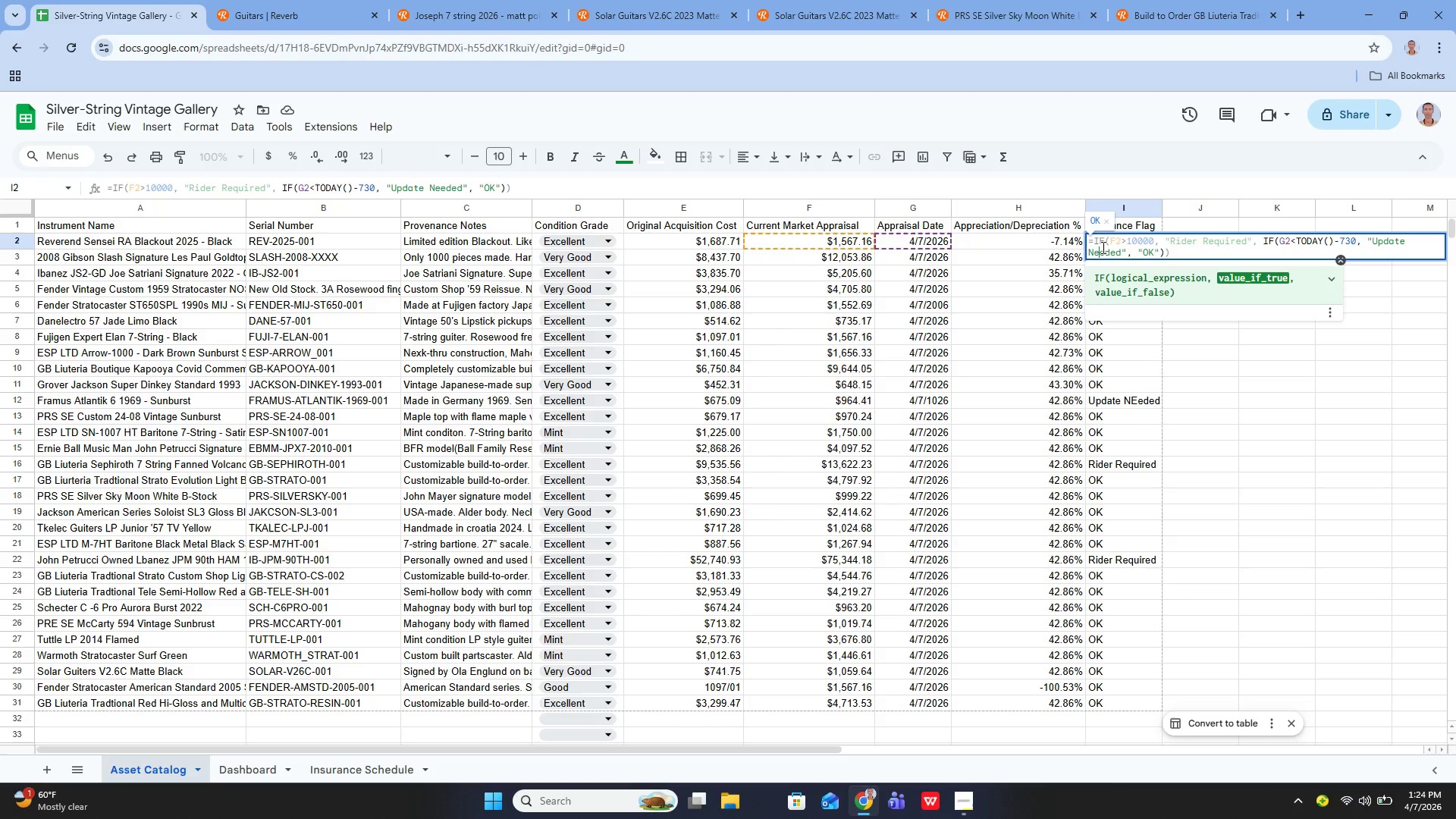 
key(Enter)
 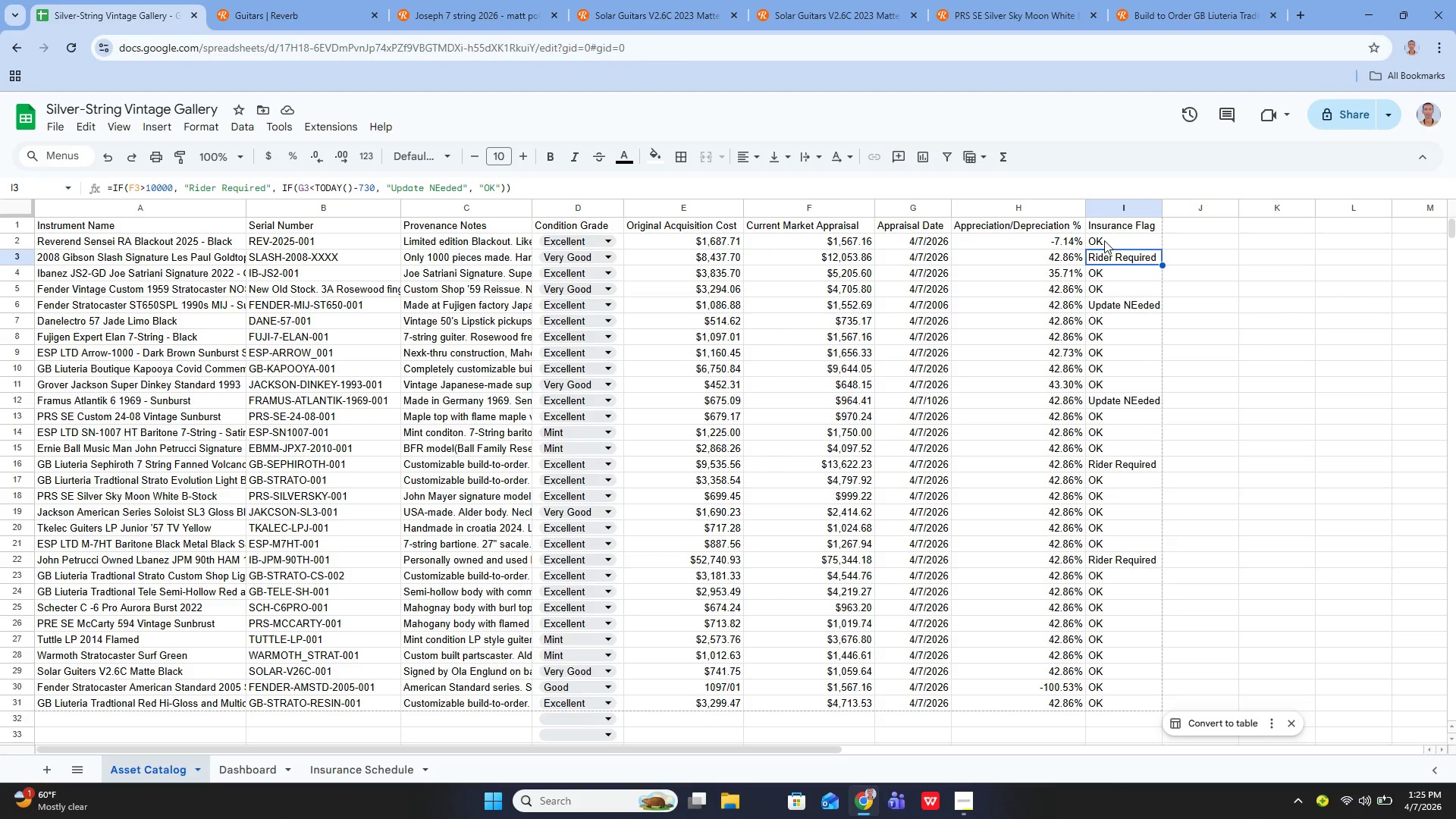 
wait(7.23)
 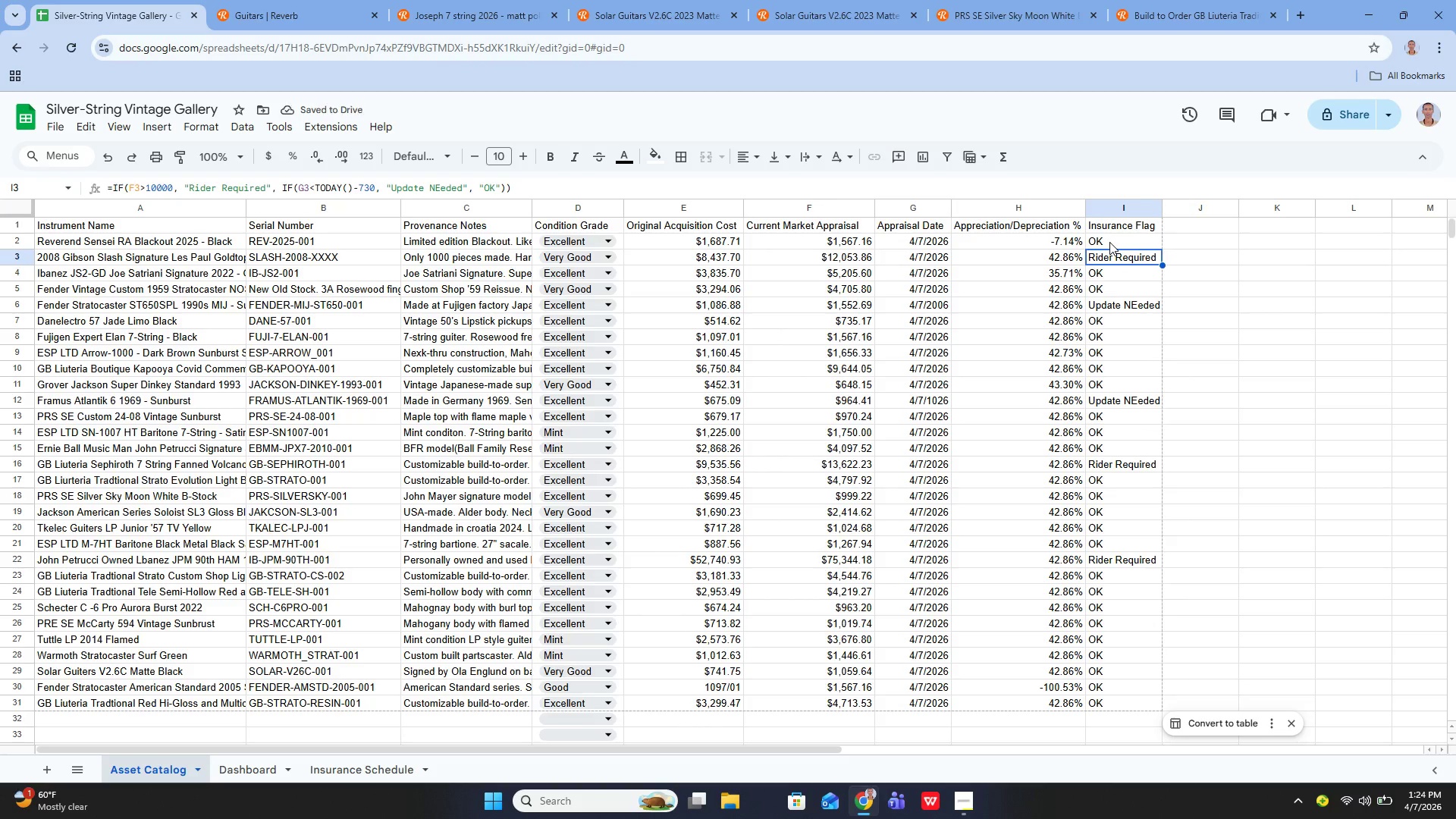 
left_click([1099, 237])
 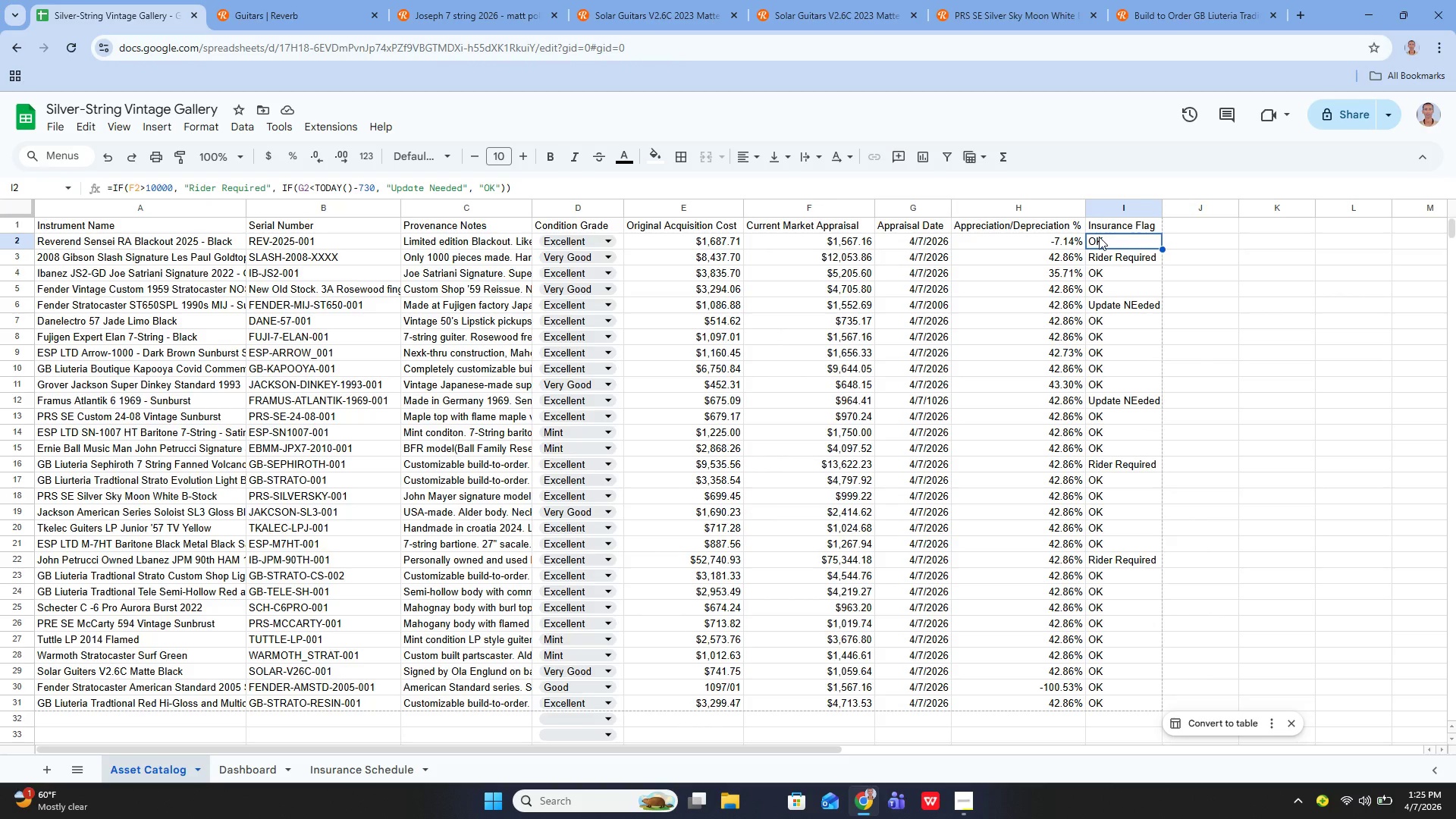 
right_click([1099, 237])
 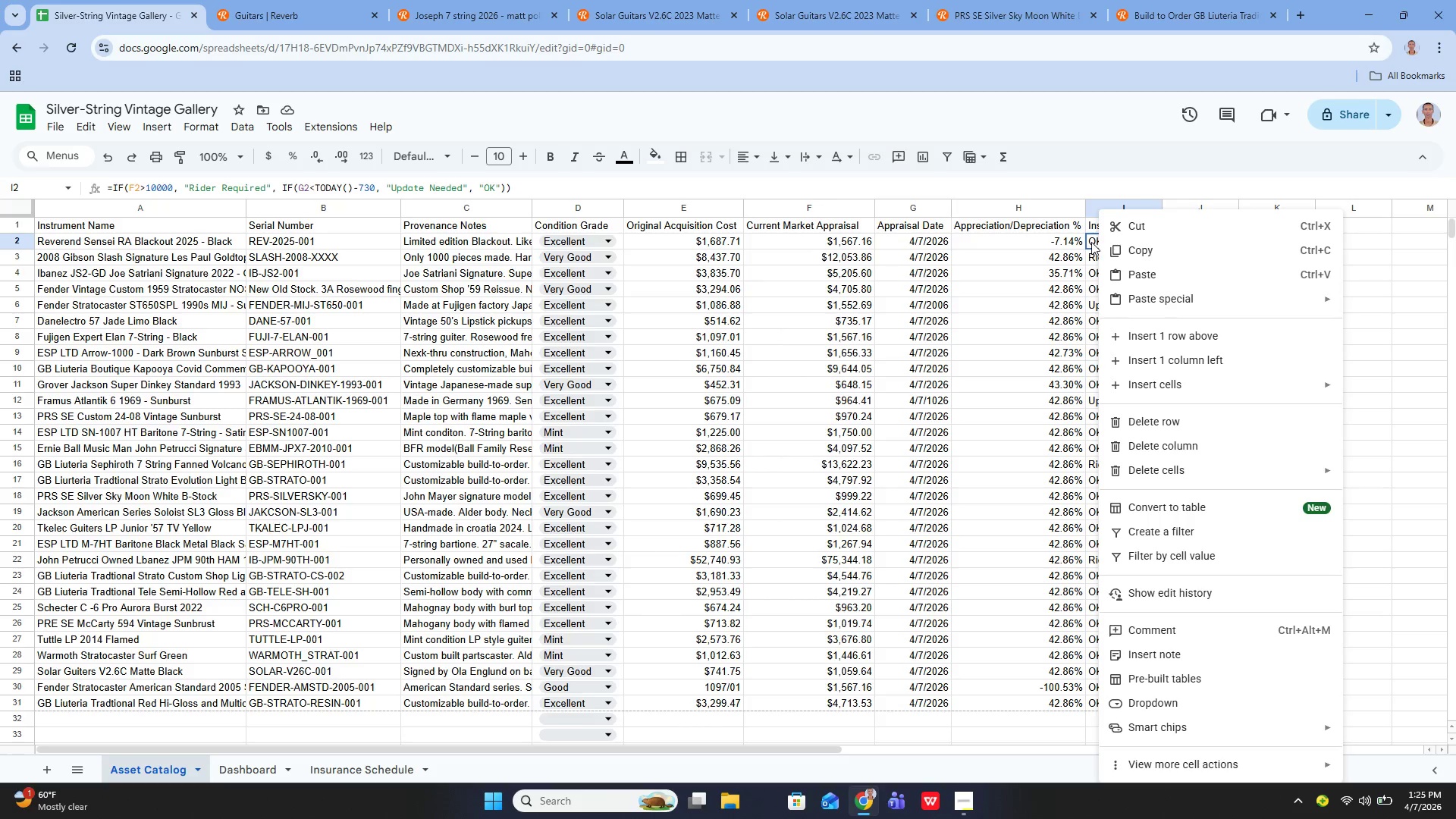 
left_click([1088, 242])
 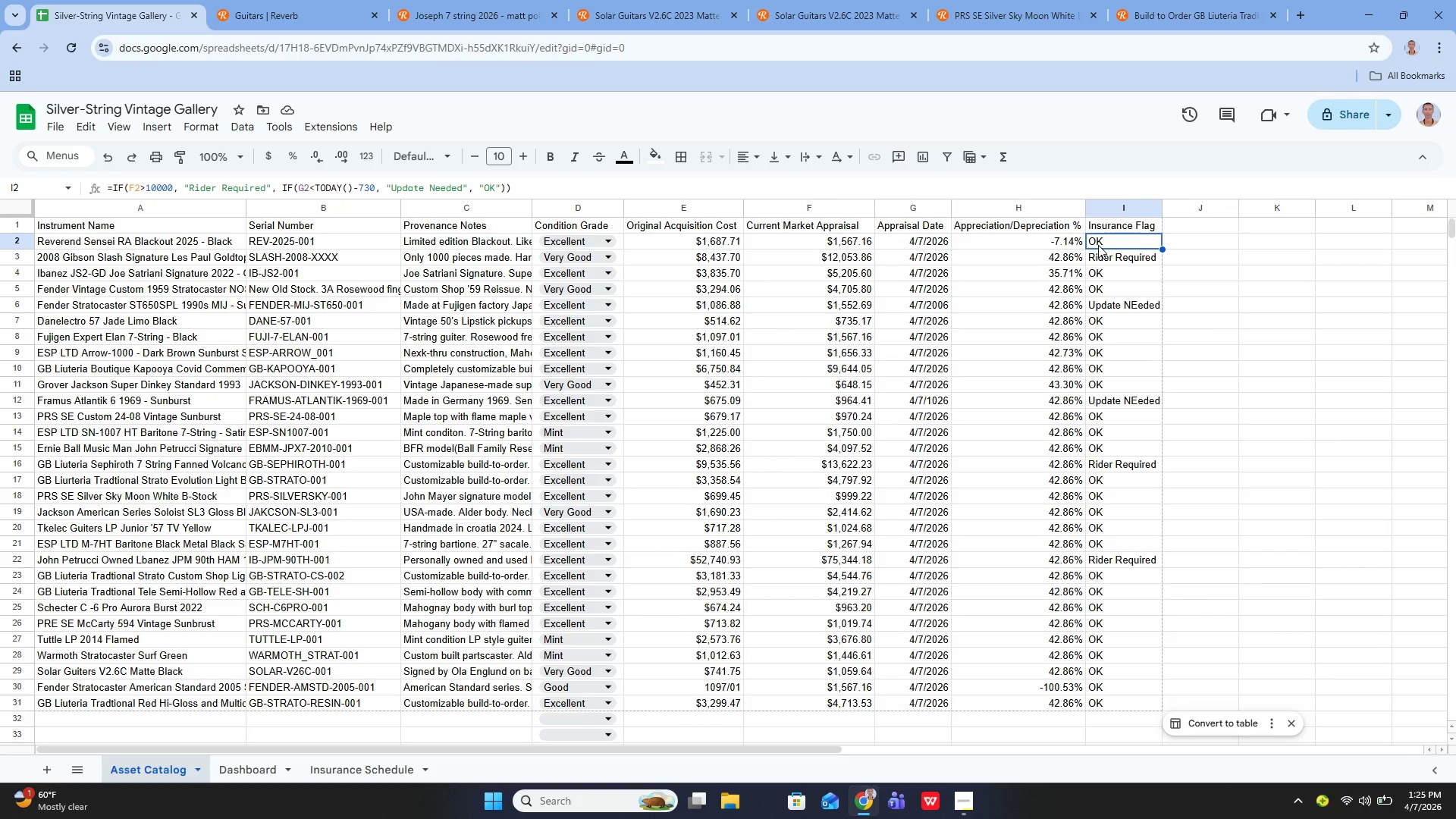 
double_click([1098, 245])
 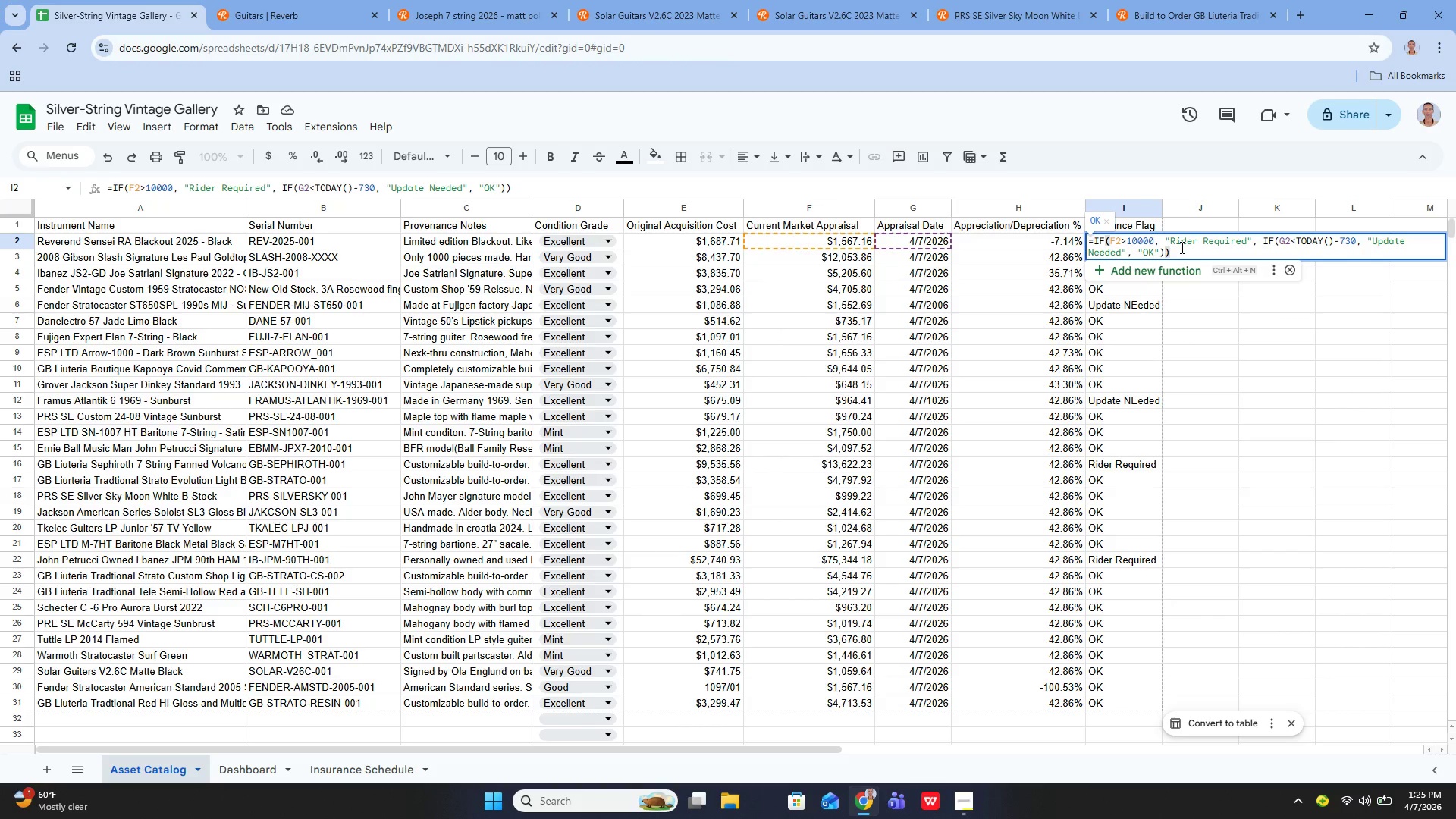 
wait(6.75)
 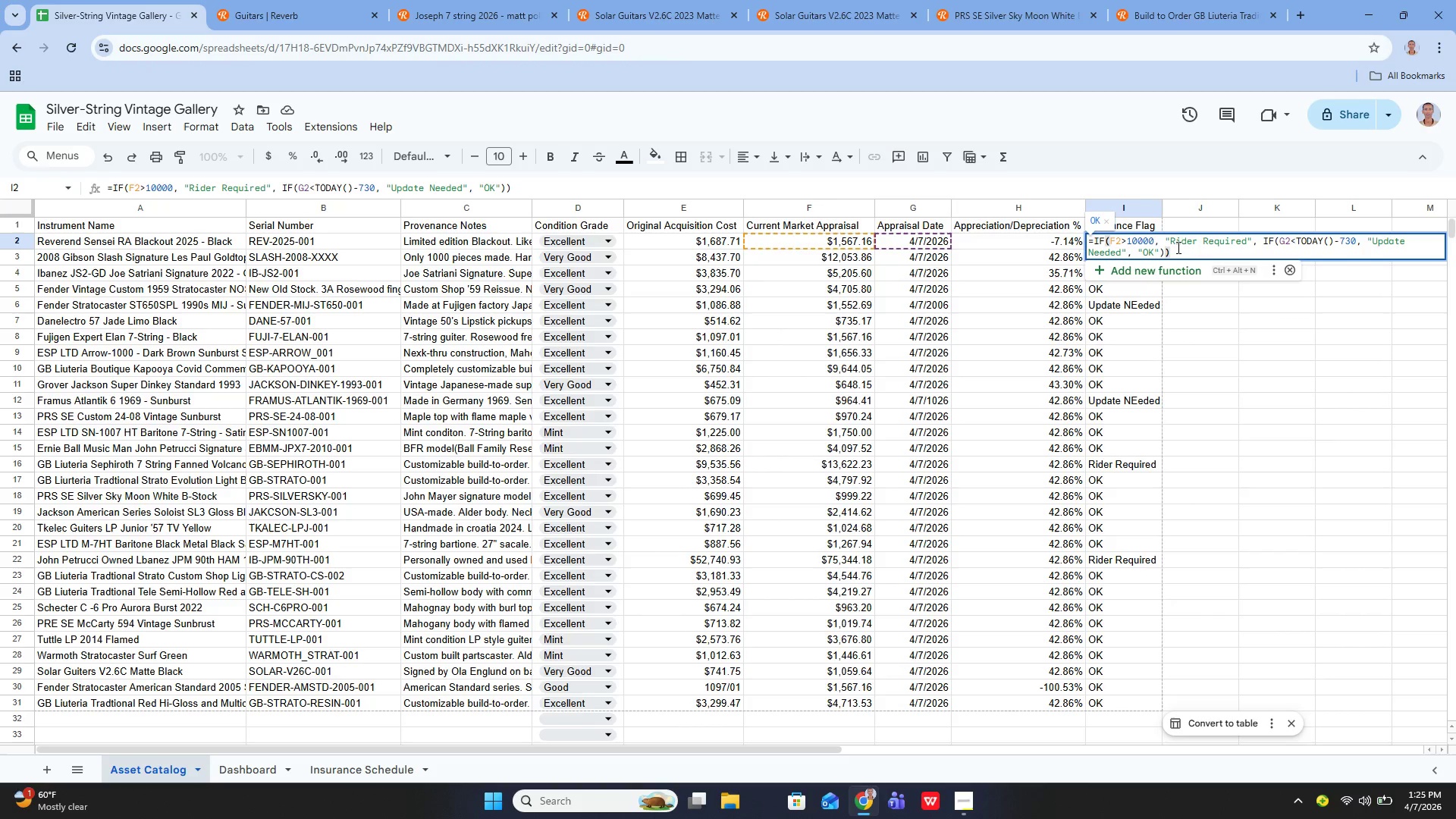 
double_click([1131, 303])
 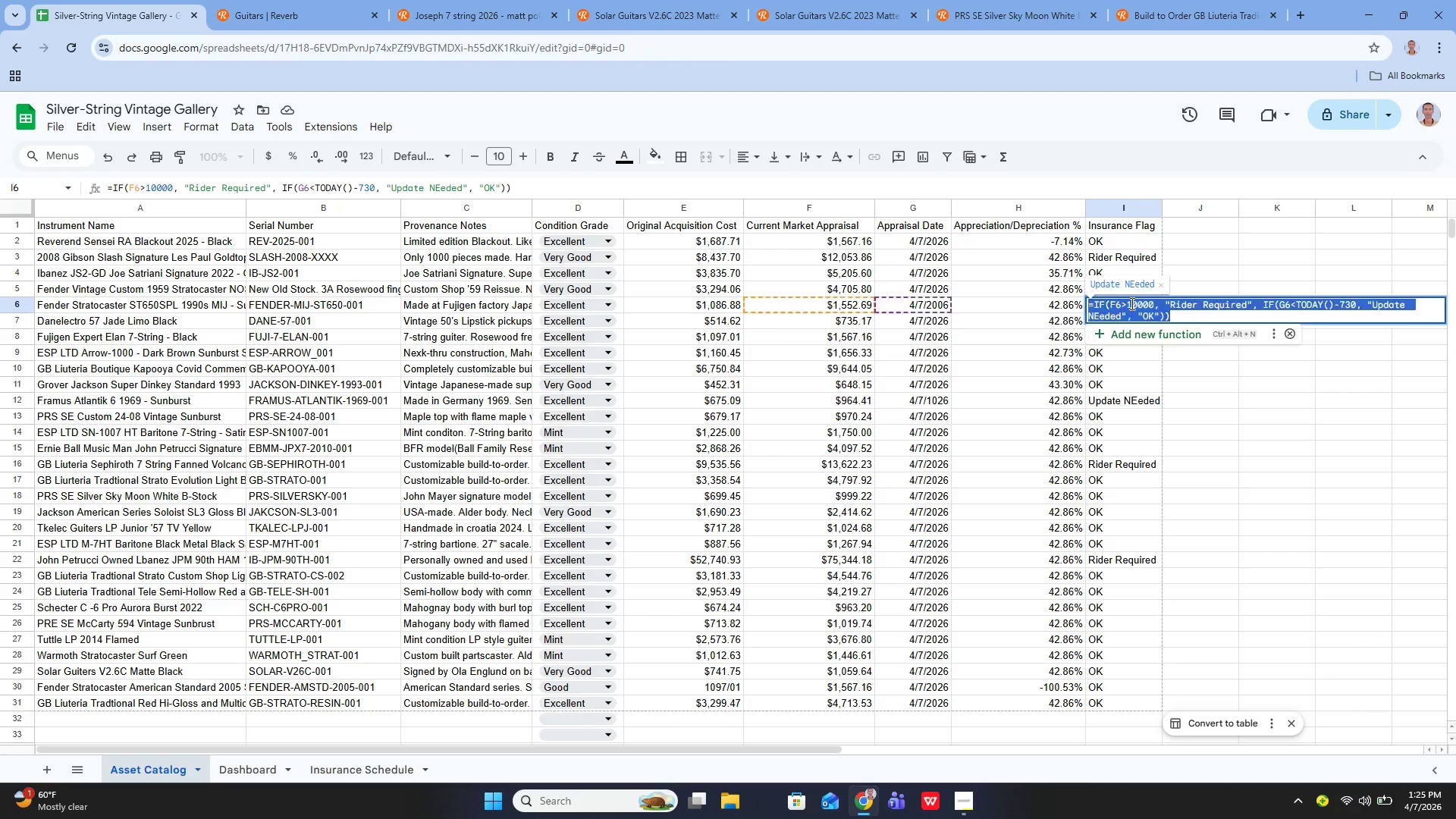 
triple_click([1131, 303])
 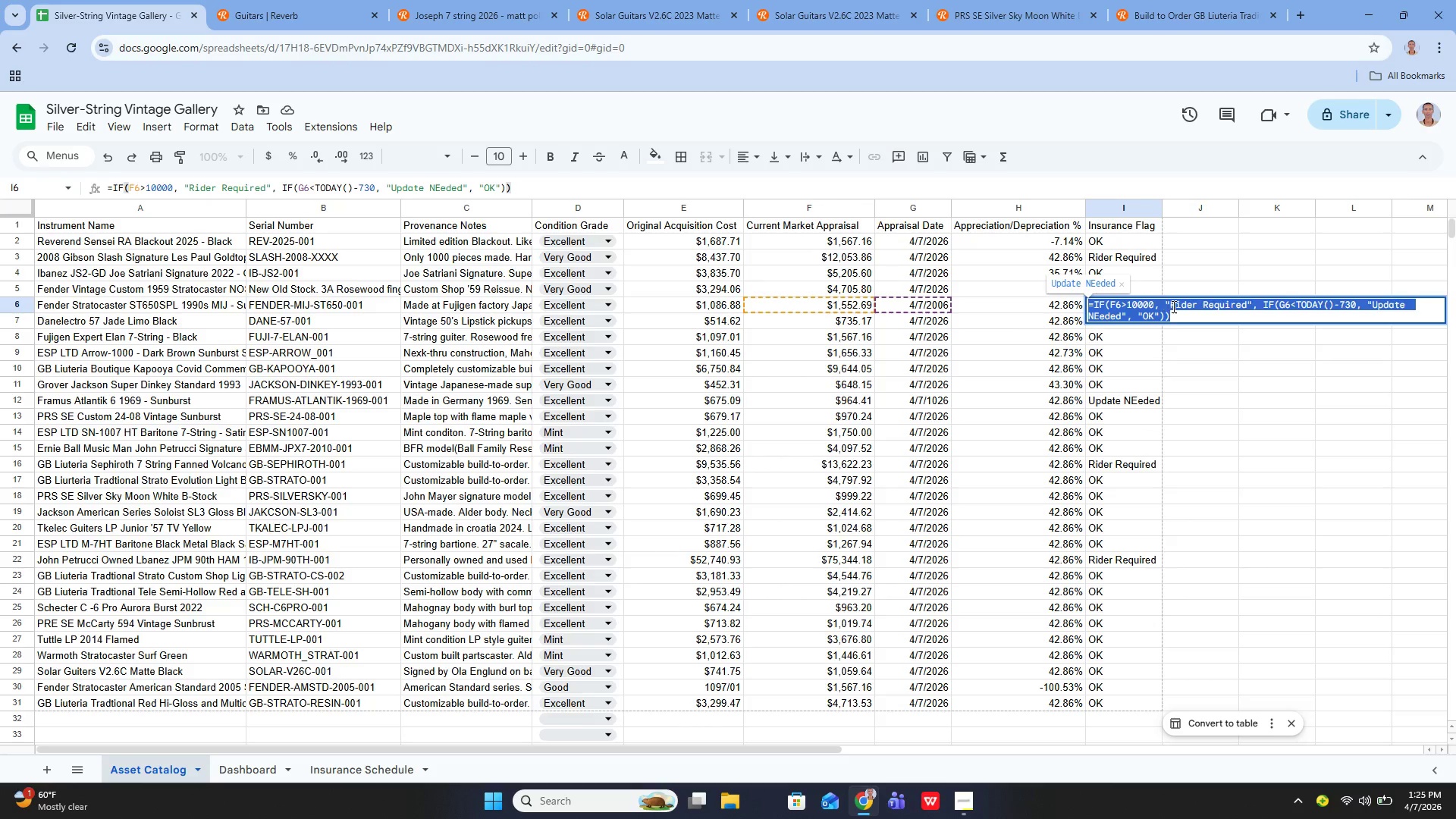 
left_click([1174, 352])
 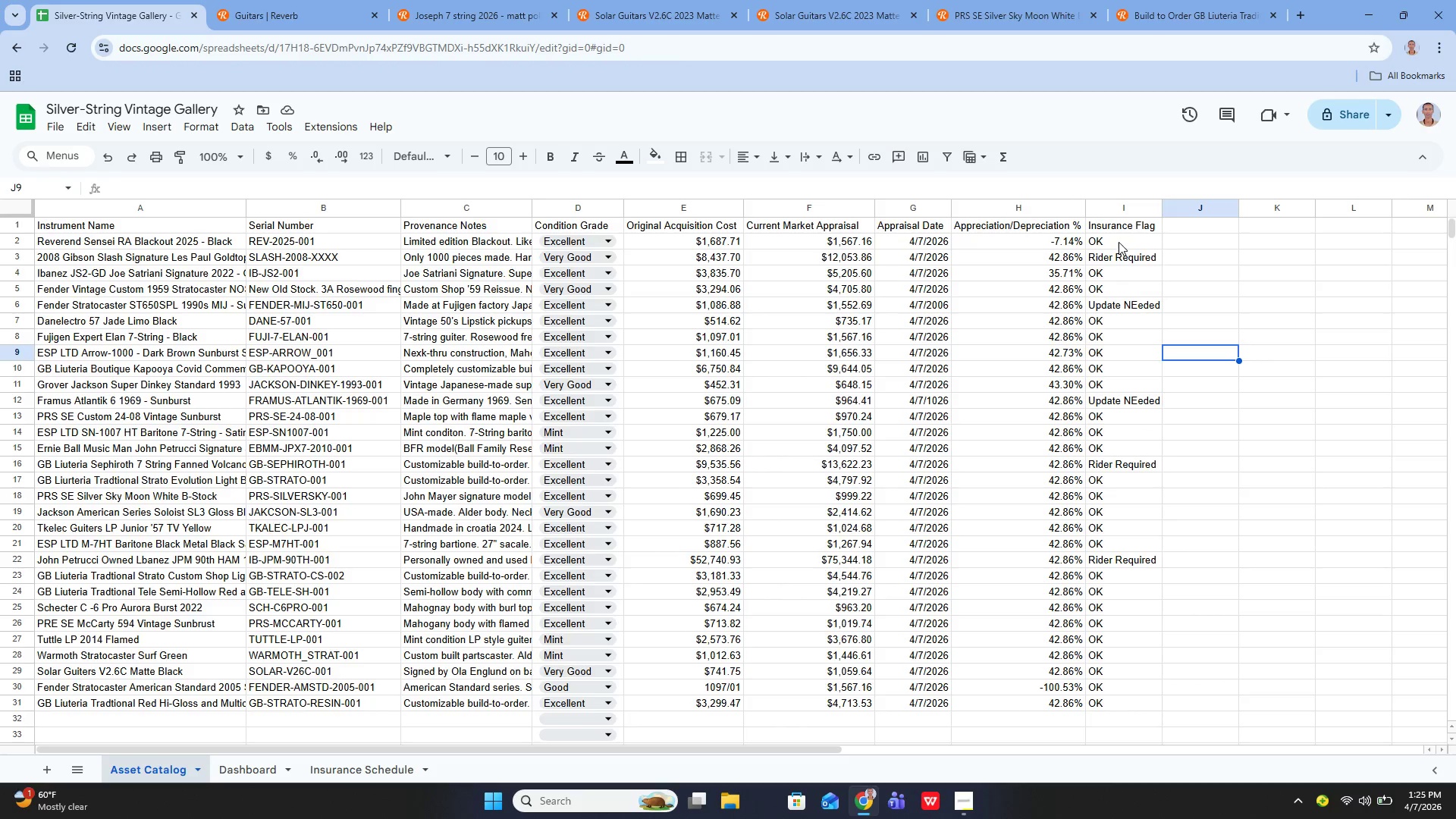 
double_click([1119, 242])
 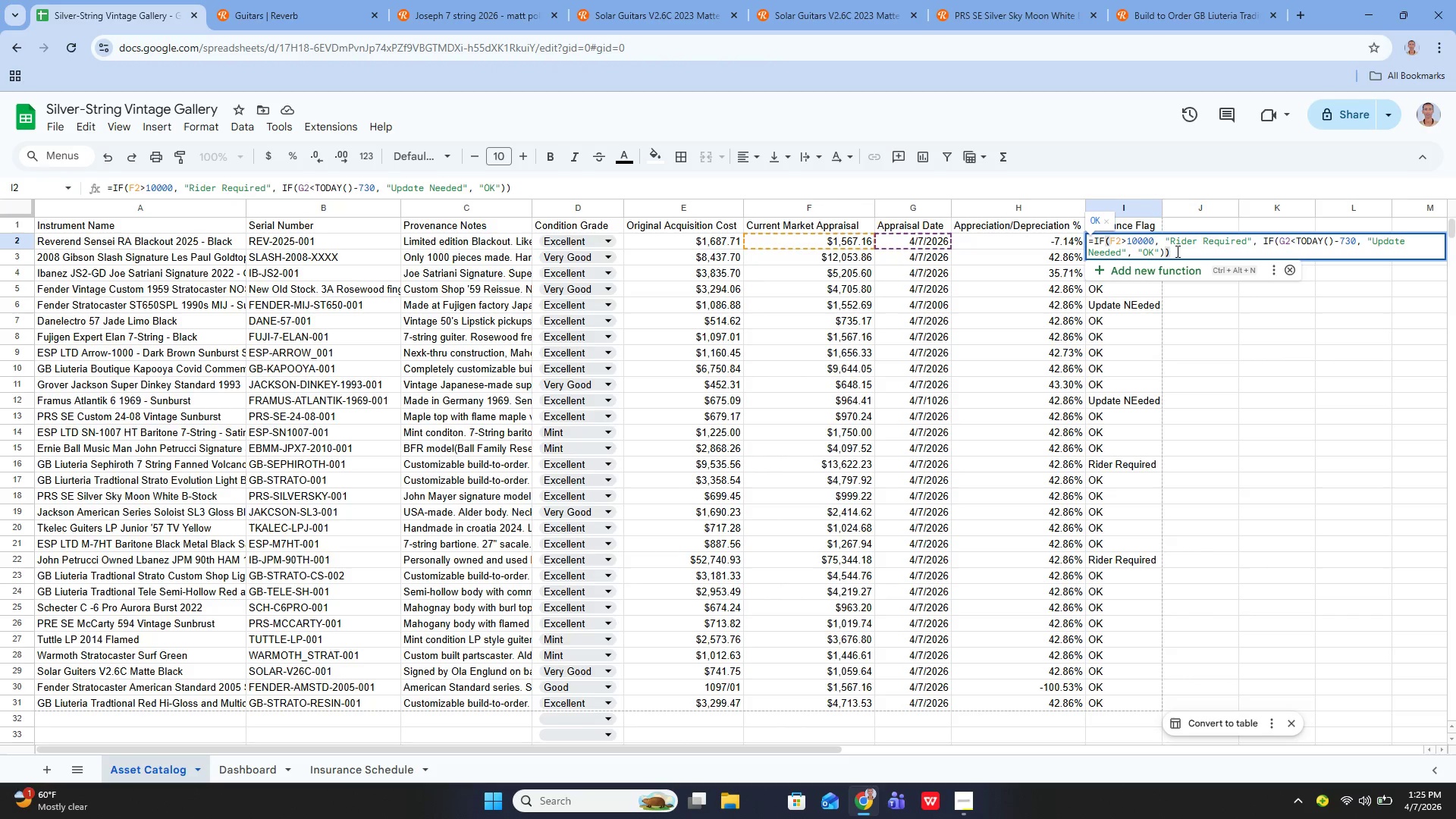 
wait(5.66)
 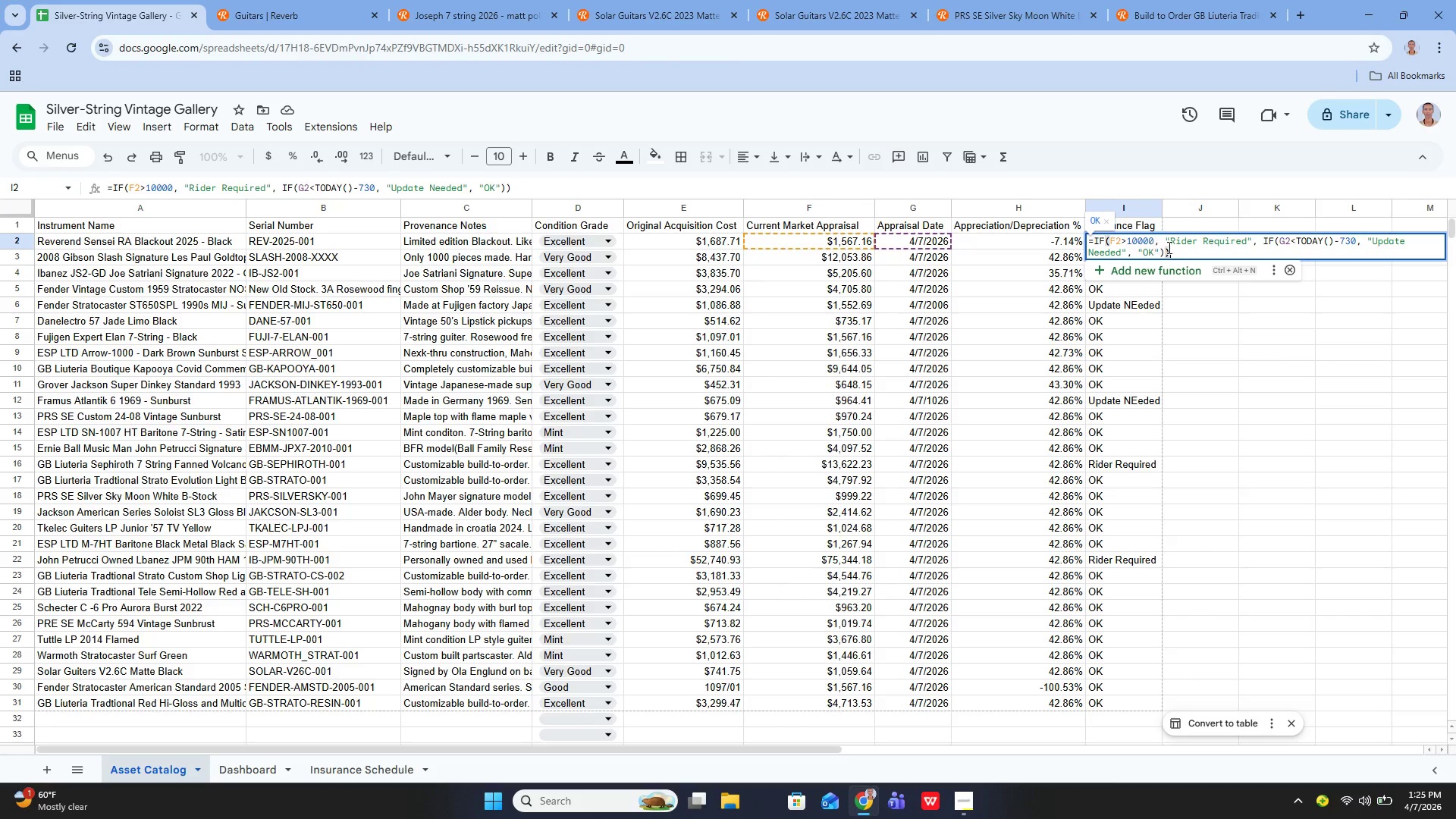 
key(Control+Z)
 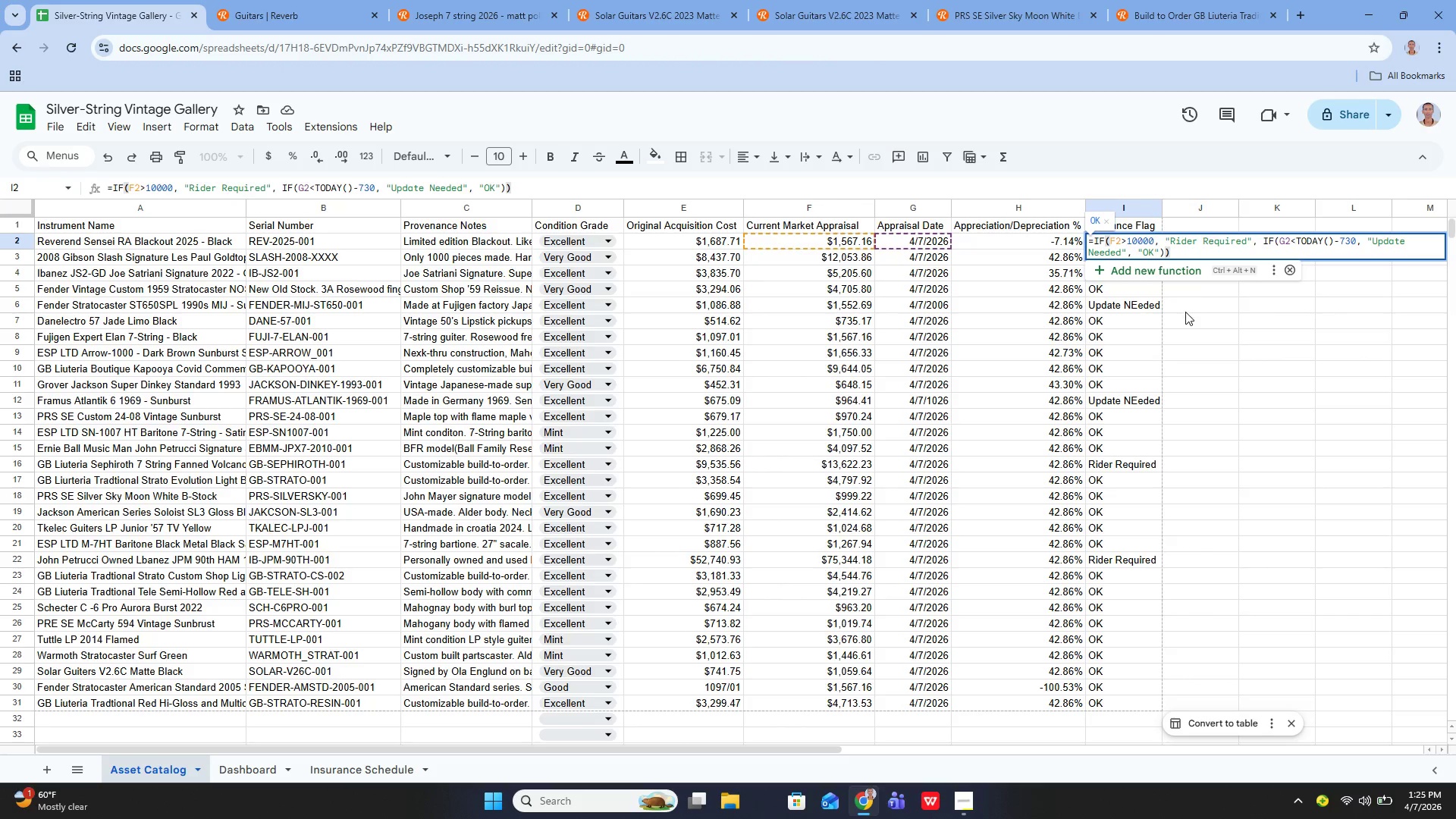 
left_click([1185, 312])
 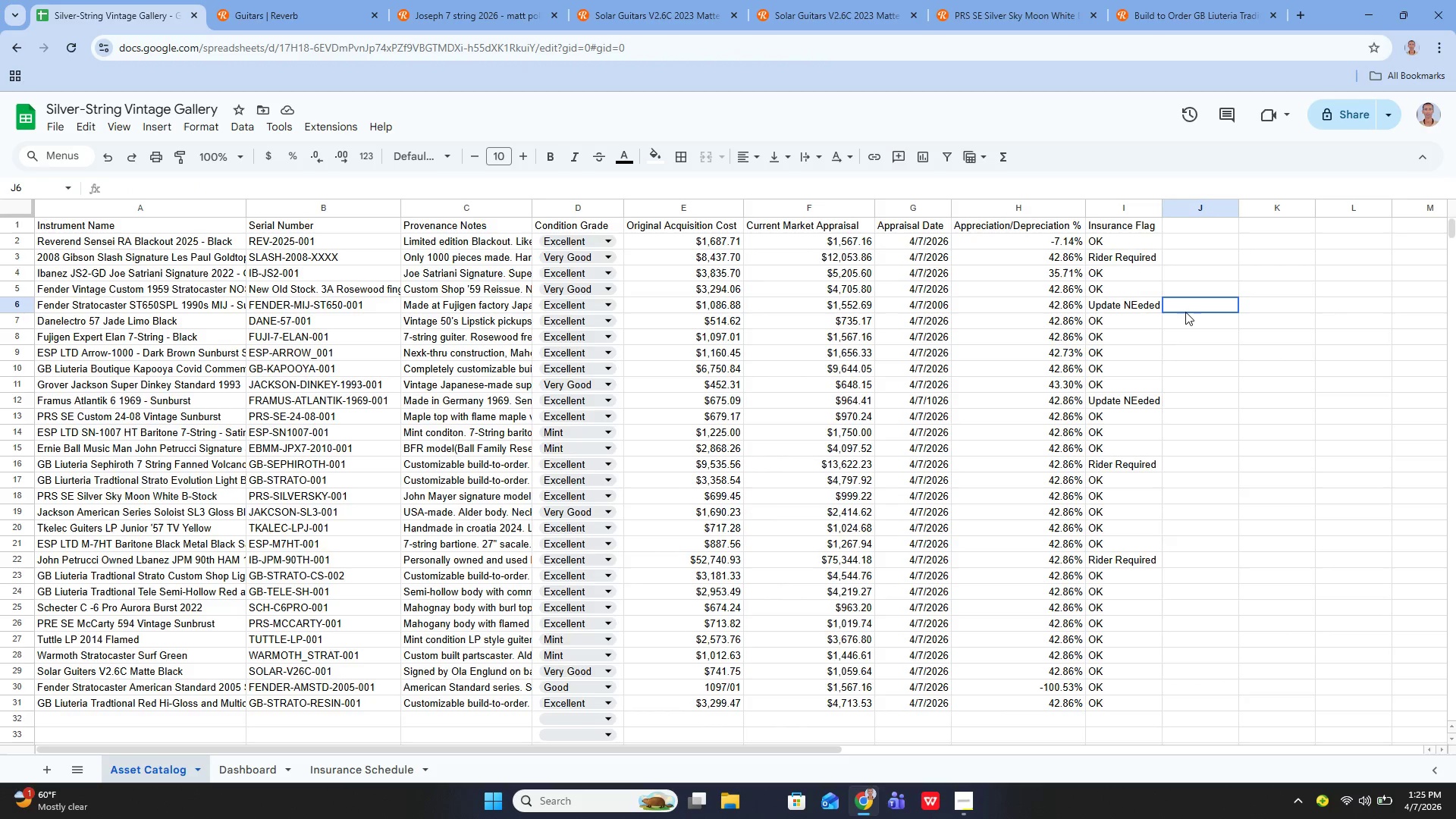 
key(Control+Z)
 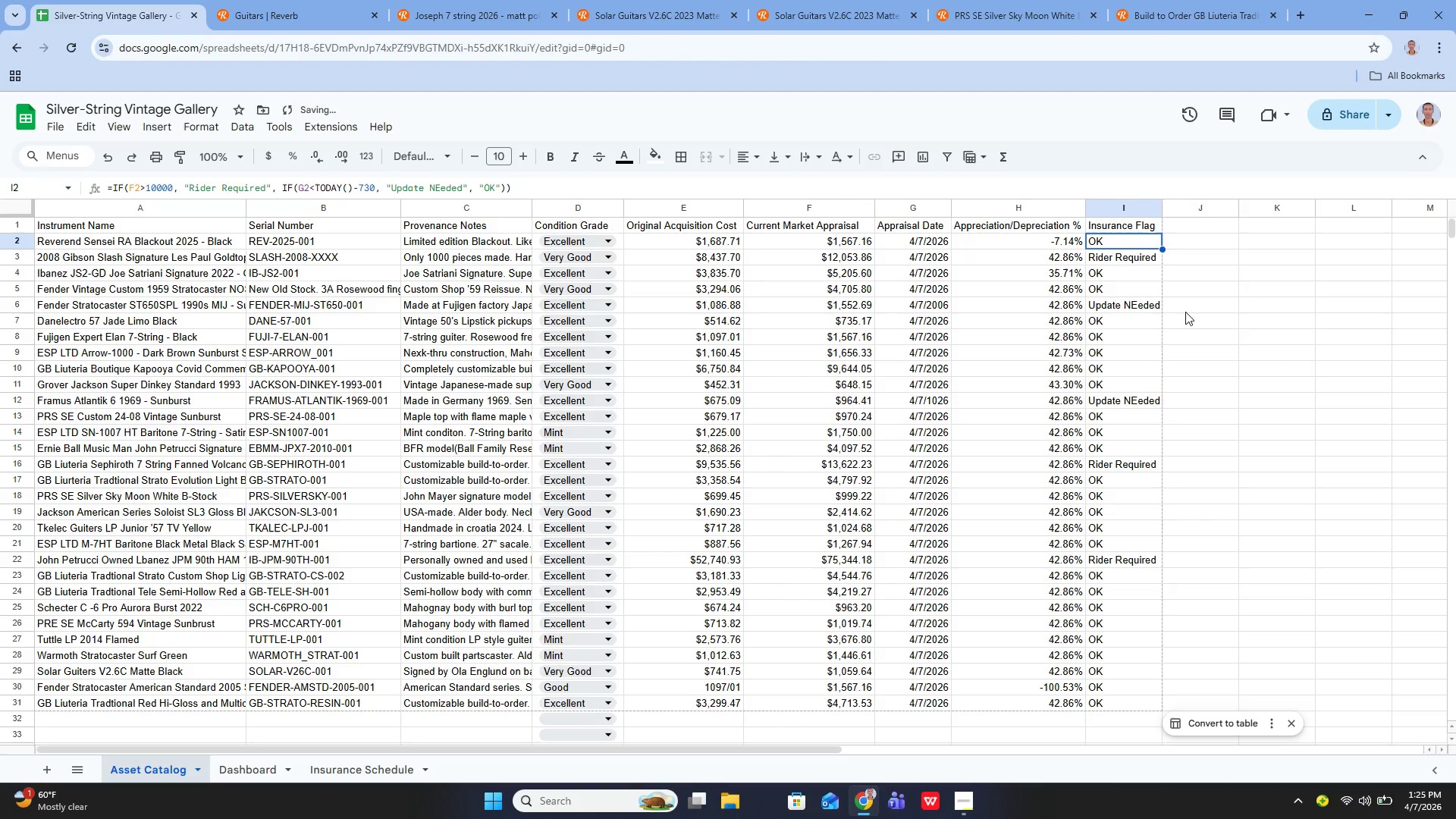 
key(Control+ControlLeft)
 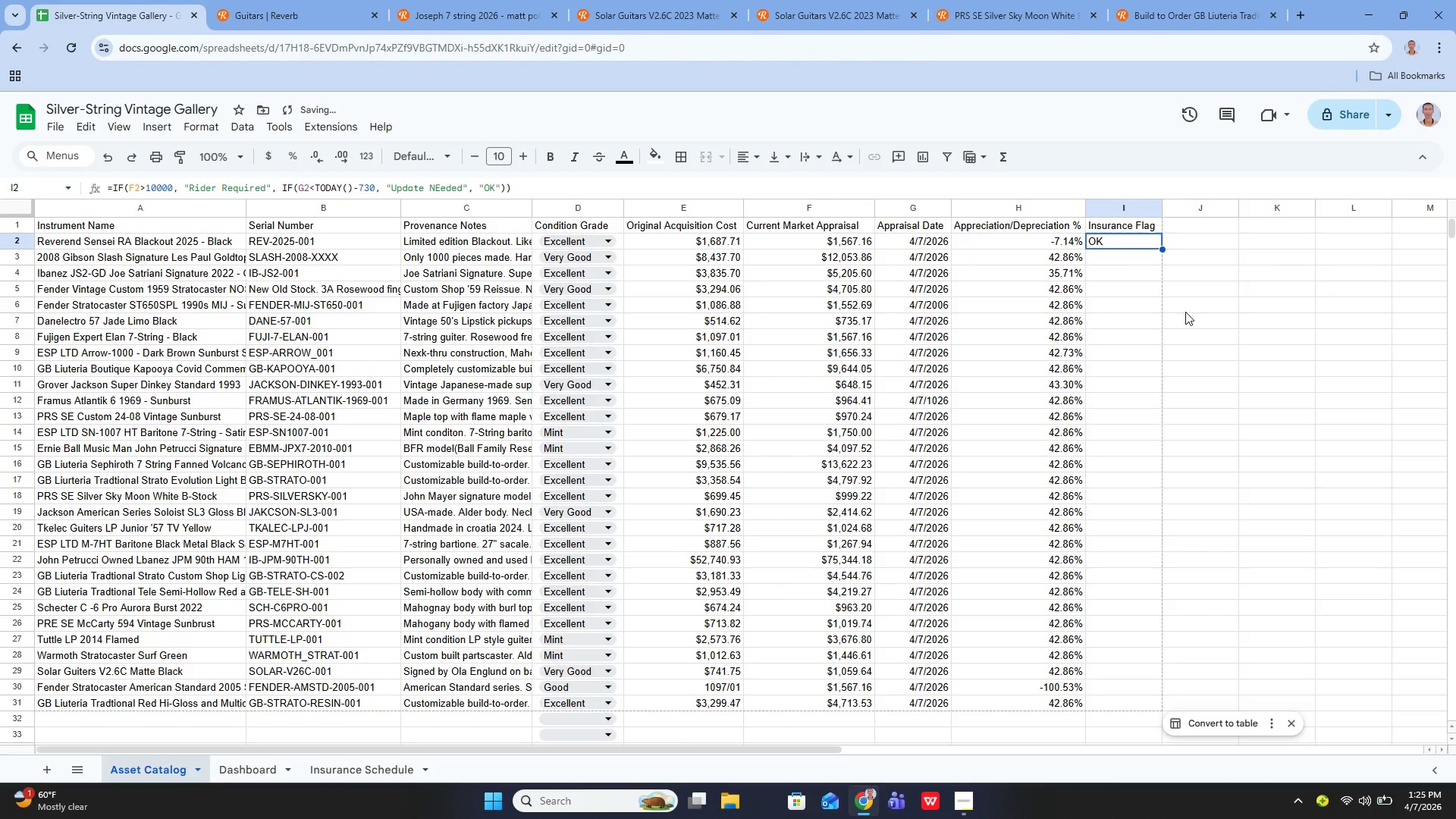 
key(Control+Z)
 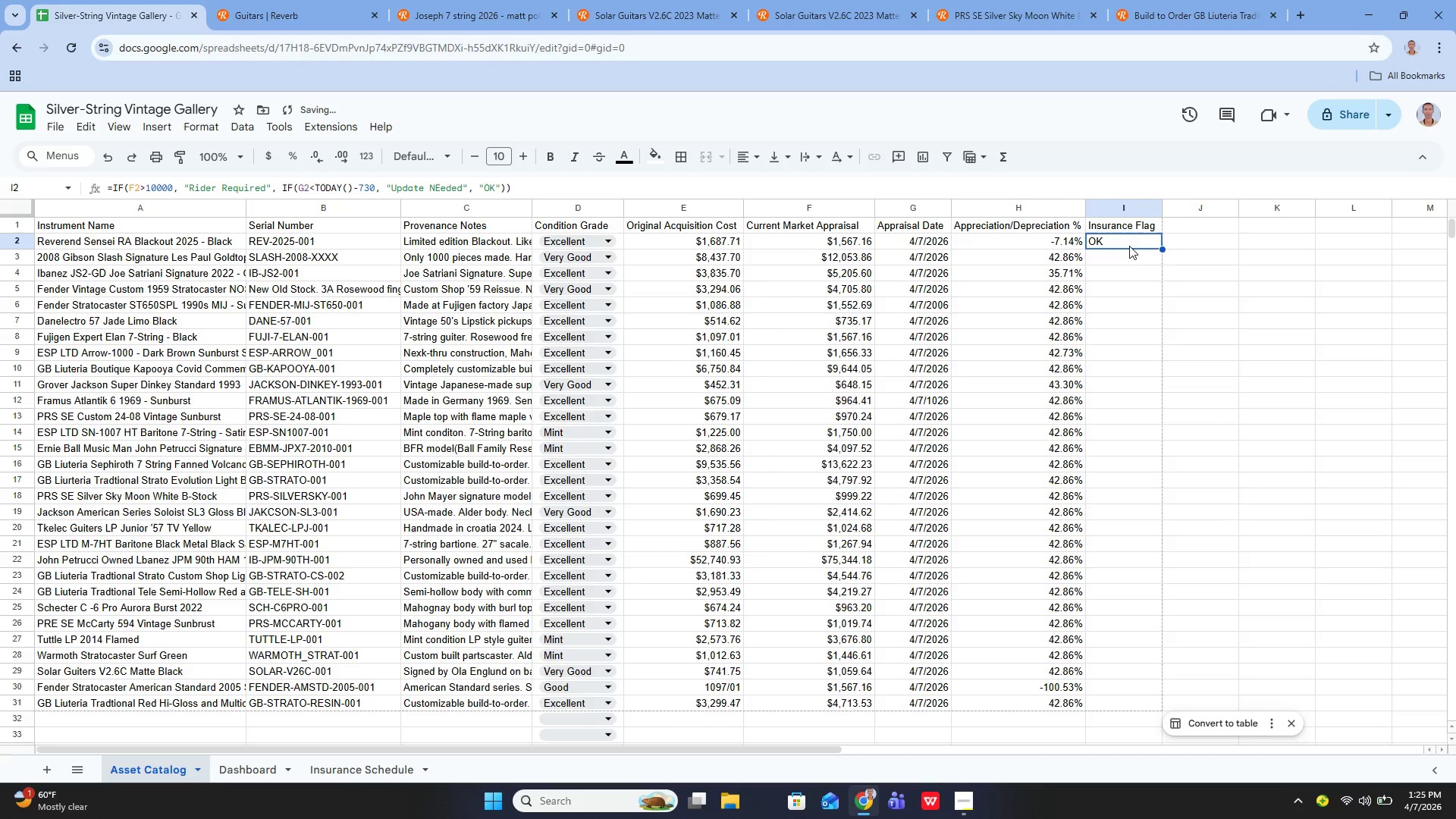 
double_click([1129, 246])
 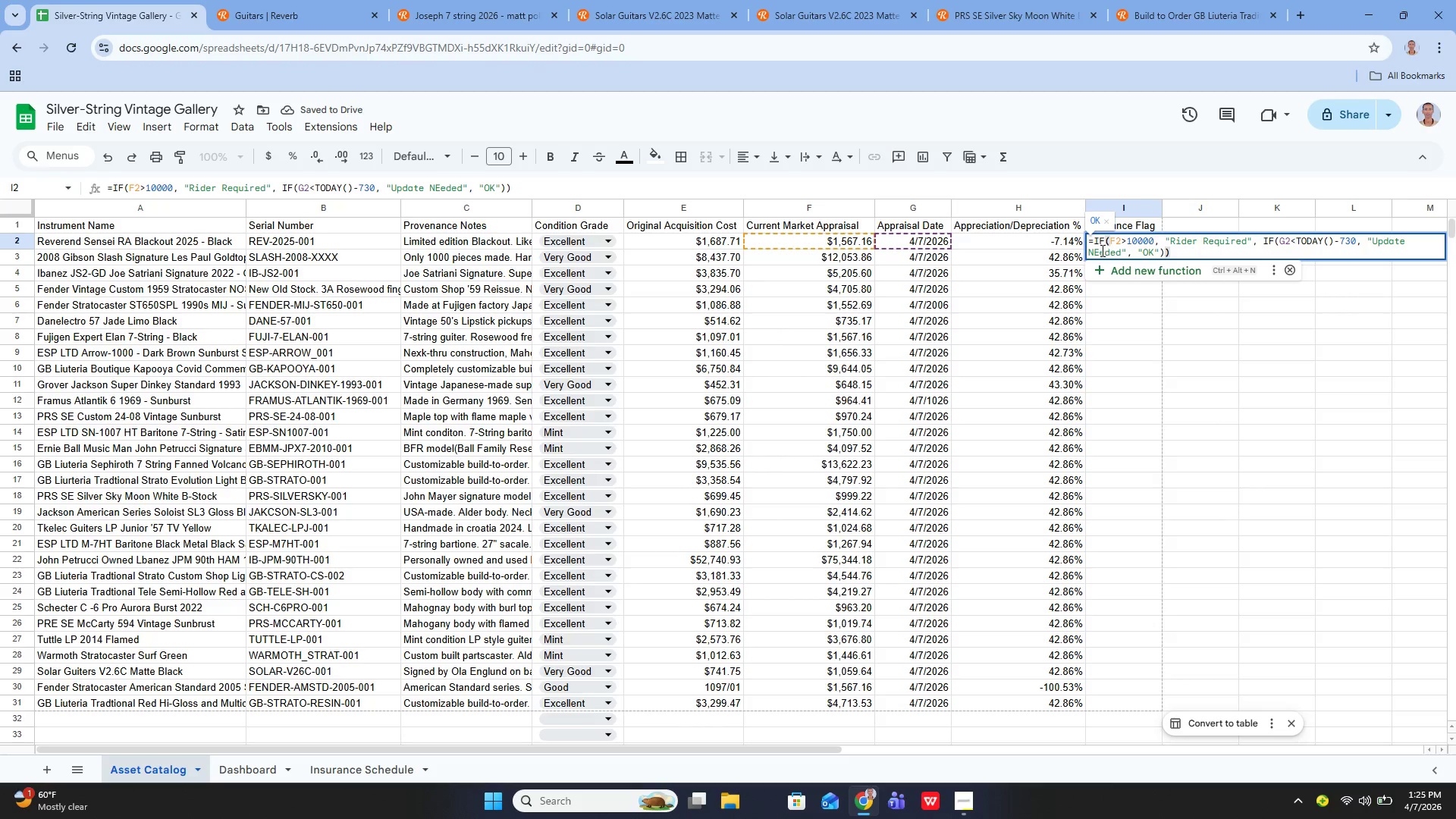 
left_click([1100, 250])
 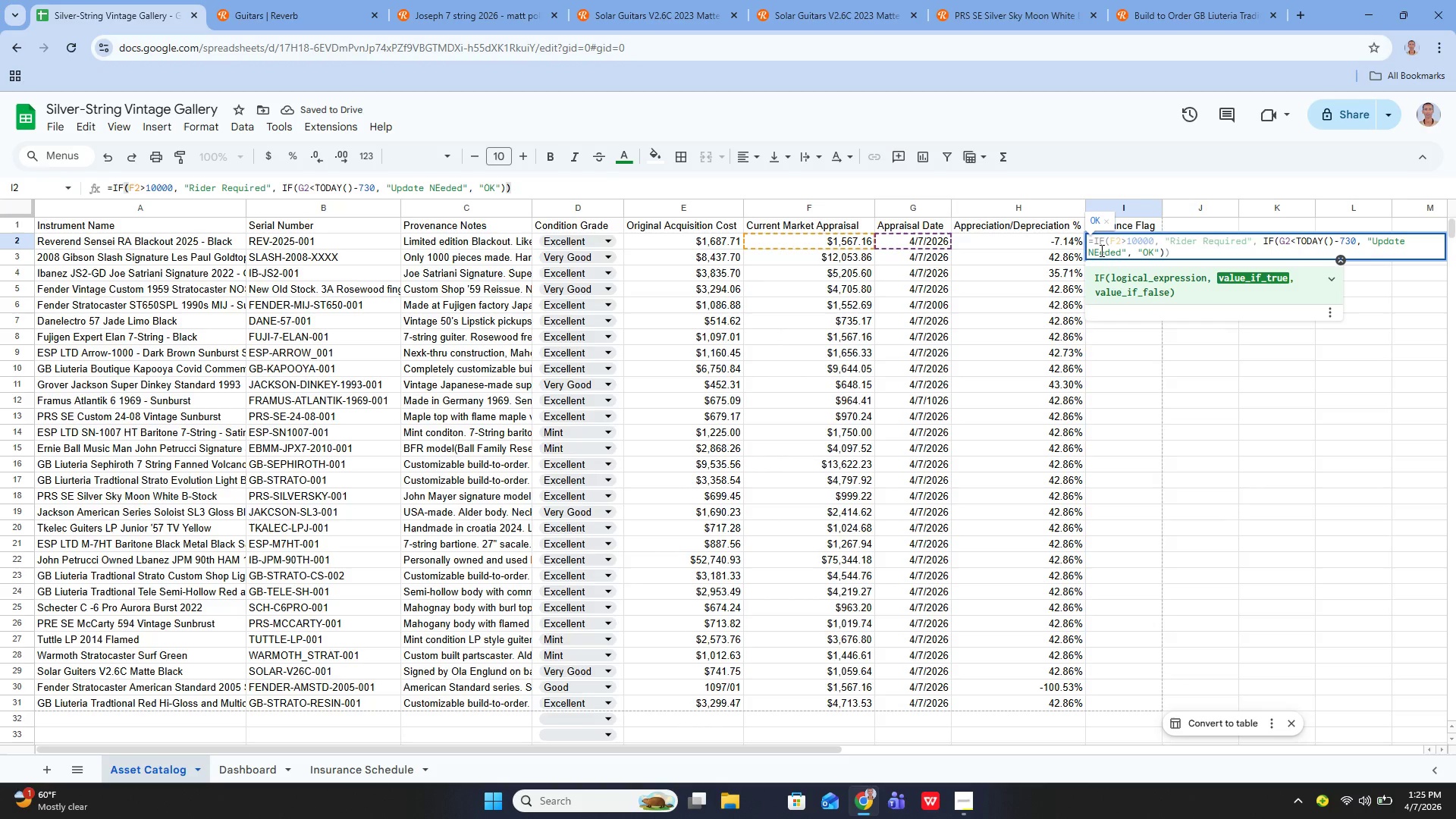 
key(Backspace)
 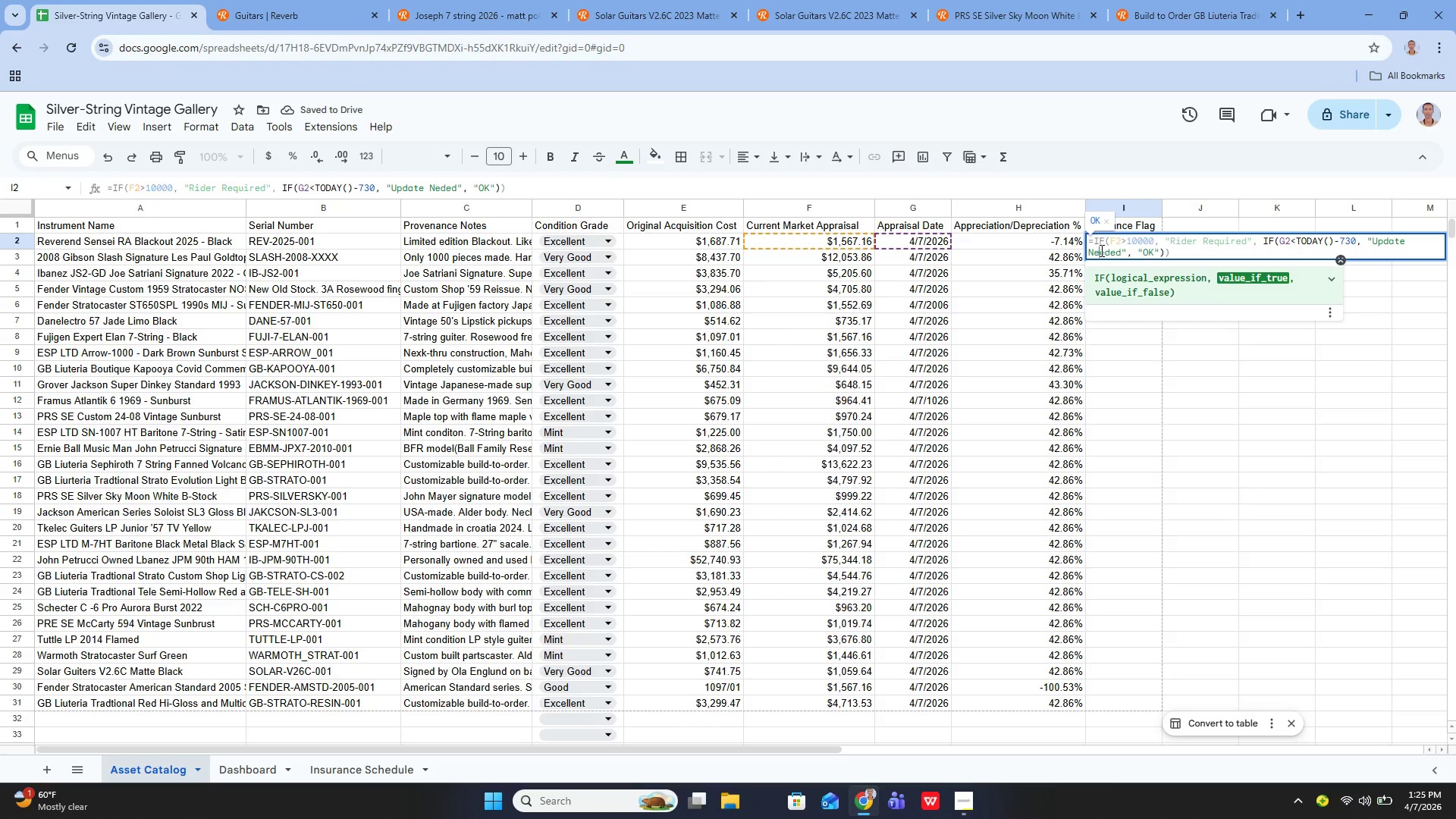 
key(E)
 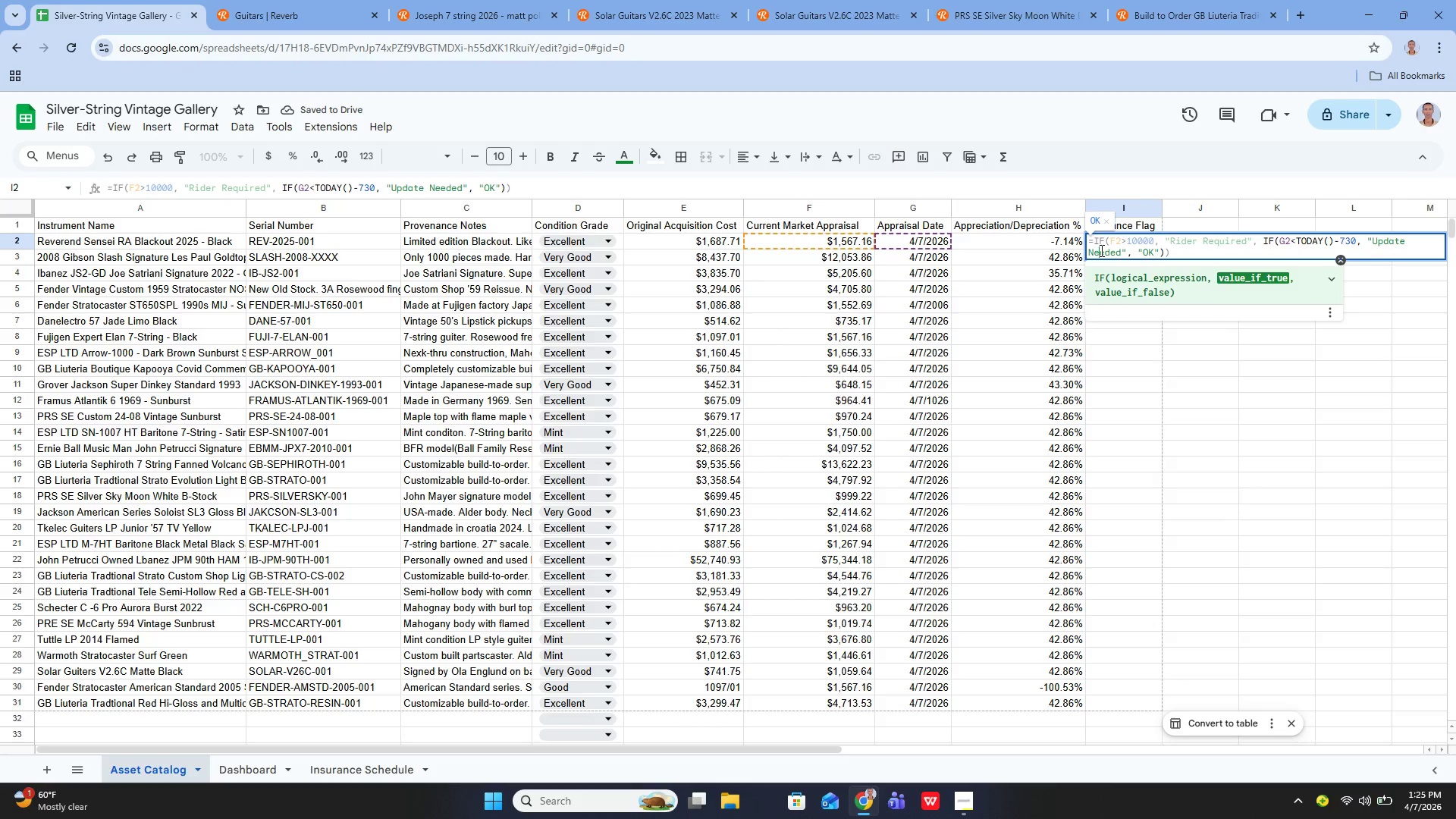 
key(Enter)
 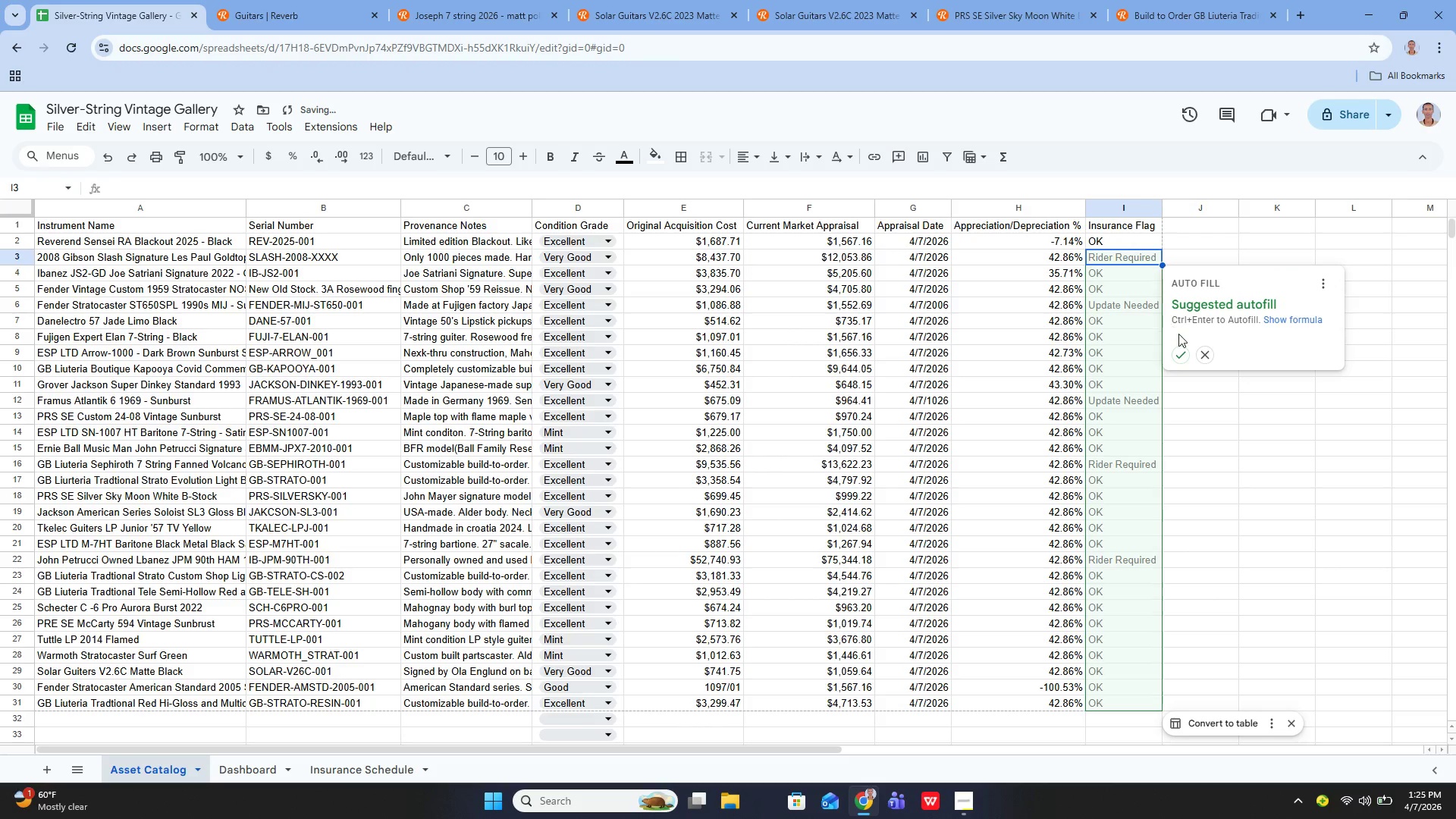 
left_click([1178, 350])
 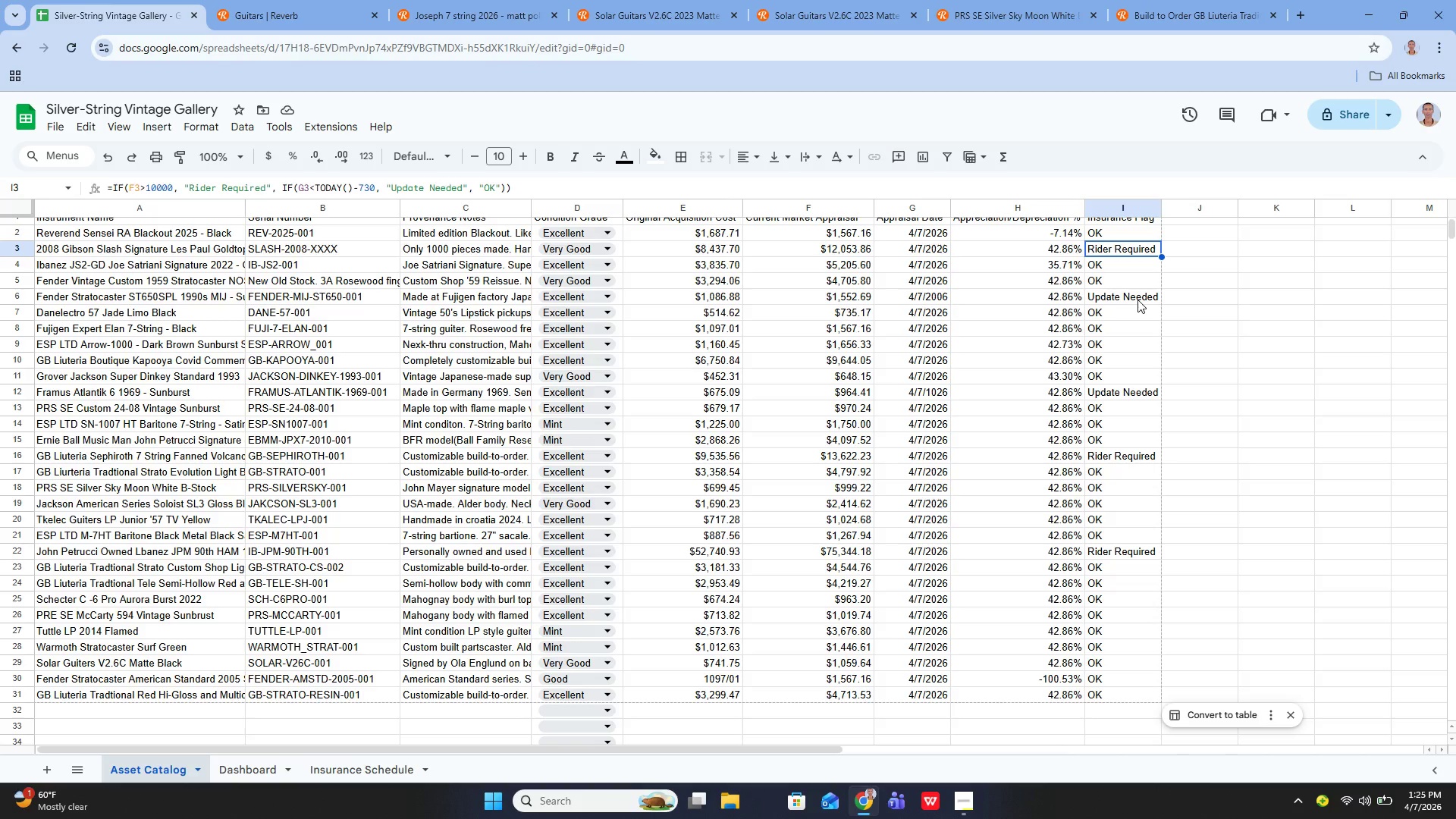 
wait(19.2)
 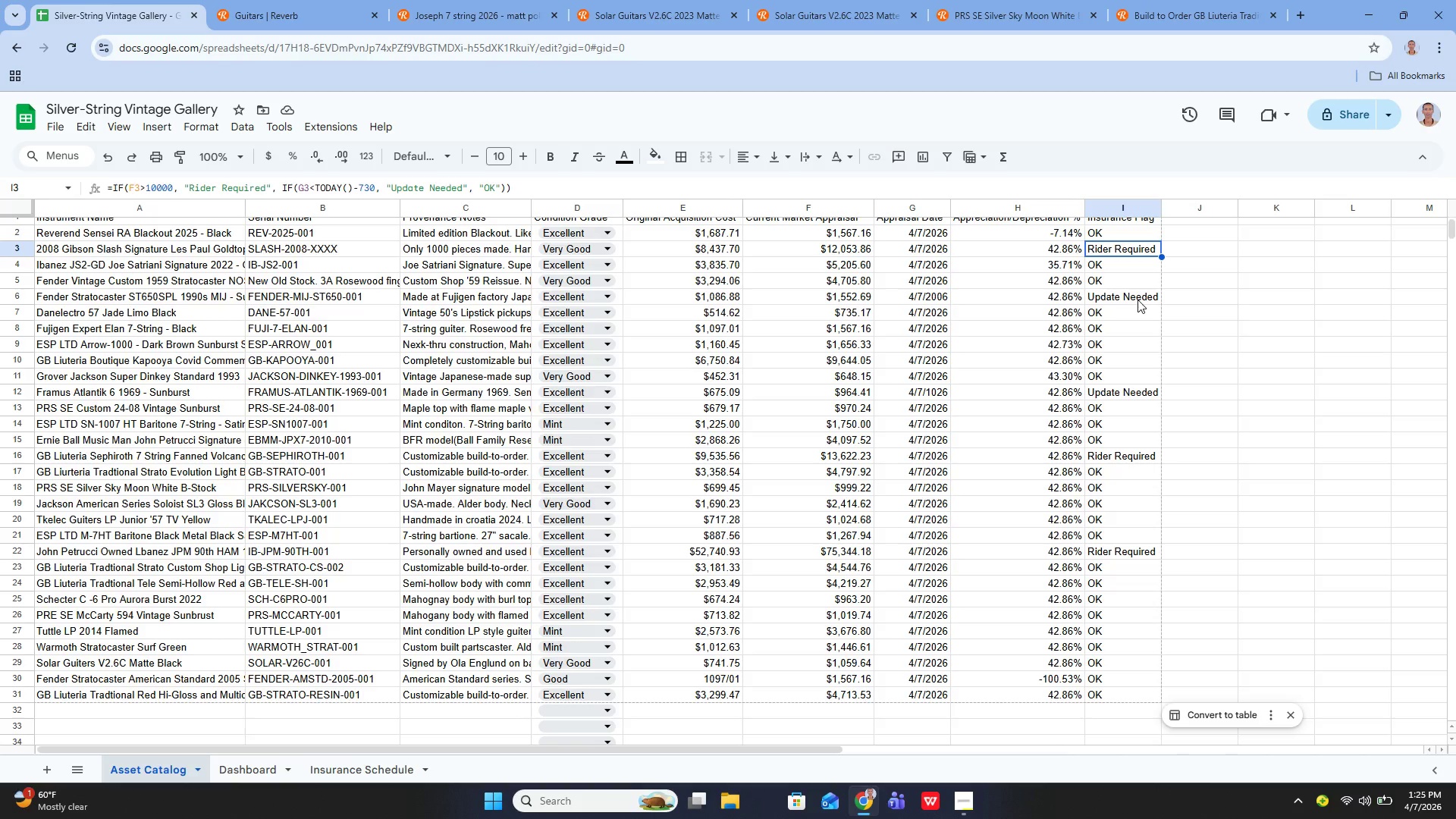 
left_click([1237, 401])
 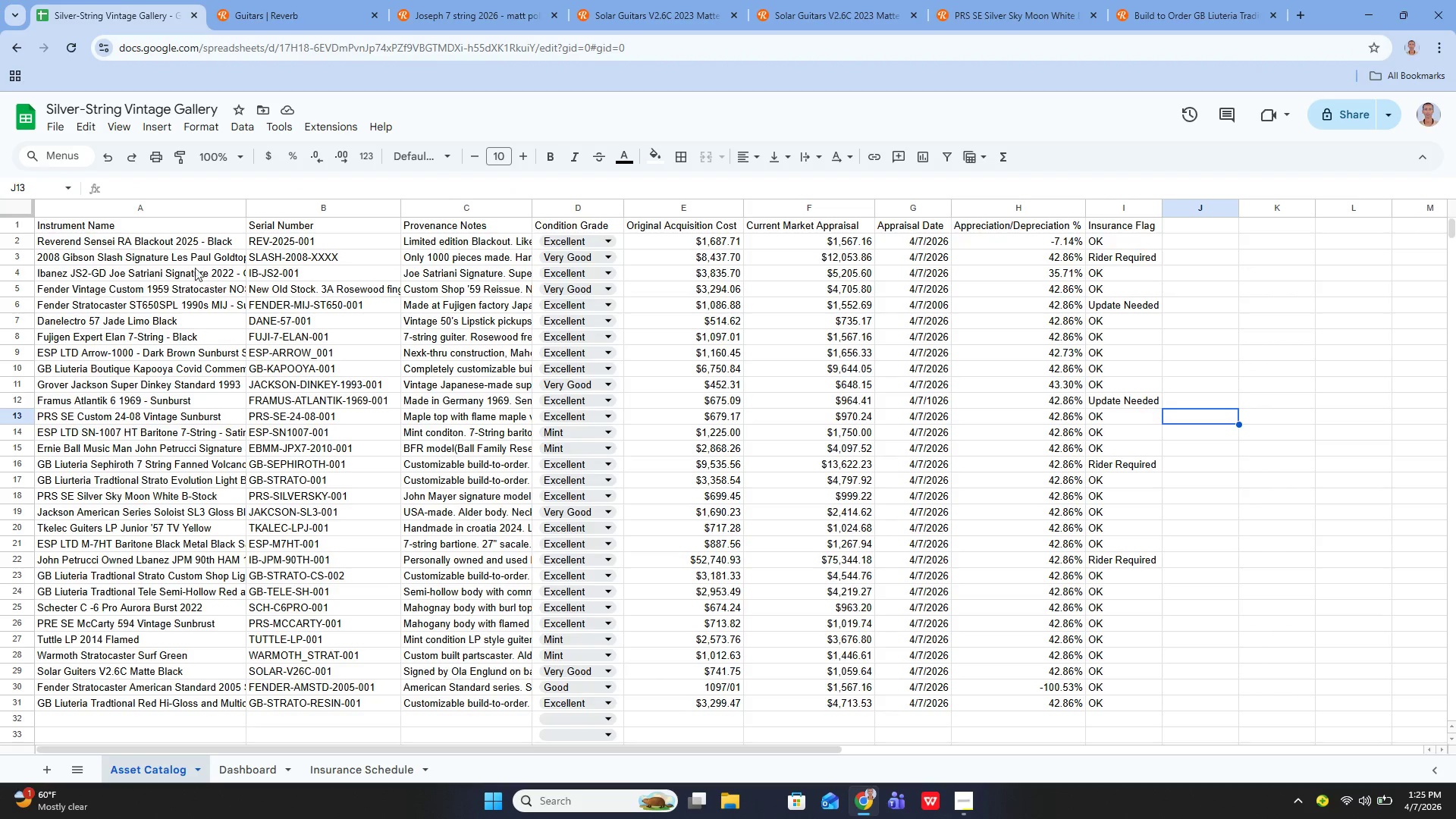 
left_click_drag(start_coordinate=[121, 228], to_coordinate=[1116, 699])
 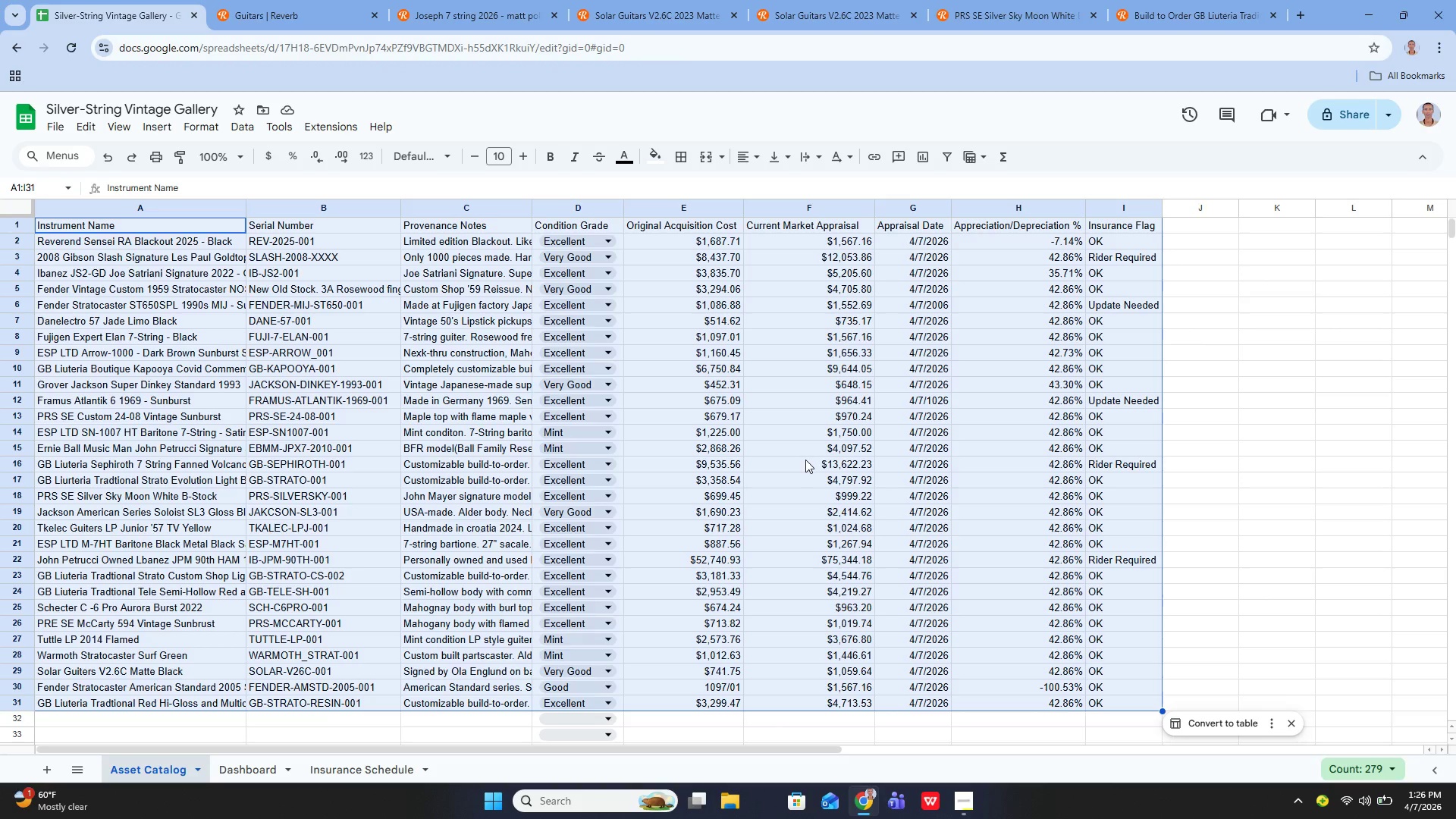 
wait(6.52)
 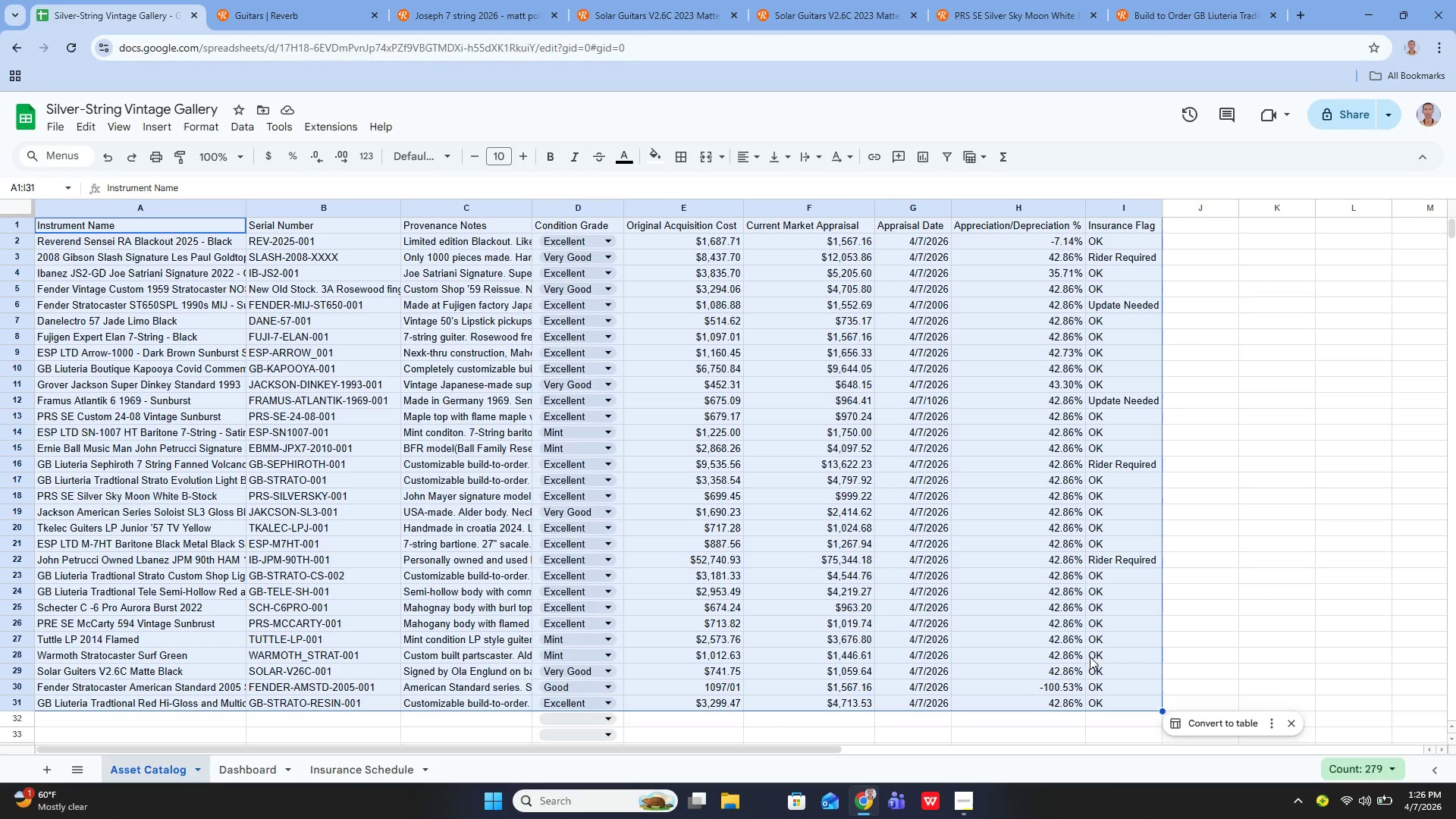 
left_click([215, 127])
 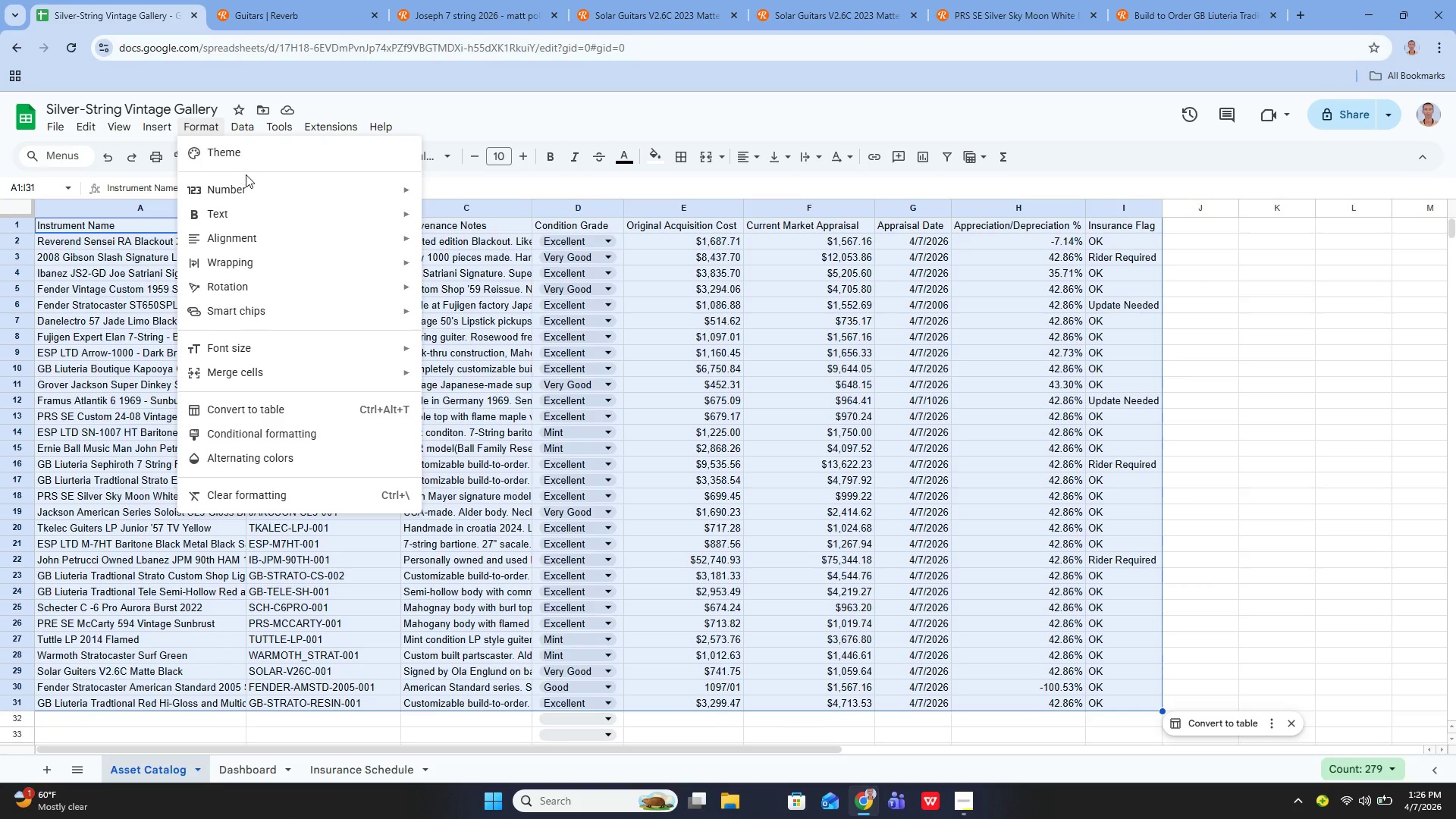 
mouse_move([256, 243])
 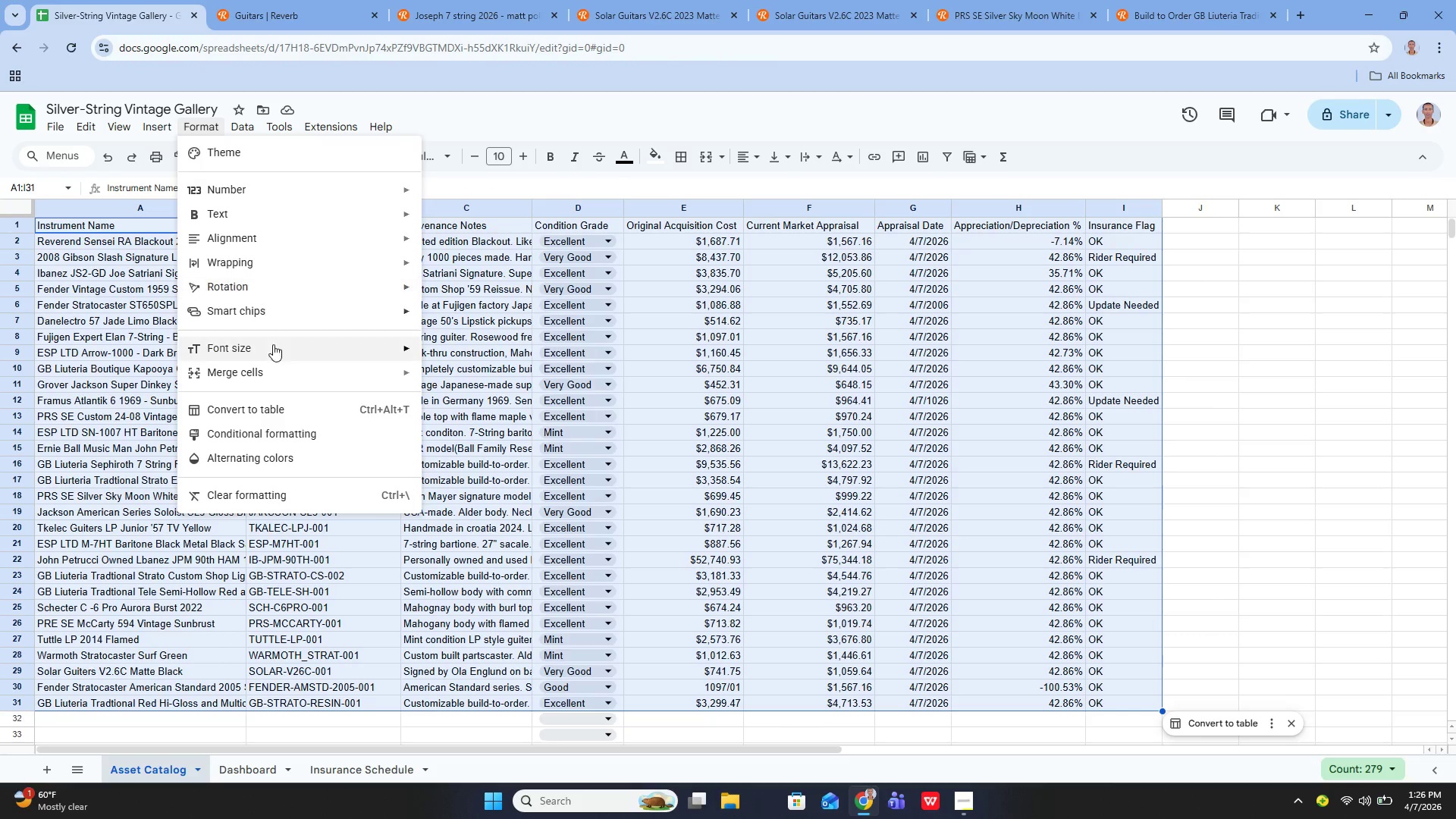 
left_click([272, 424])
 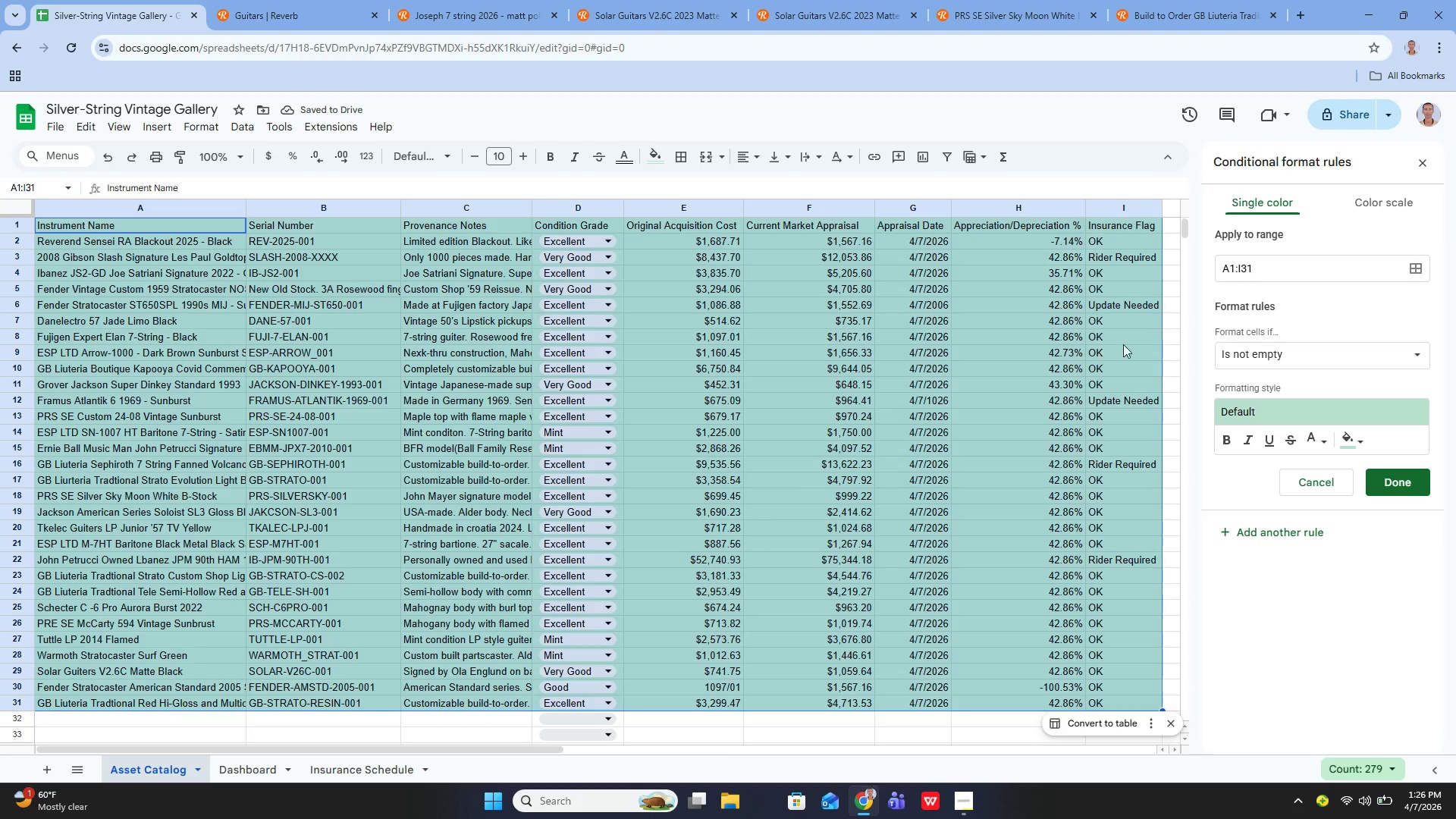 
wait(6.37)
 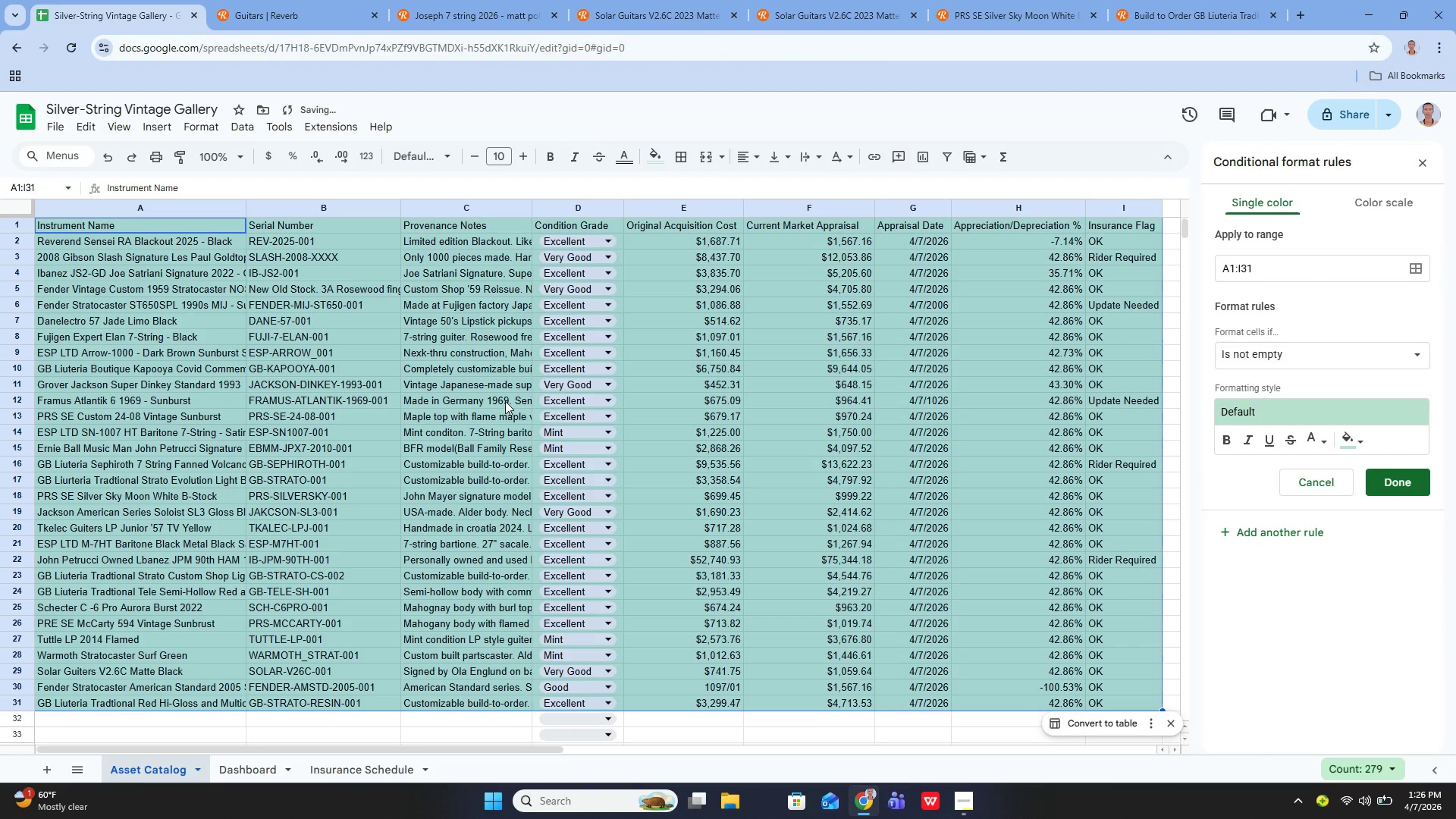 
mouse_move([1271, 350])
 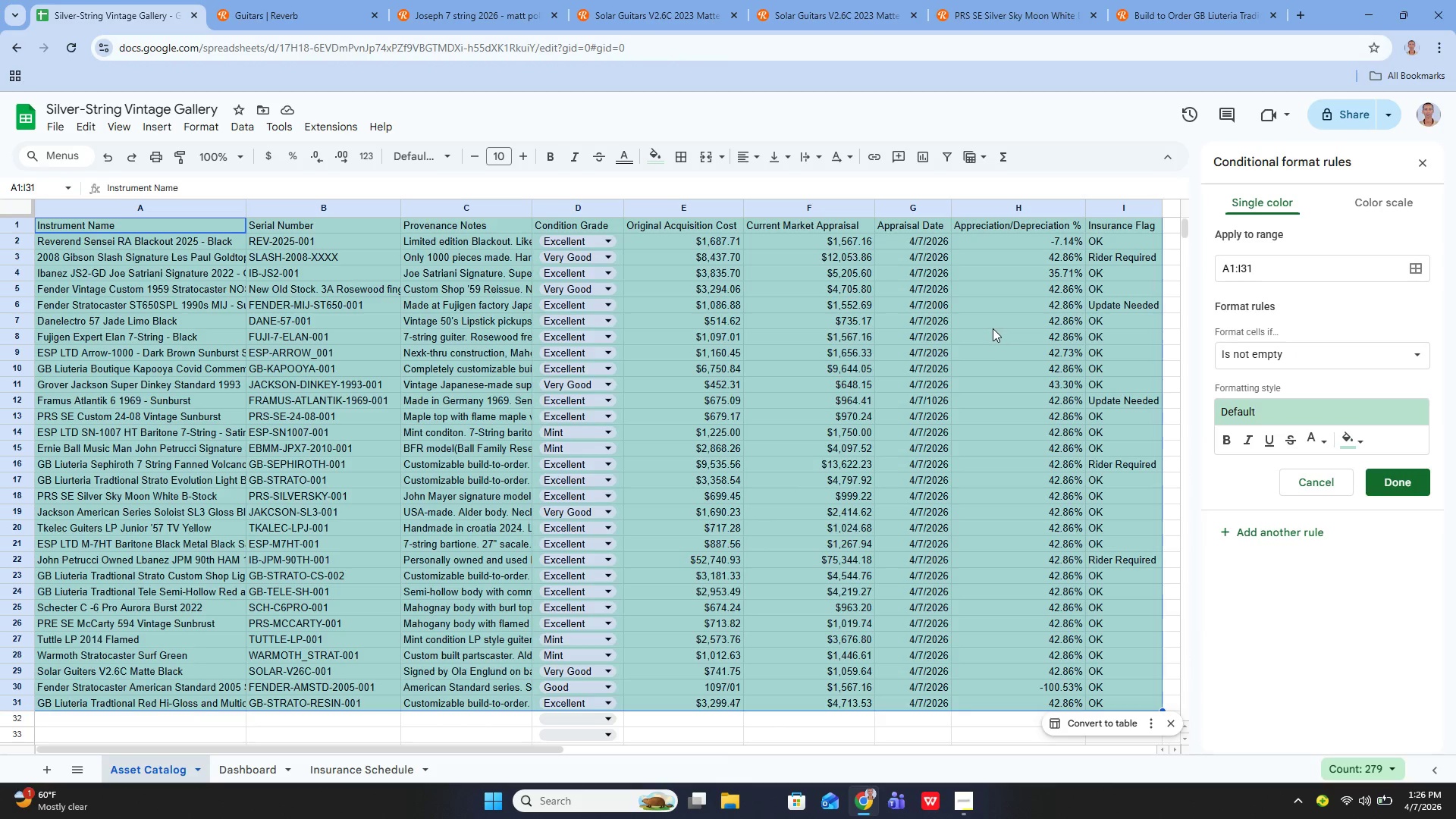 
left_click([993, 328])
 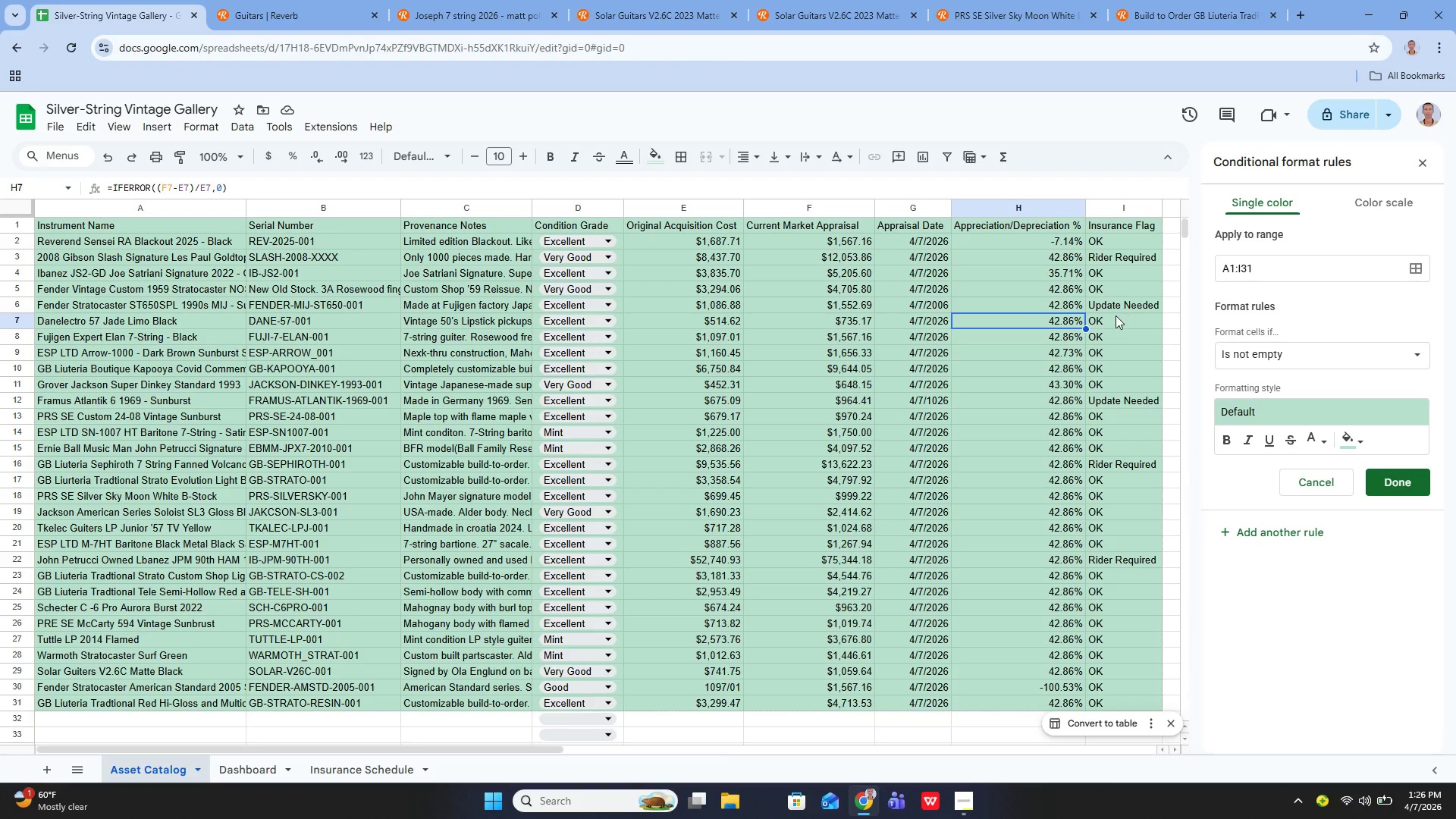 
key(Control+Z)
 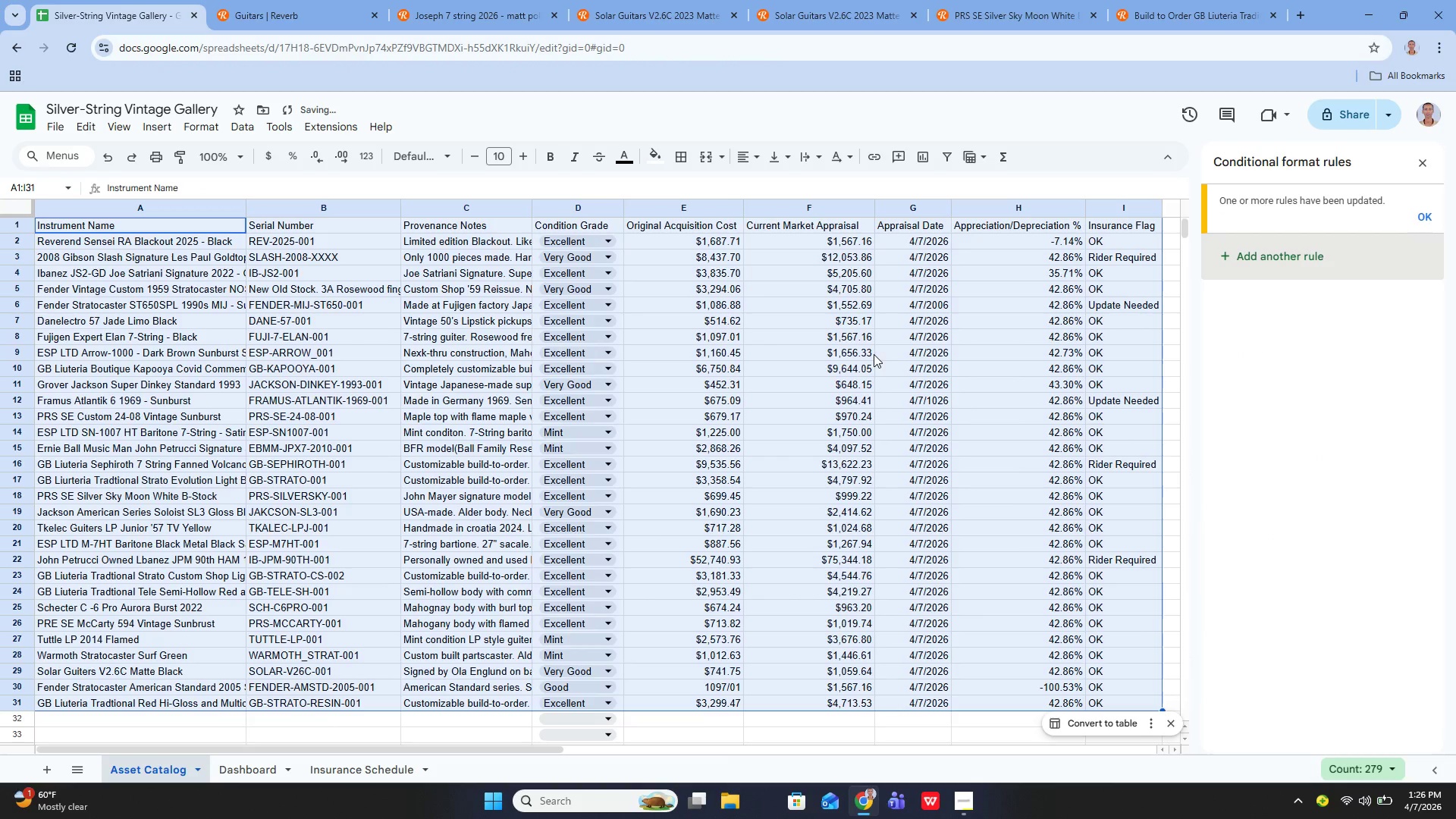 
left_click([862, 359])
 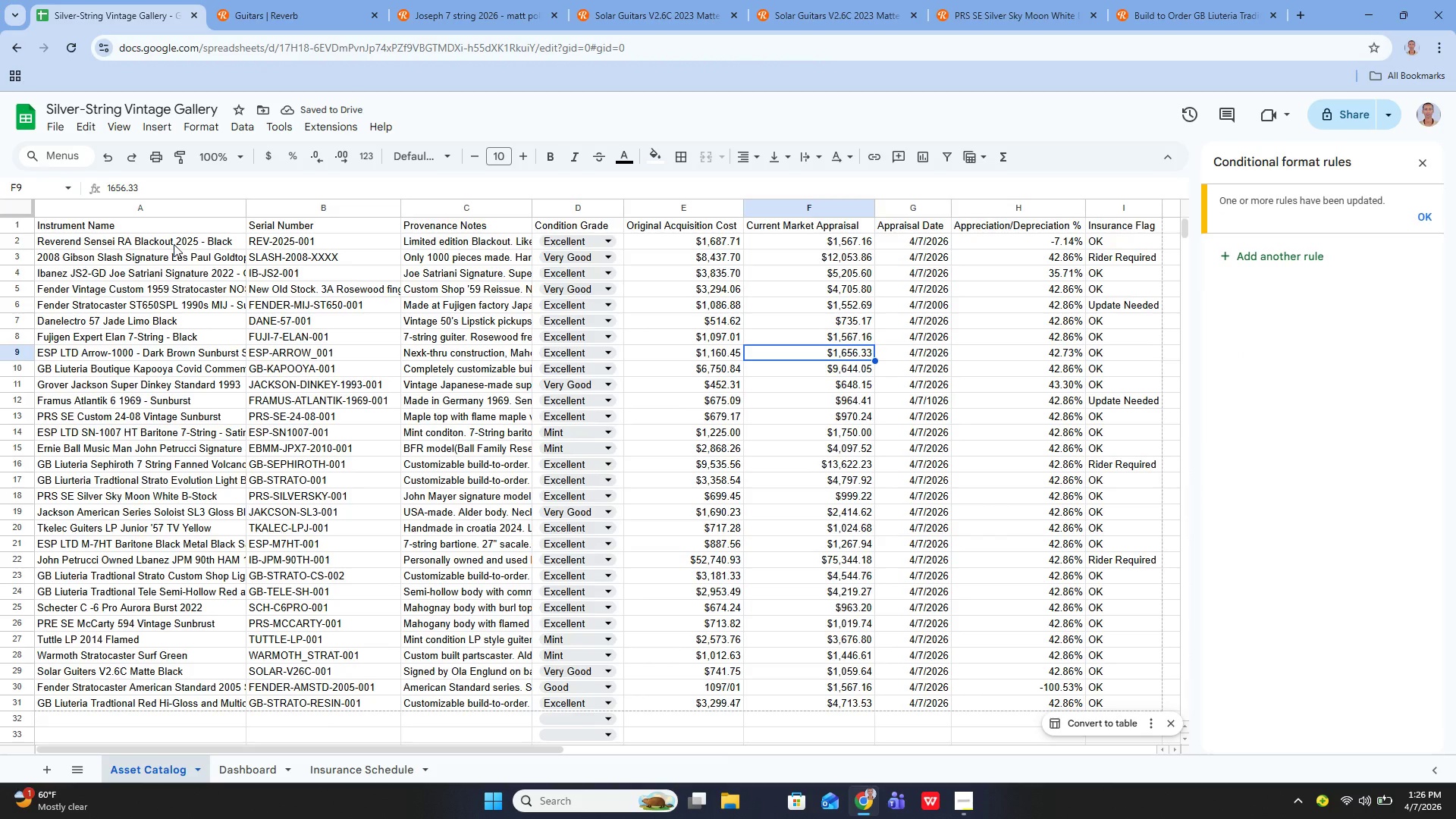 
left_click_drag(start_coordinate=[174, 244], to_coordinate=[1147, 698])
 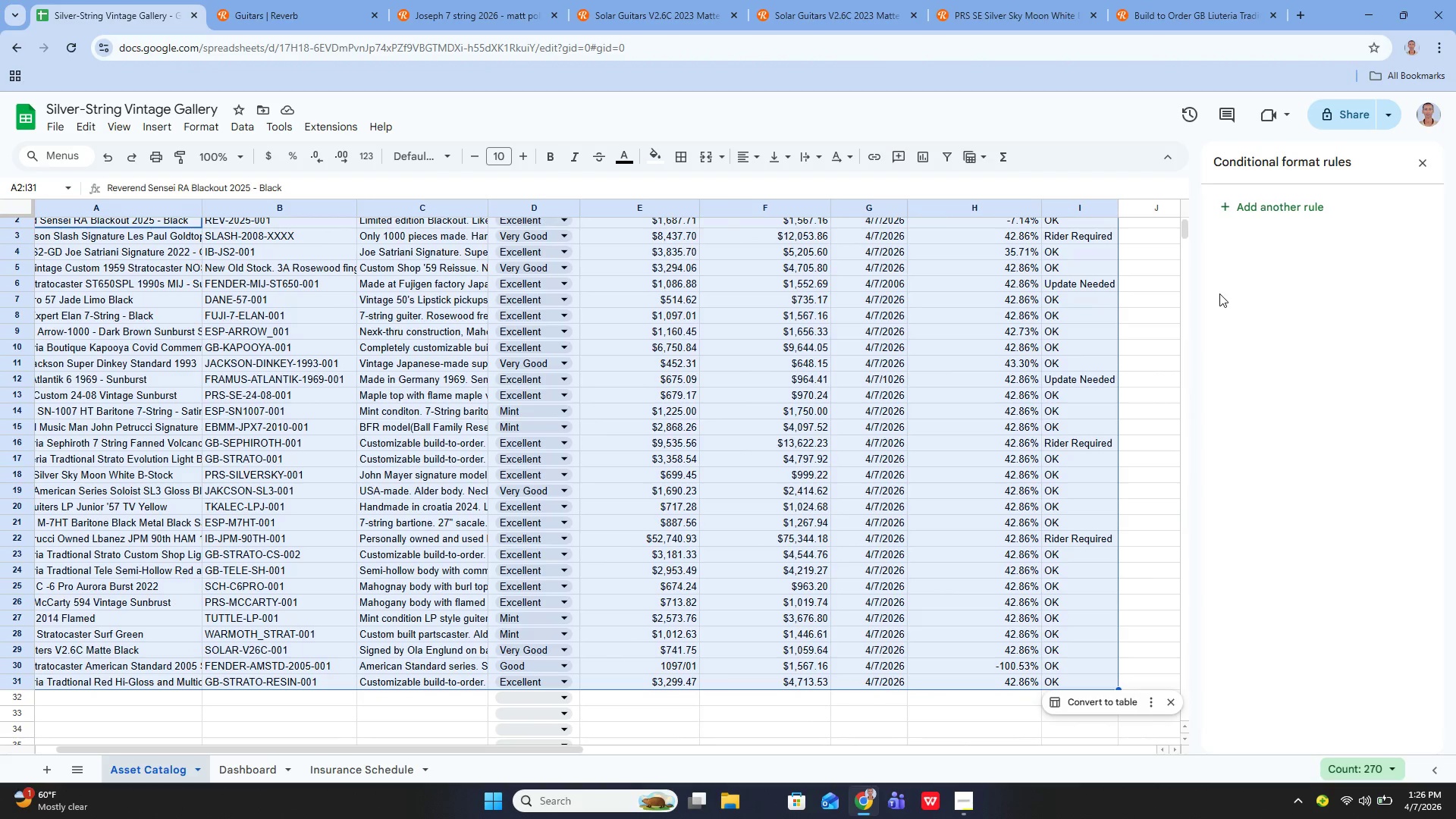 
left_click([1268, 220])
 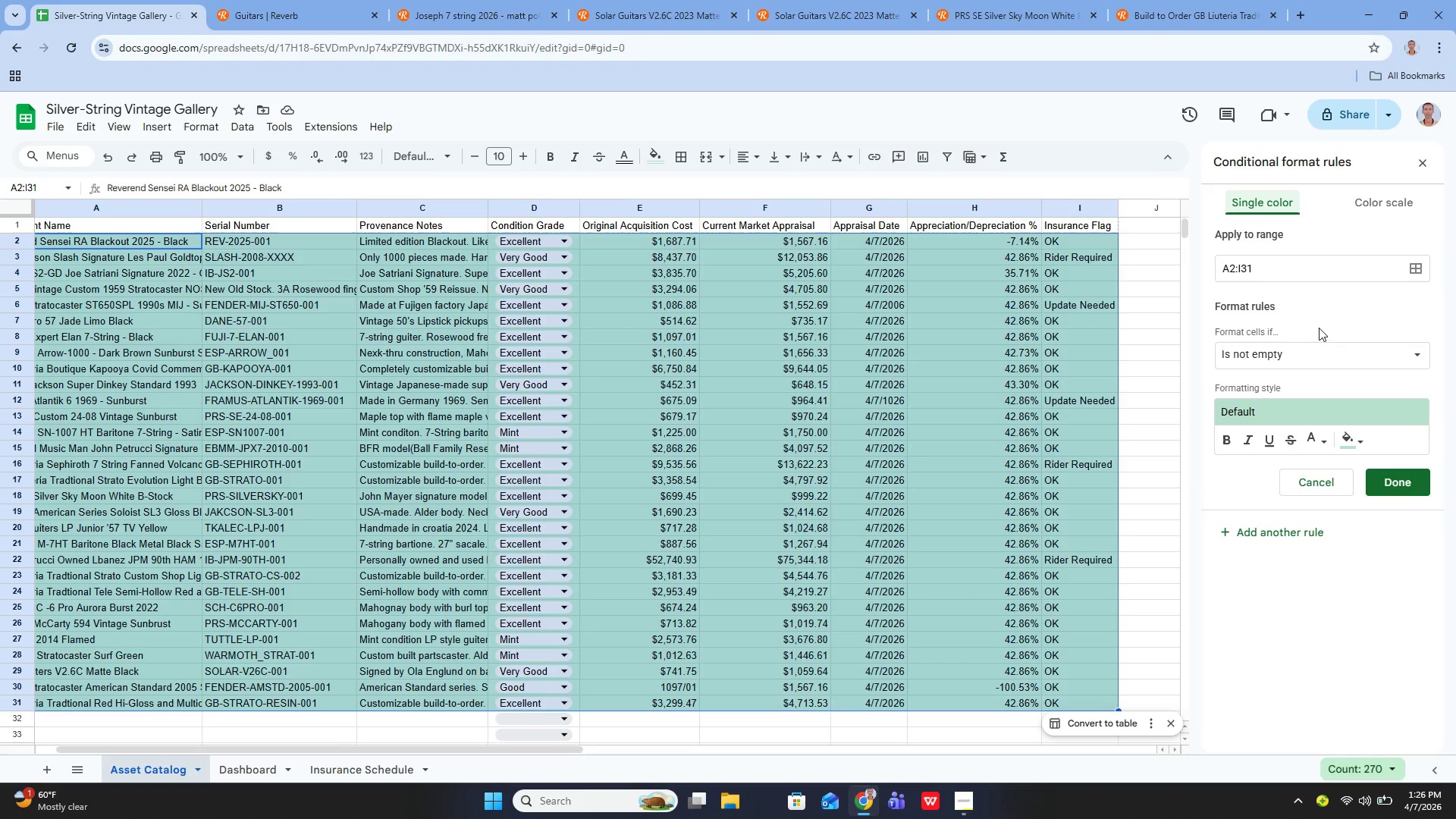 
wait(7.84)
 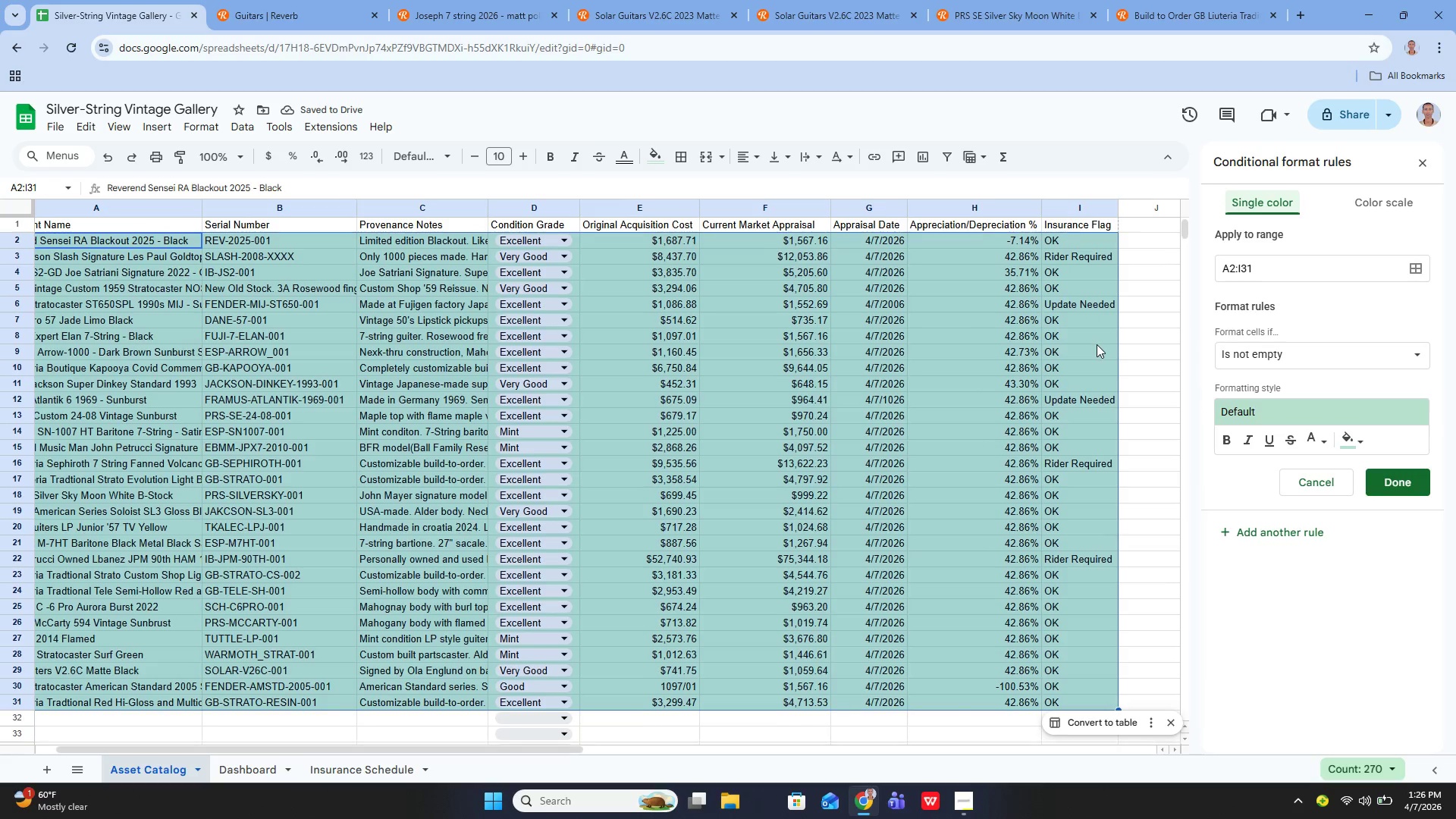 
left_click([1307, 344])
 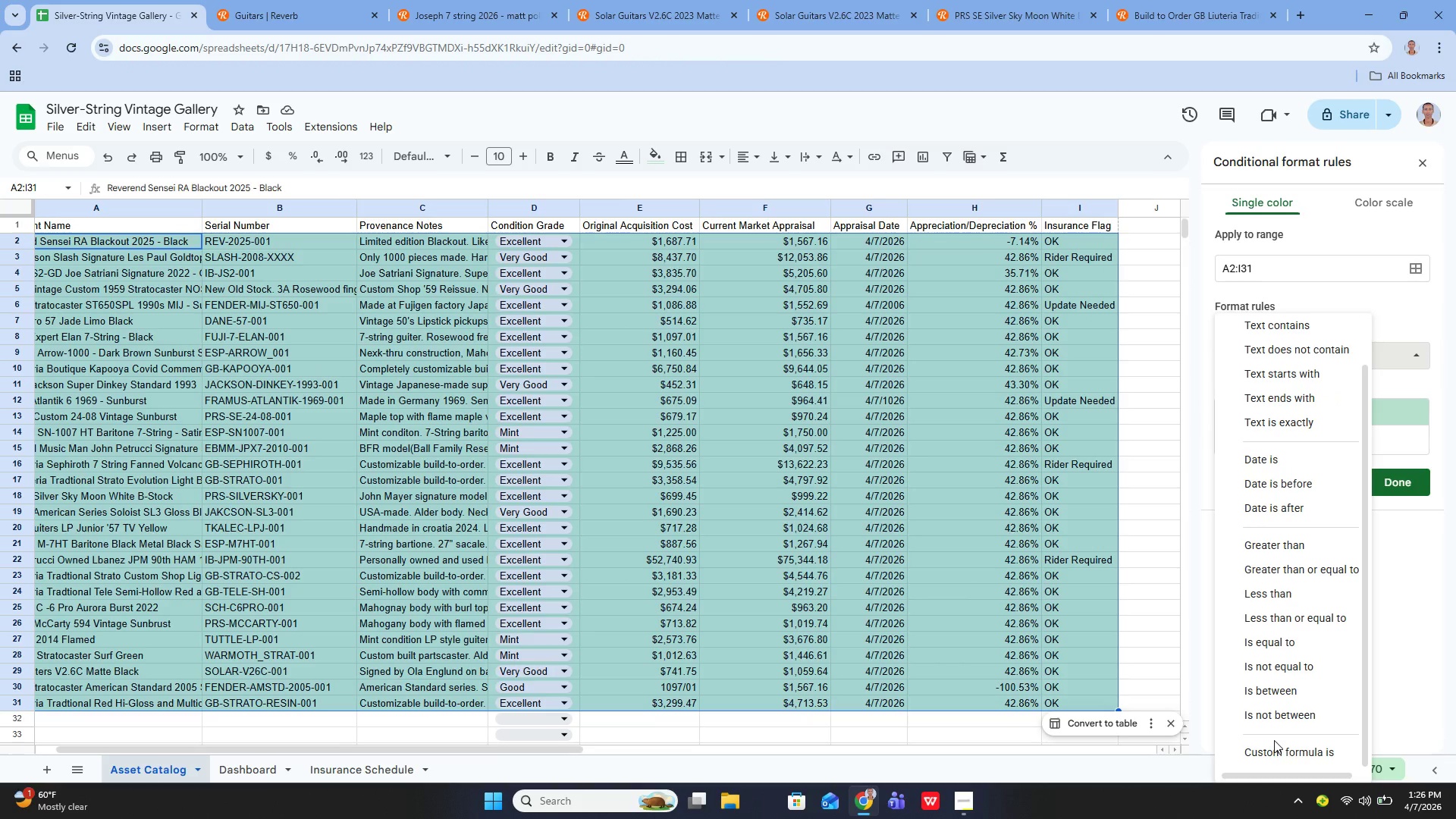 
left_click([1285, 751])
 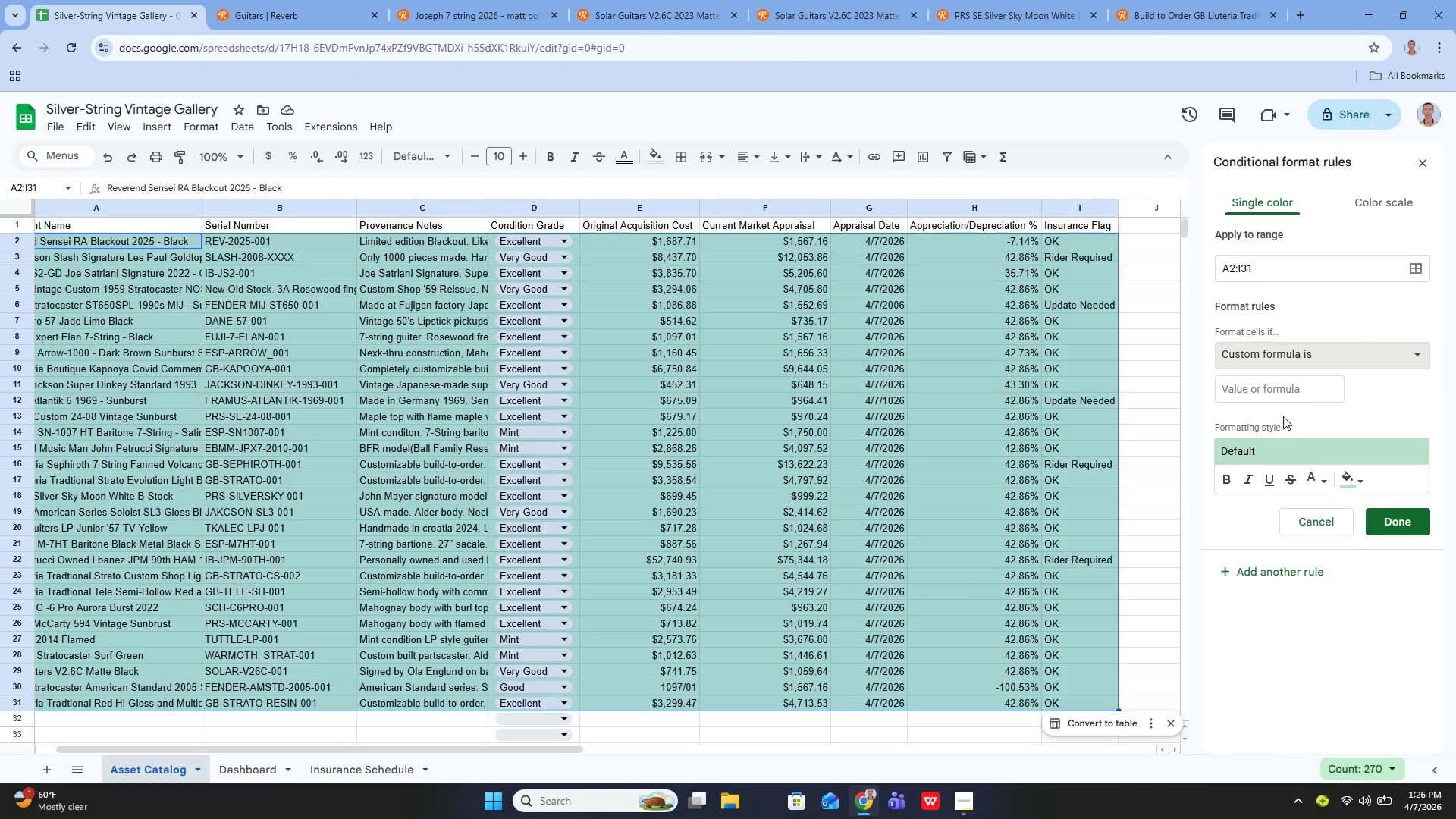 
left_click([1263, 384])
 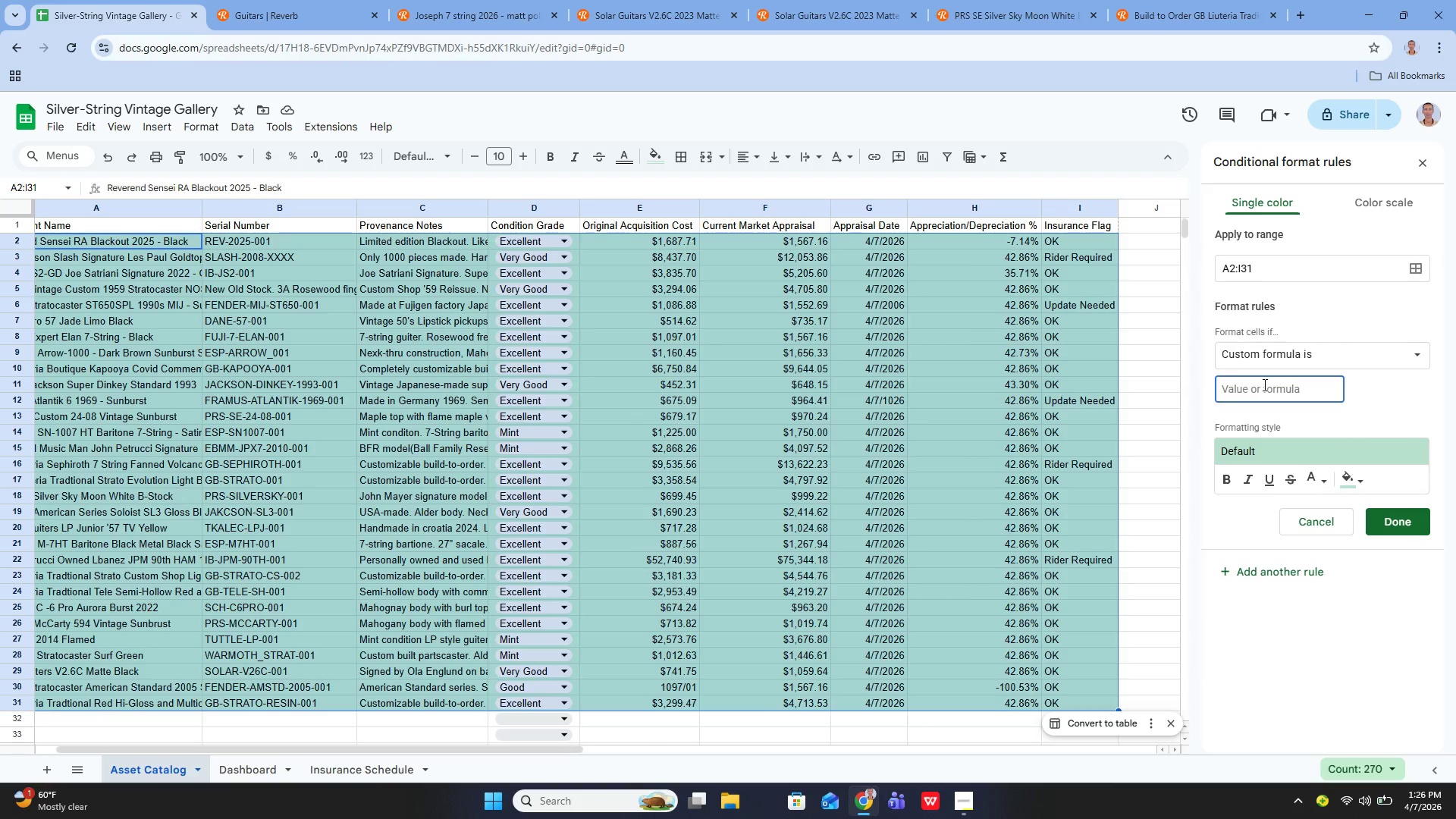 
type(=$I2)
 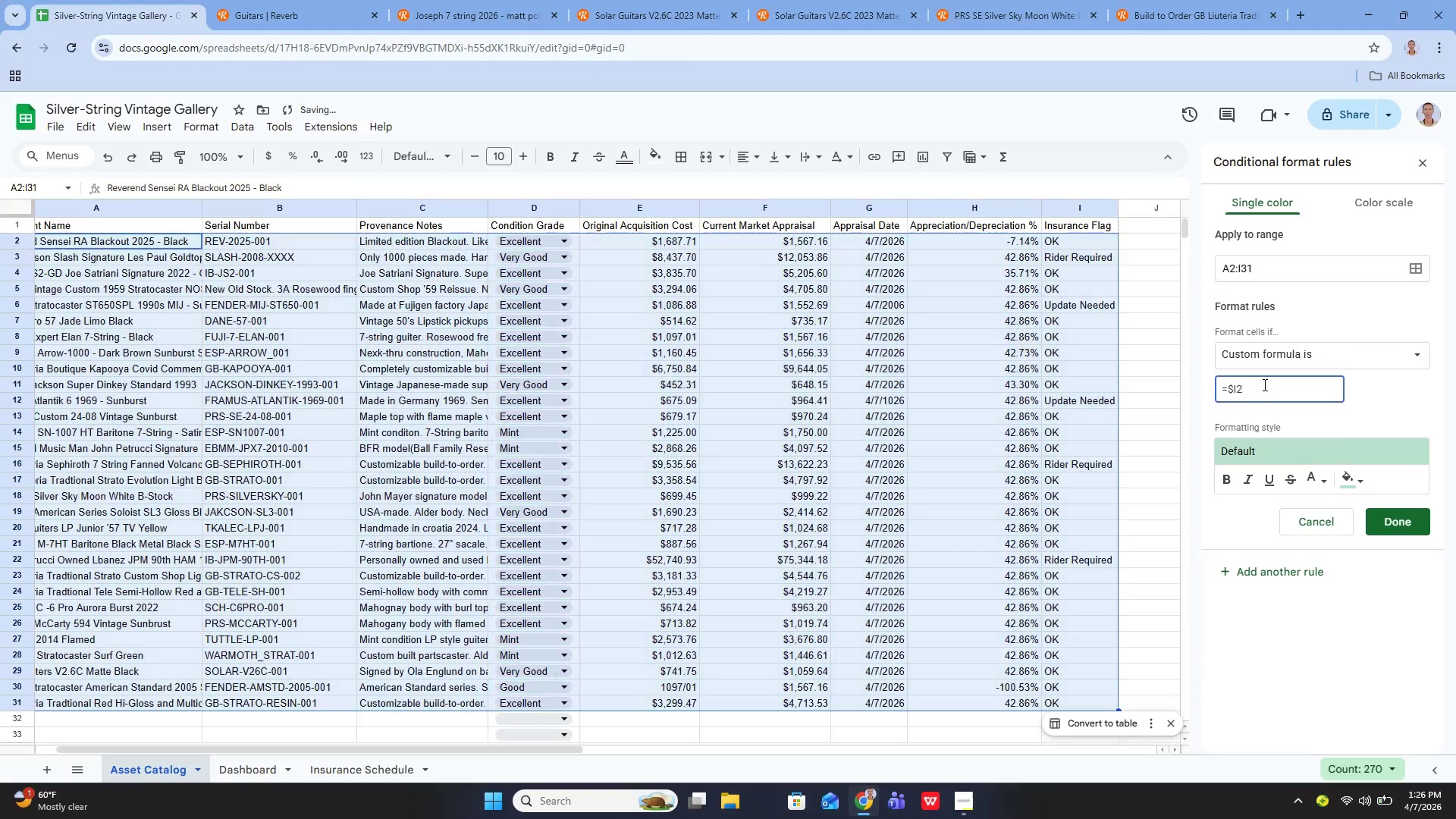 
left_click([1263, 384])
 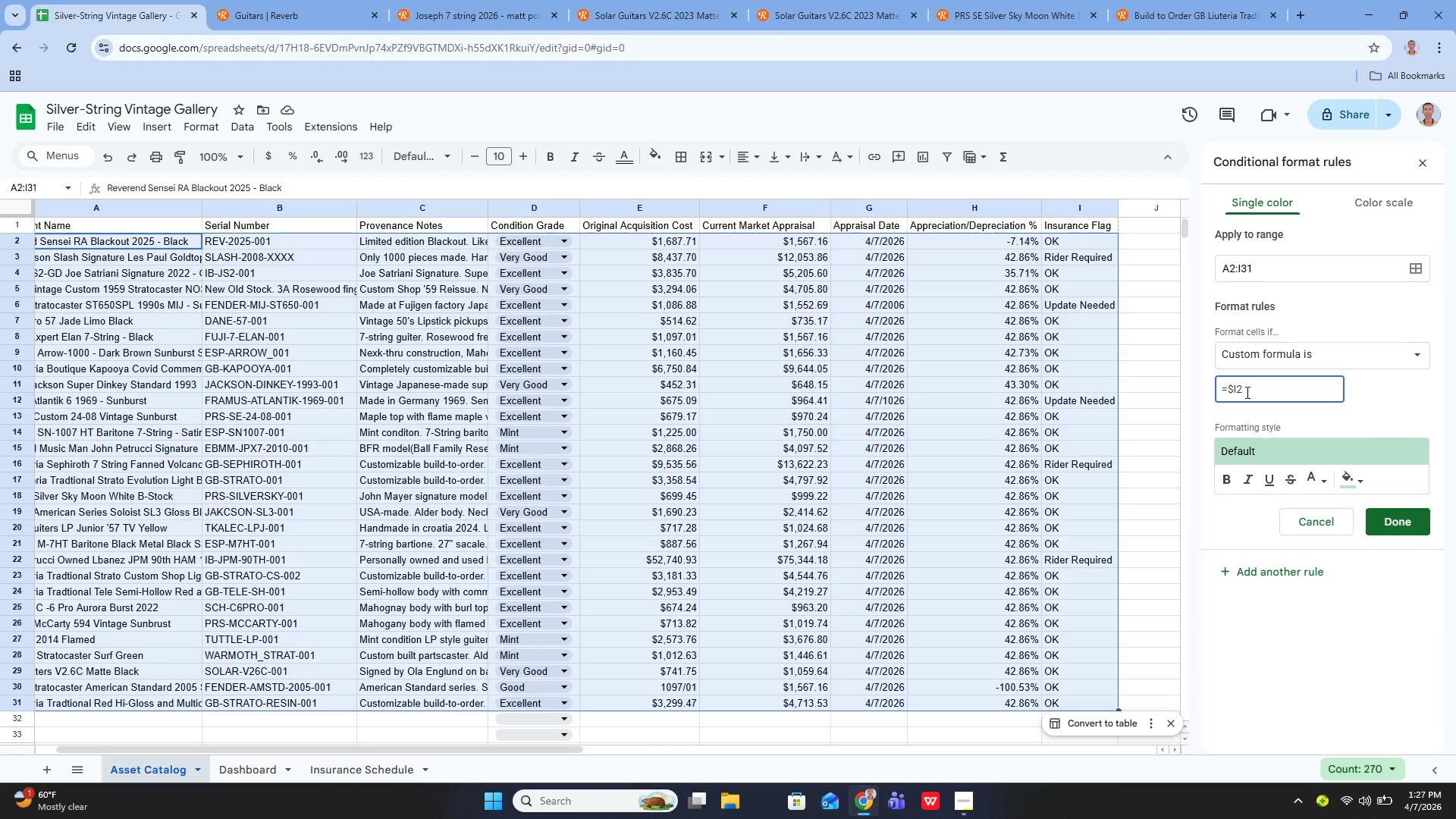 
left_click([1173, 404])
 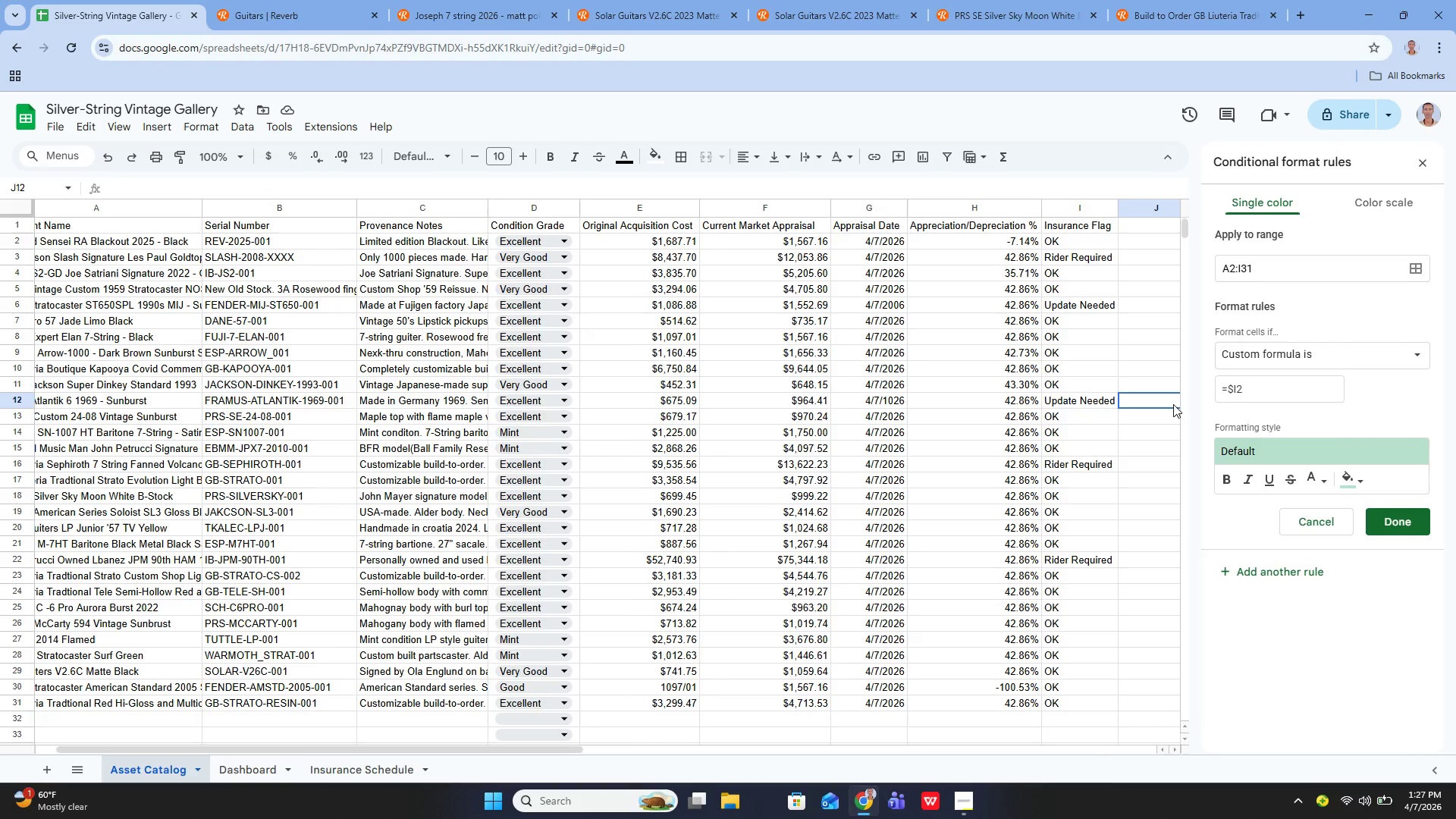 
key(Control+Z)
 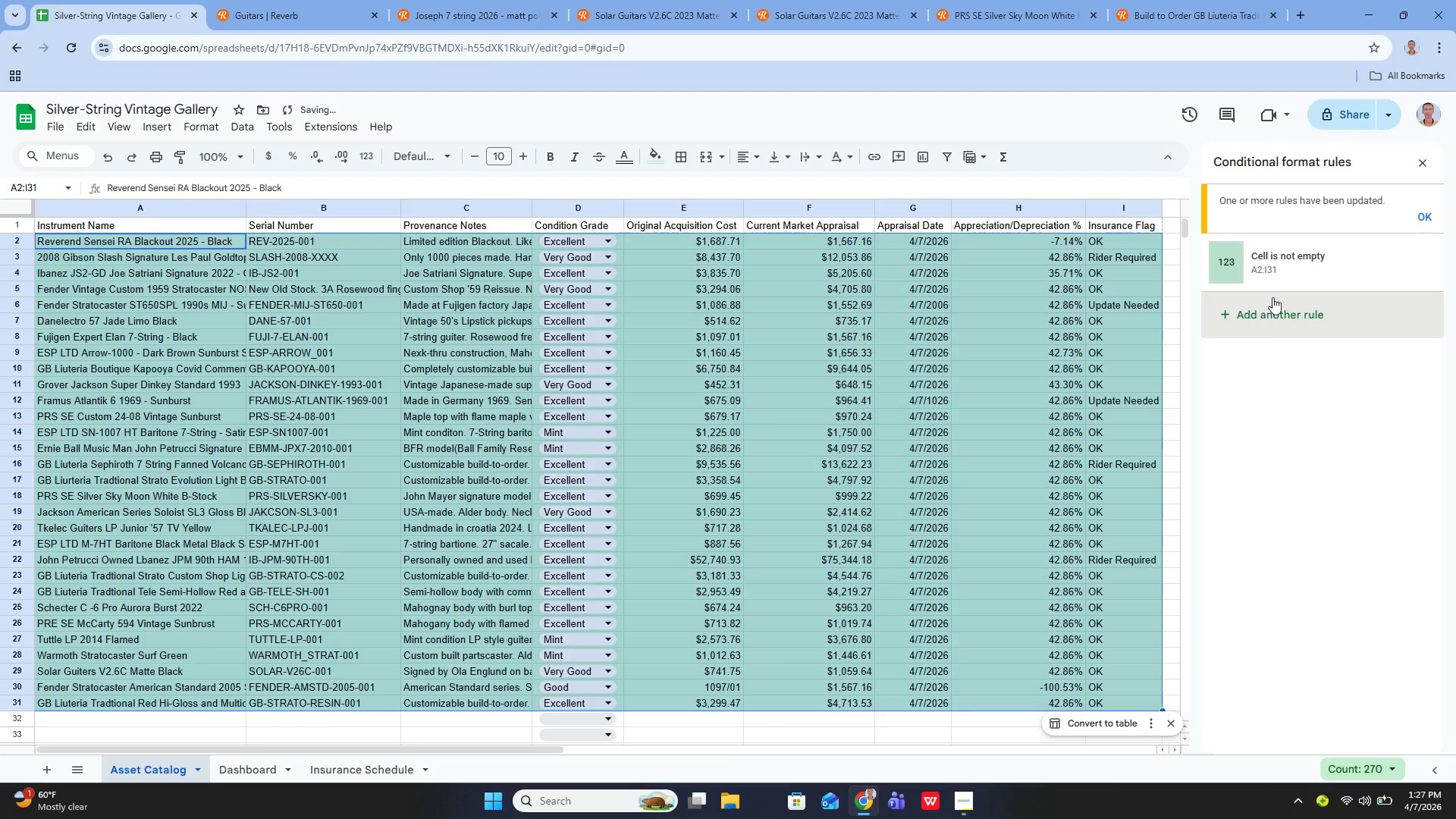 
left_click([1298, 254])
 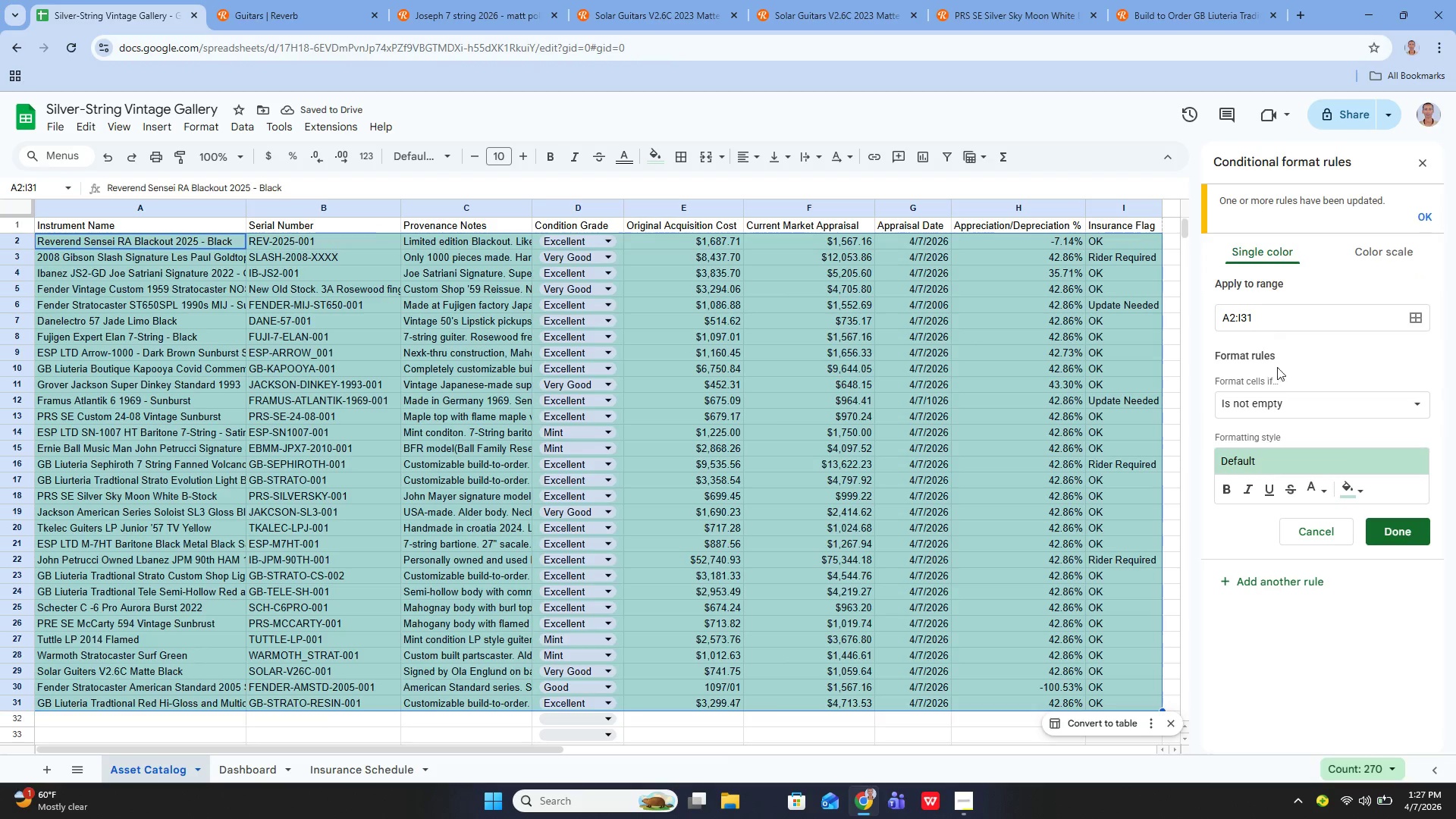 
left_click([1262, 399])
 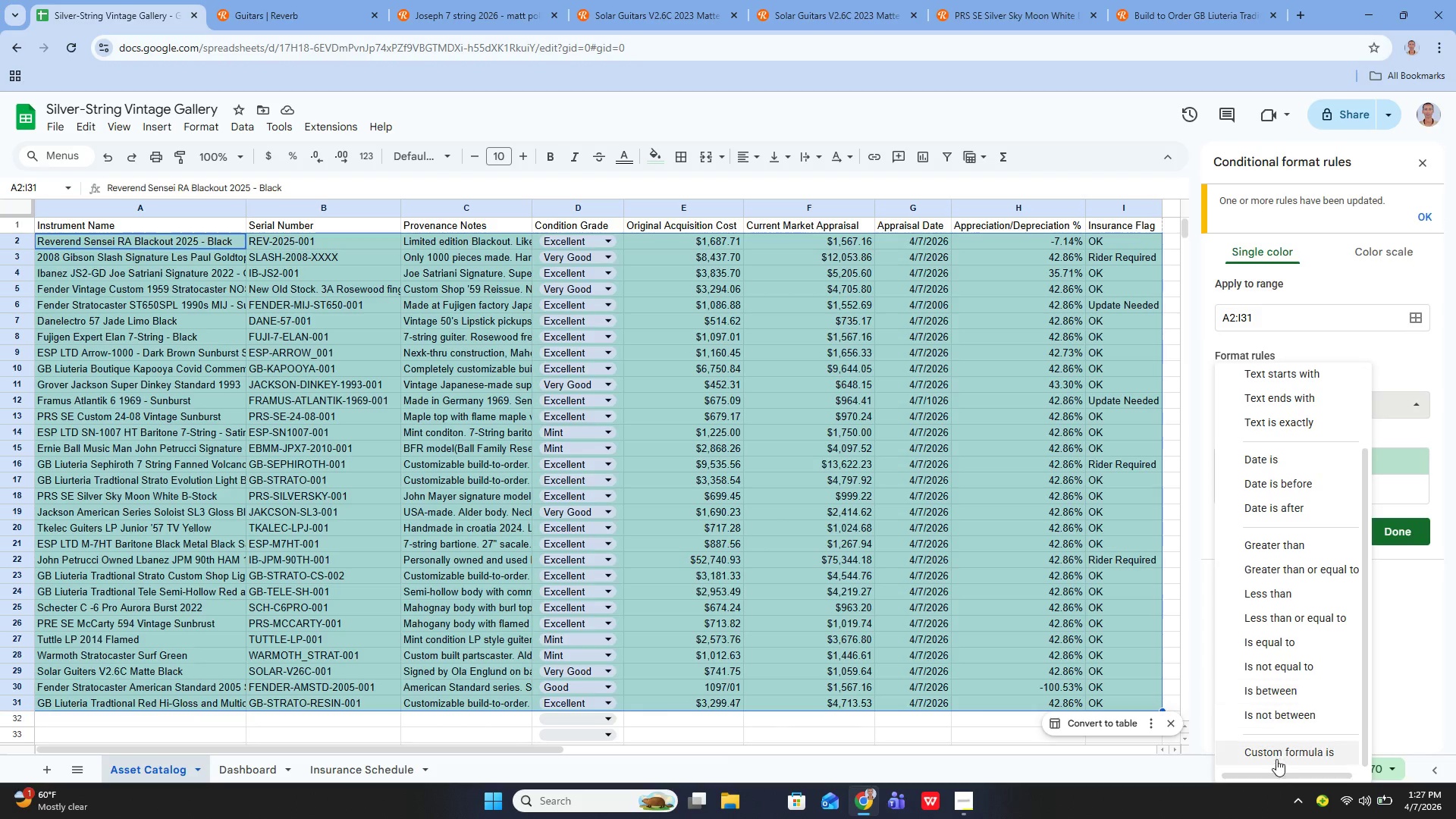 
left_click([1275, 754])
 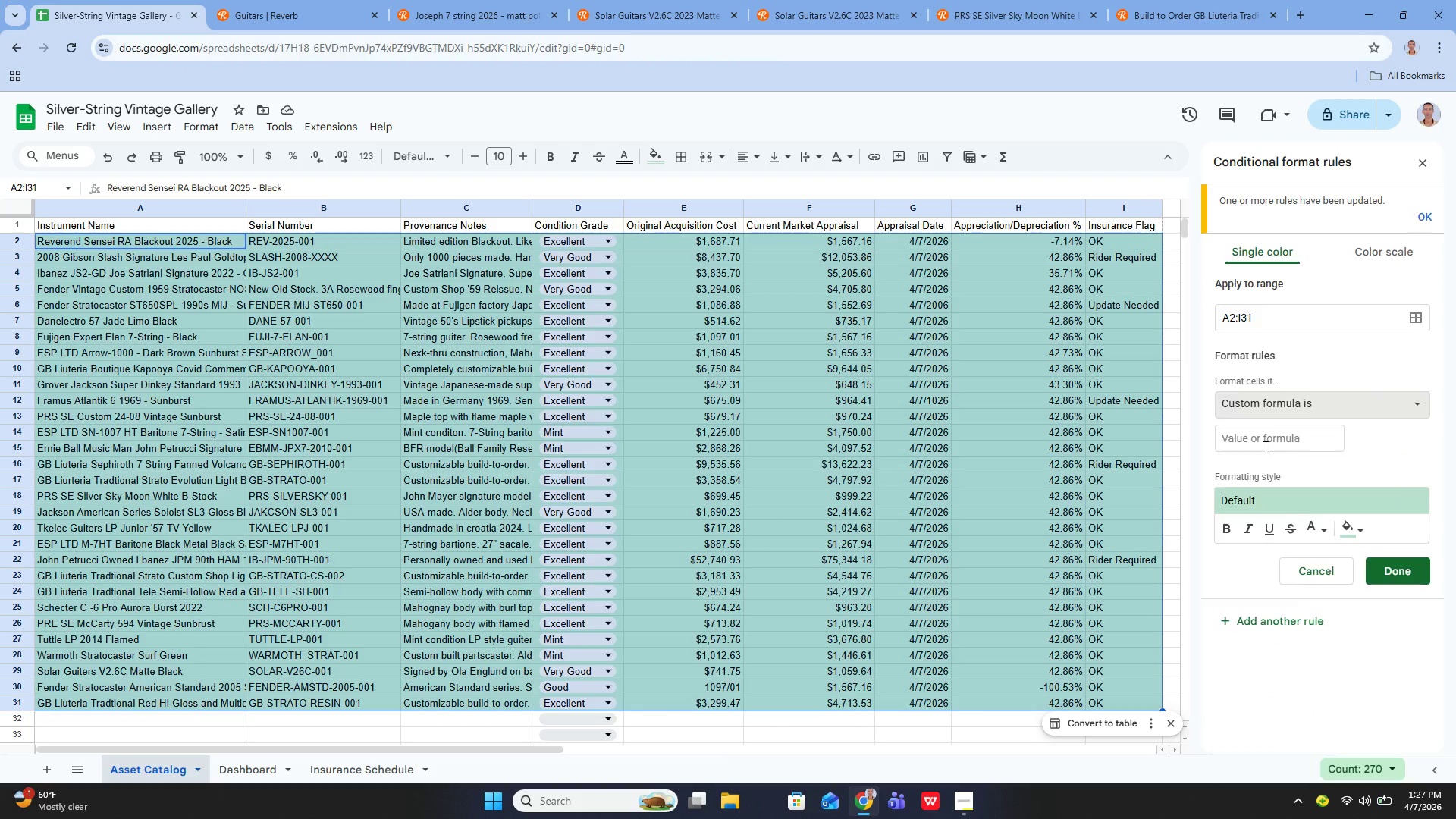 
left_click([1264, 445])
 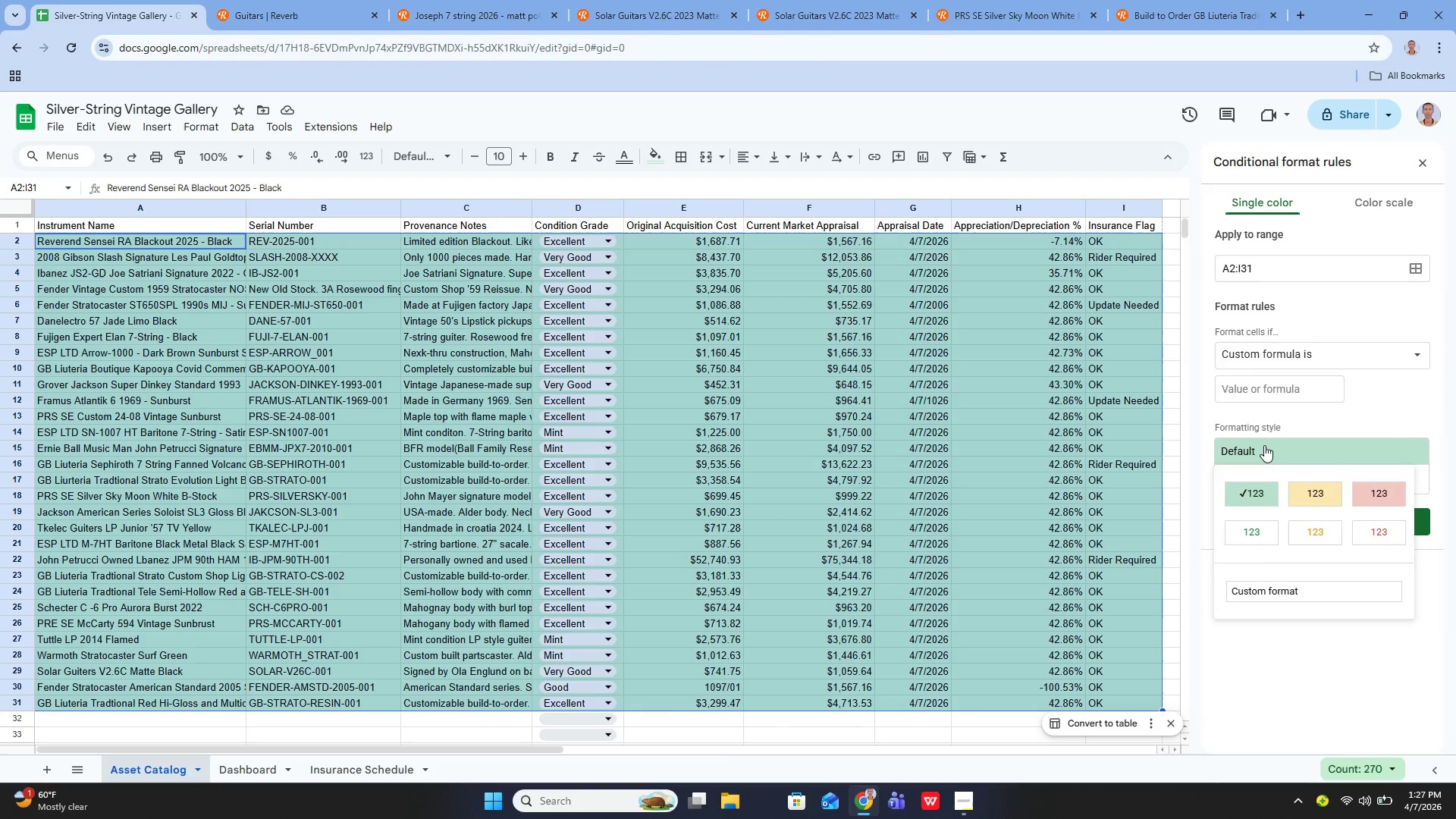 
left_click([1264, 445])
 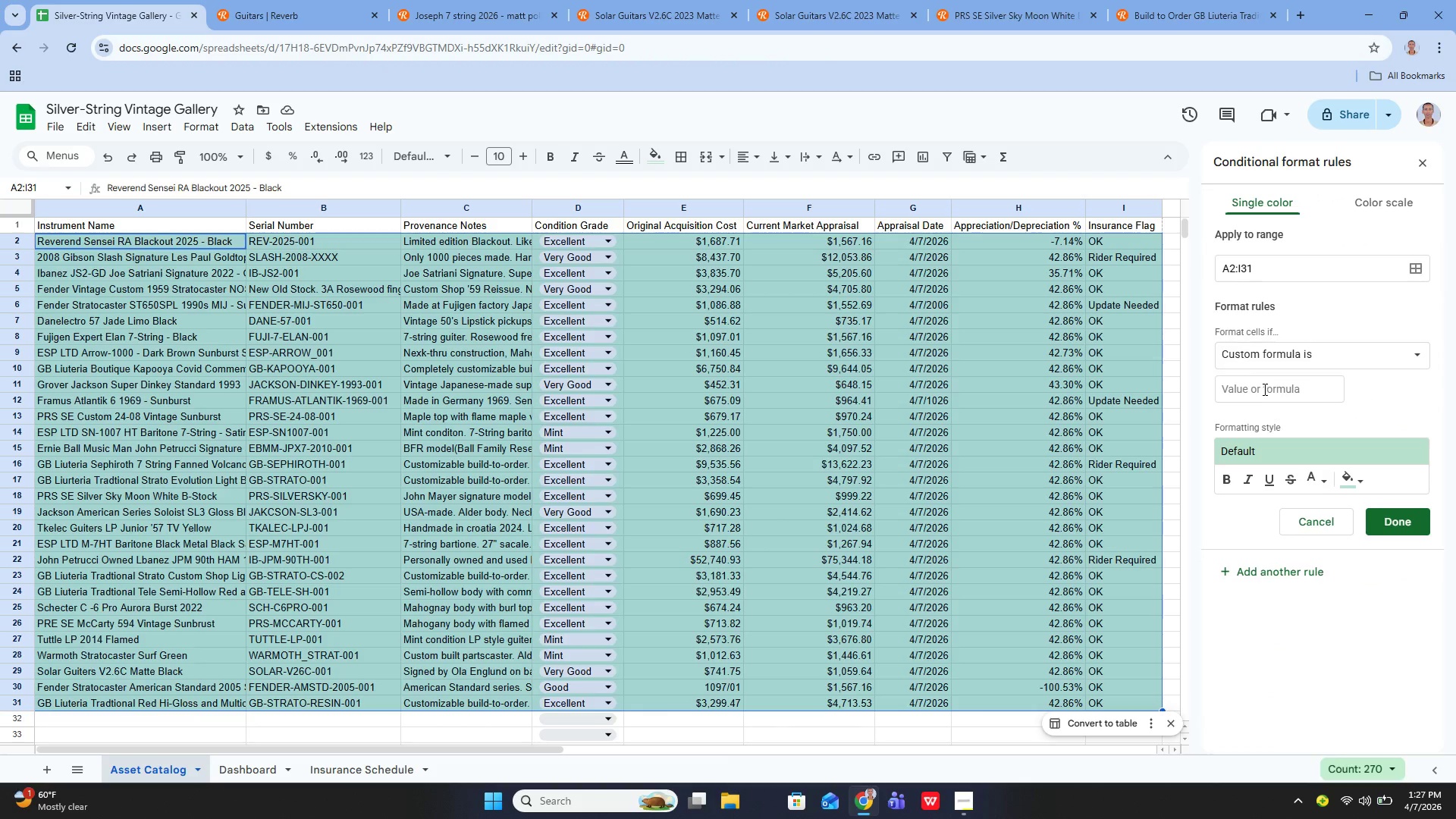 
left_click([1263, 389])
 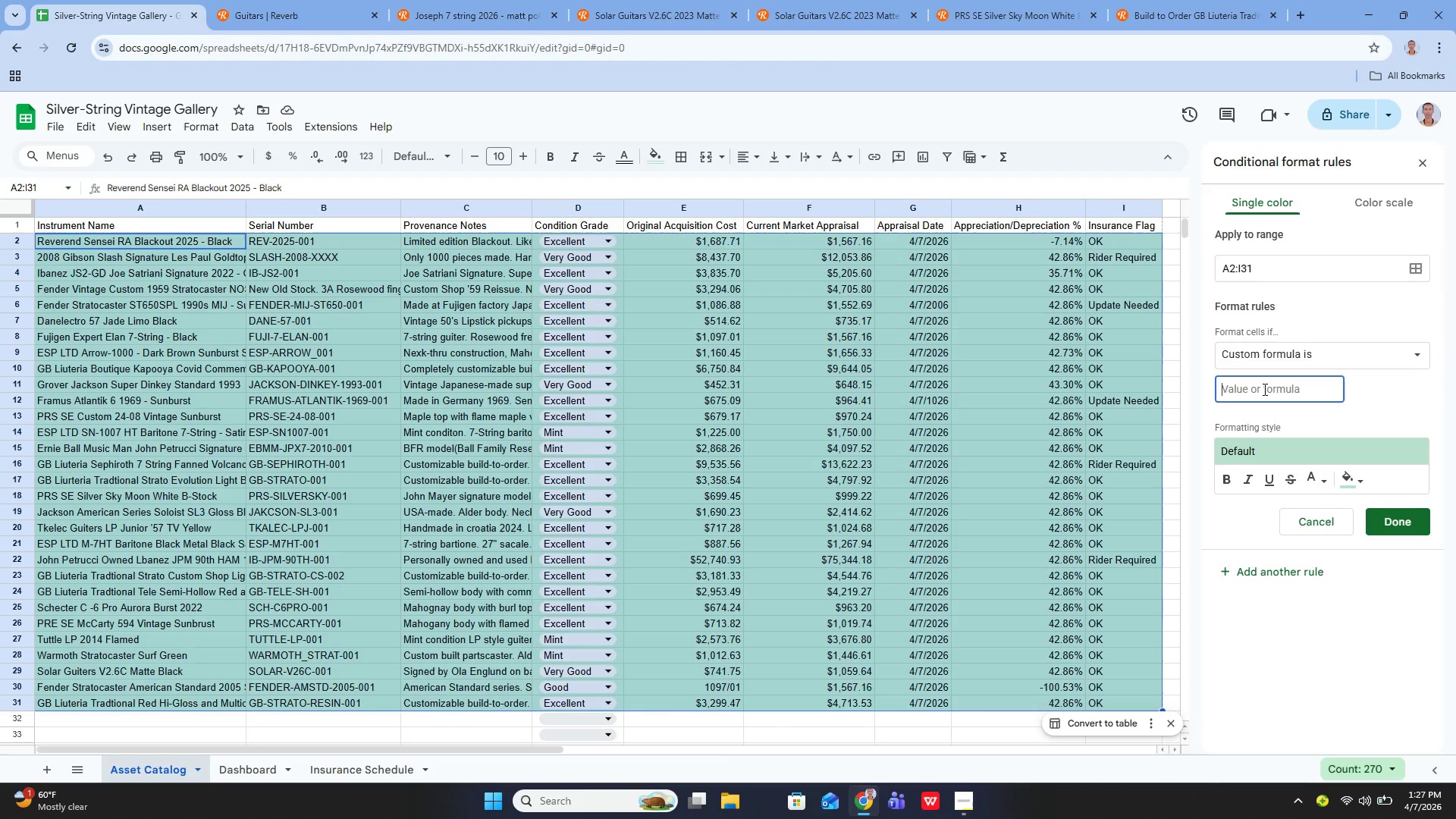 
key(Equal)
 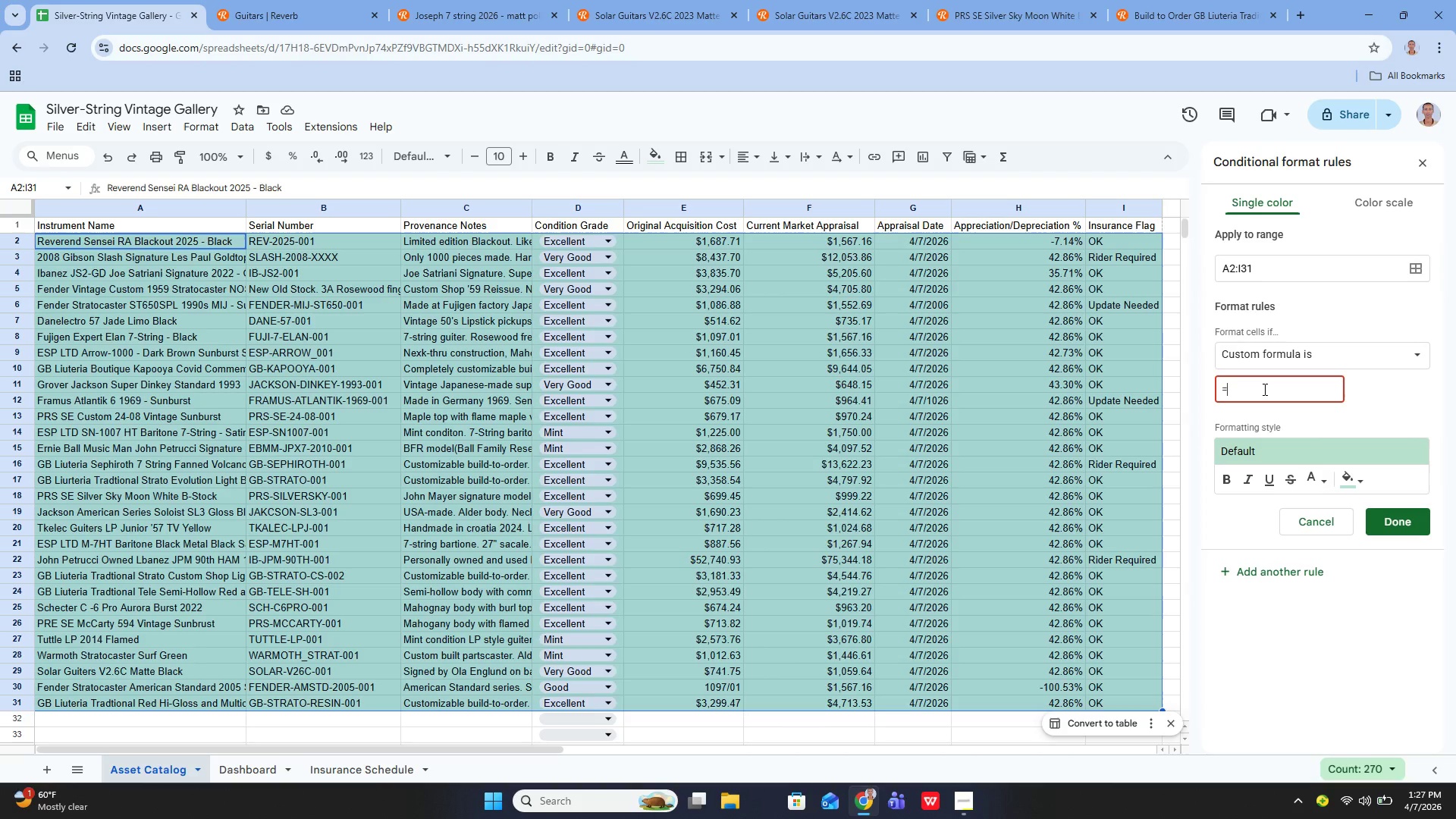 
hold_key(key=ShiftLeft, duration=1.52)
 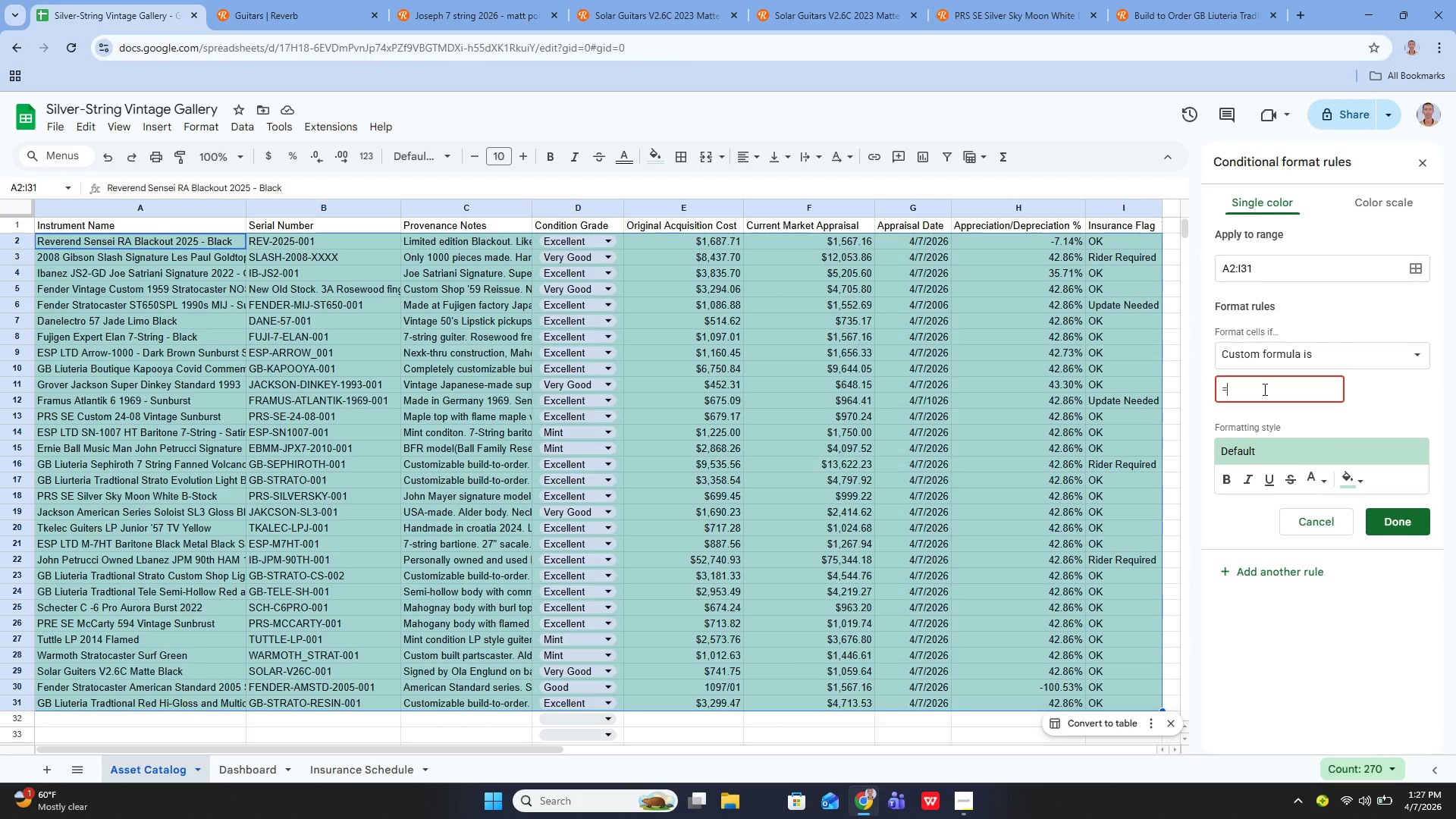 
type($I2=)
 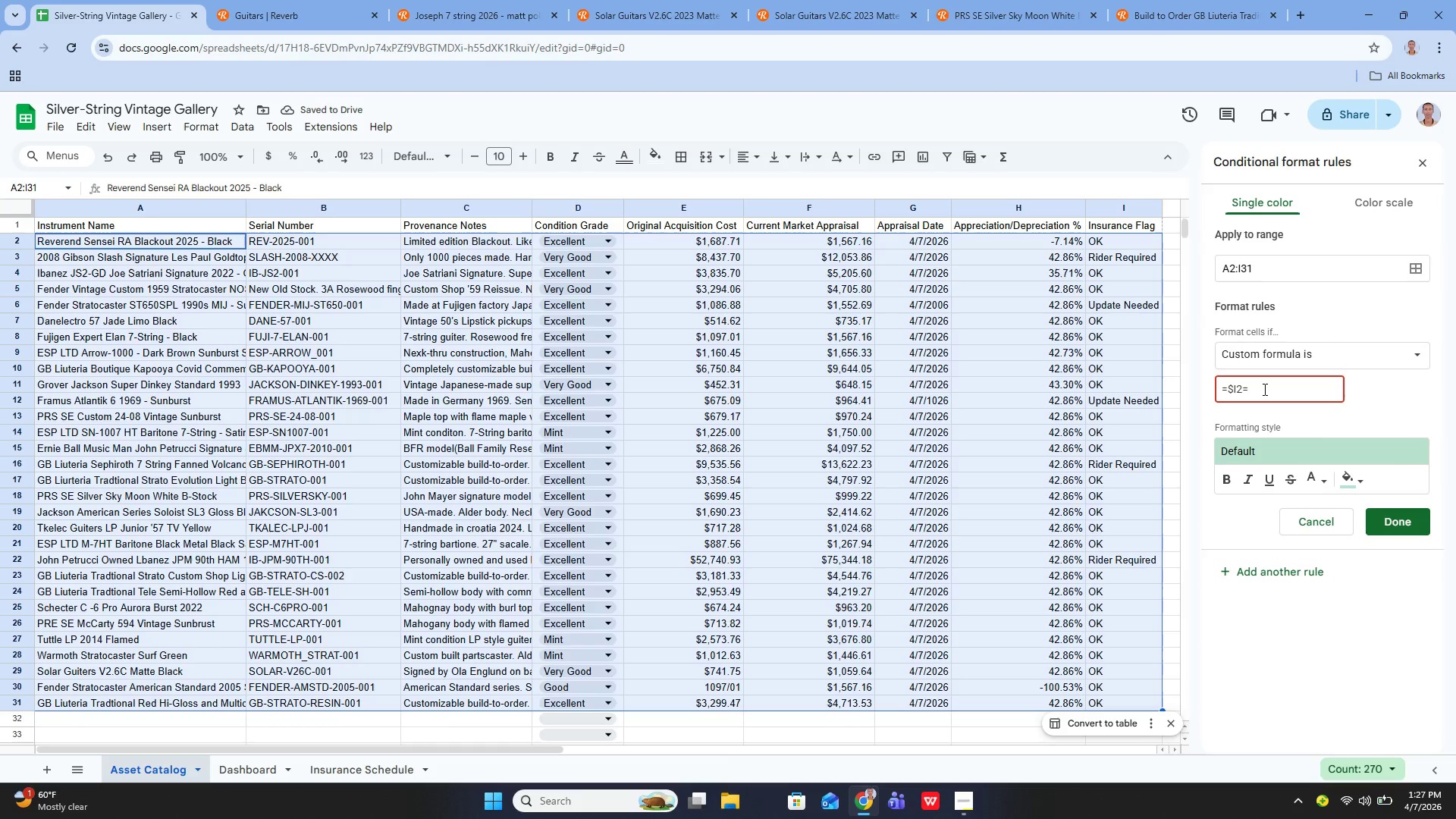 
key(Shift+Quote)
 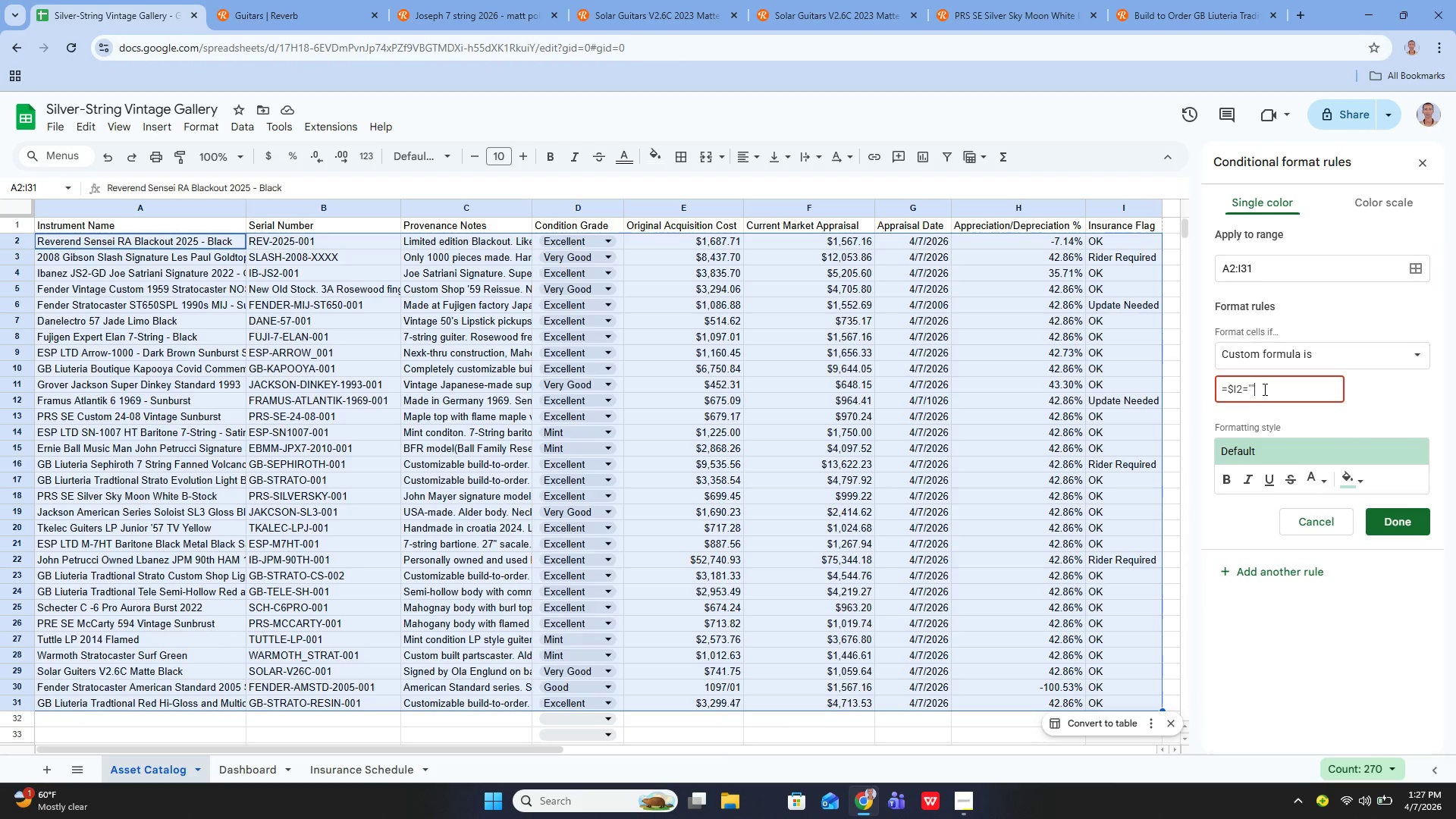 
key(Shift+Quote)
 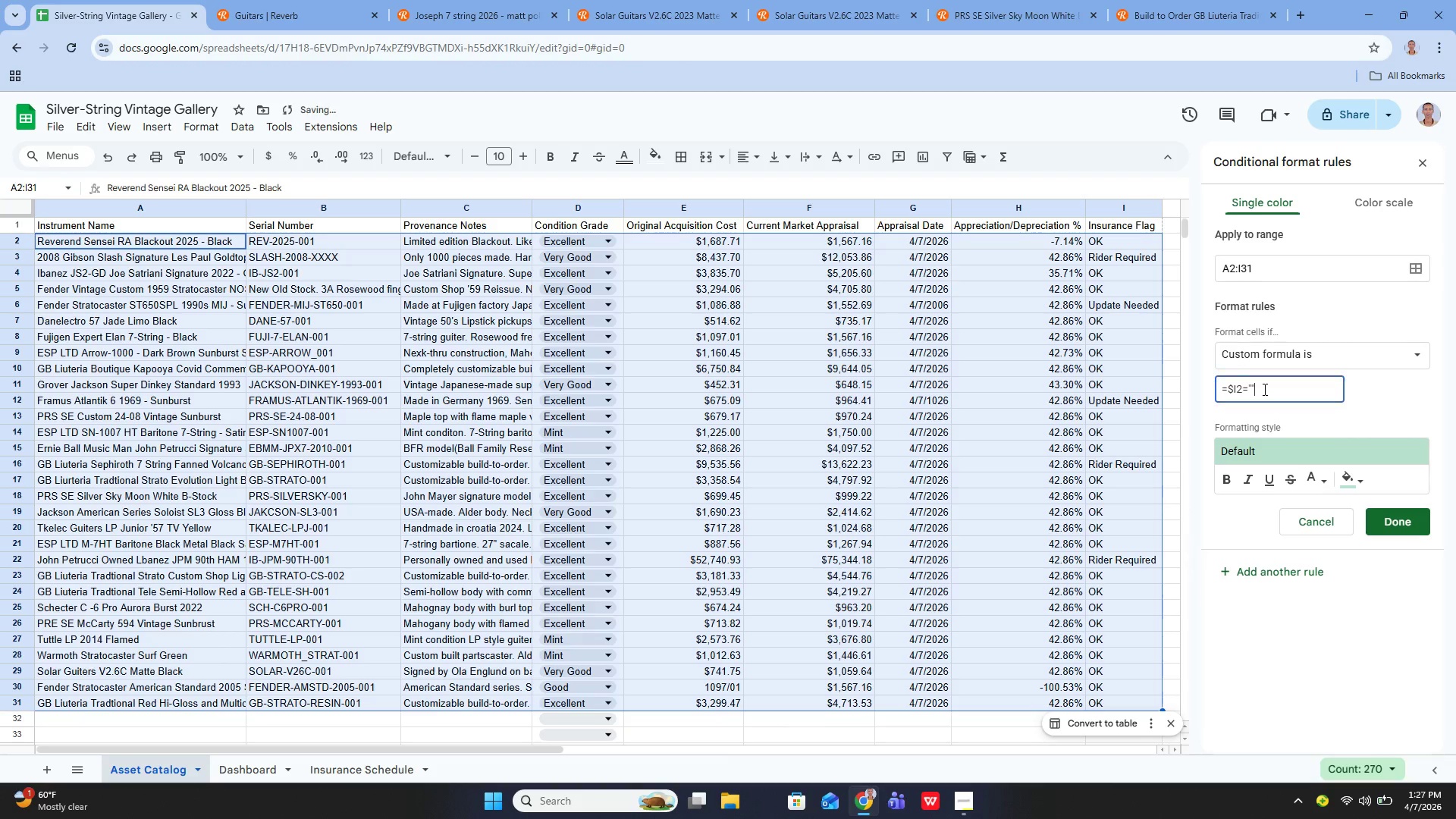 
key(ArrowLeft)
 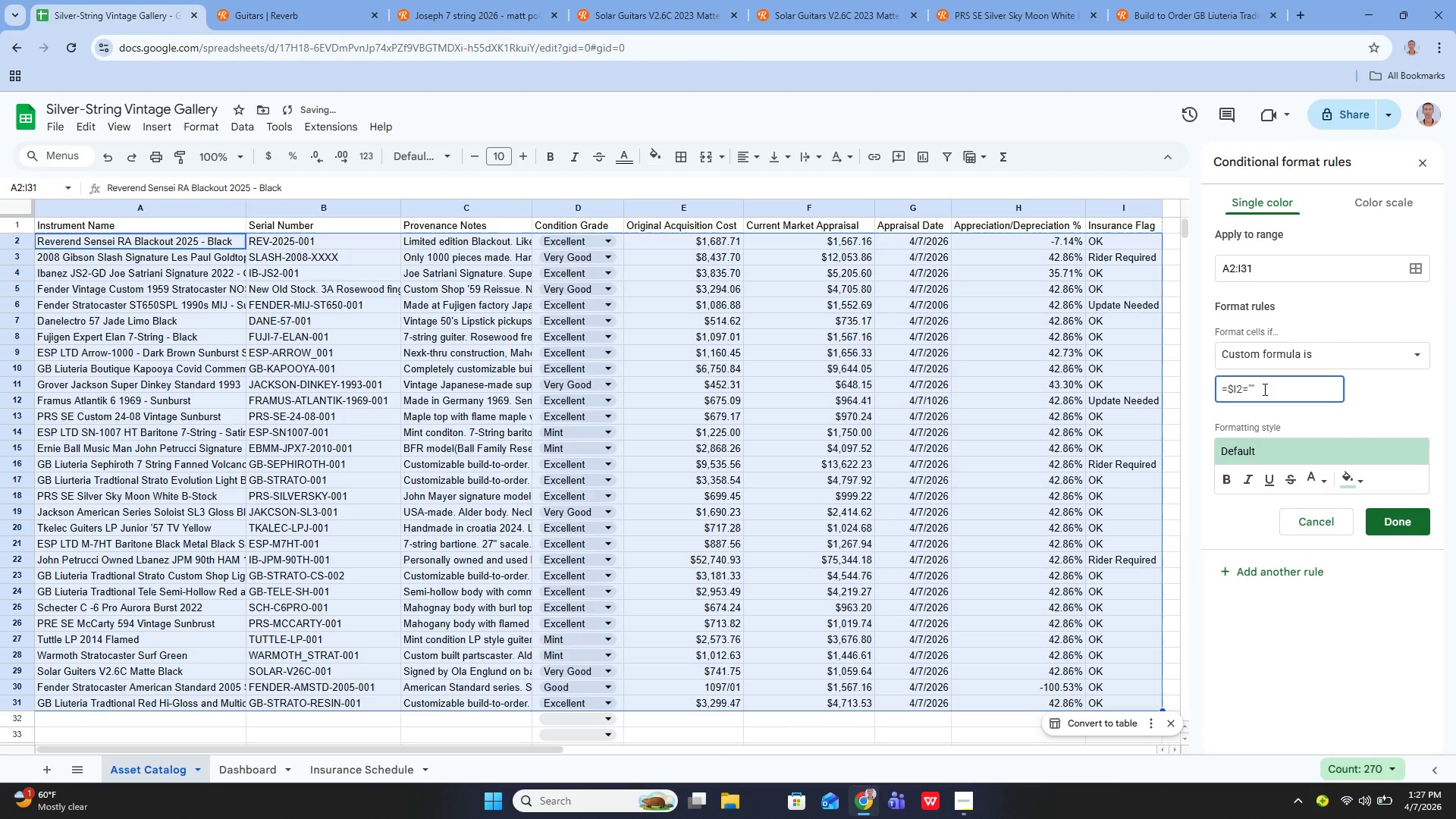 
type(Rider Required)
 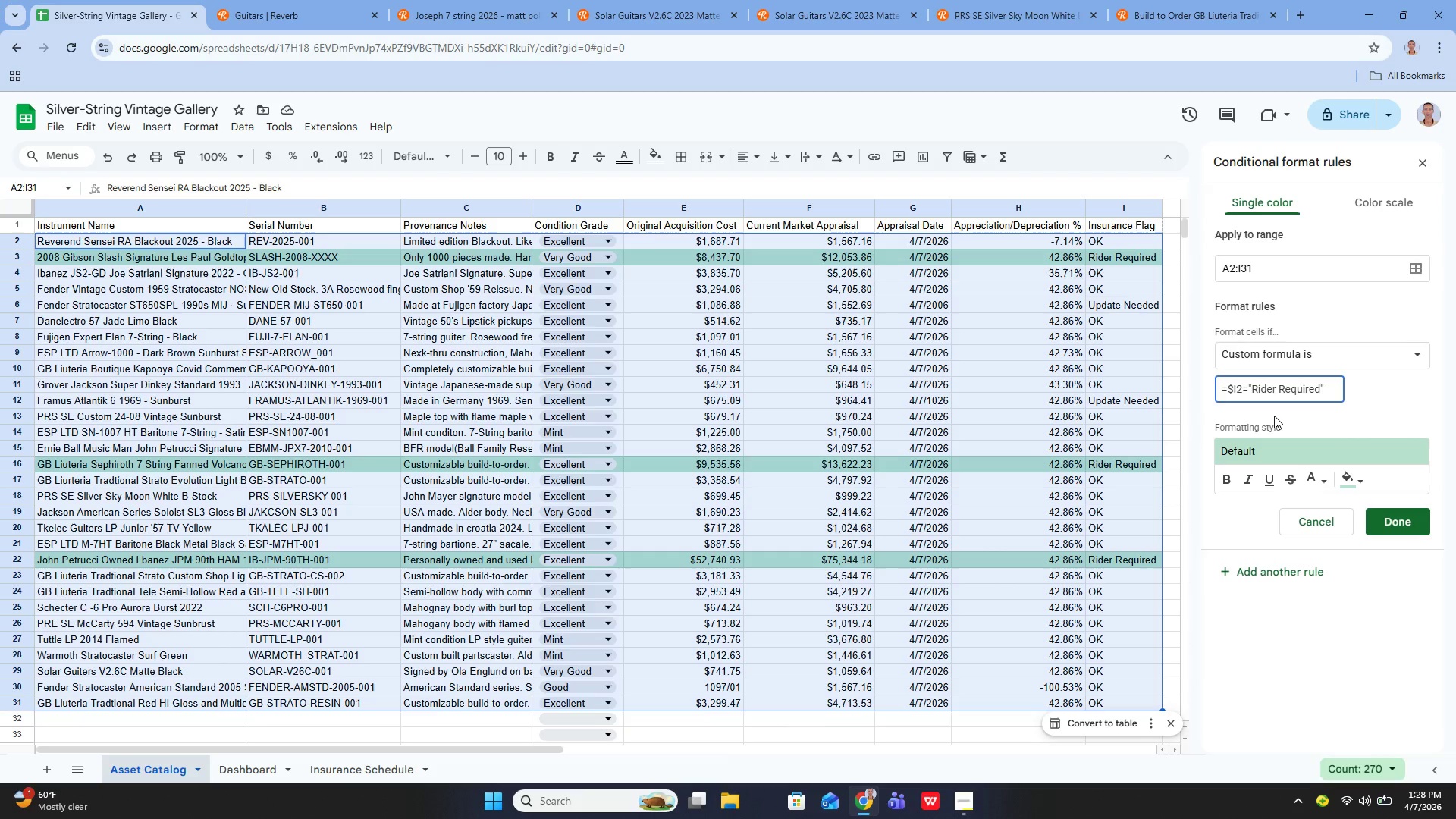 
wait(56.68)
 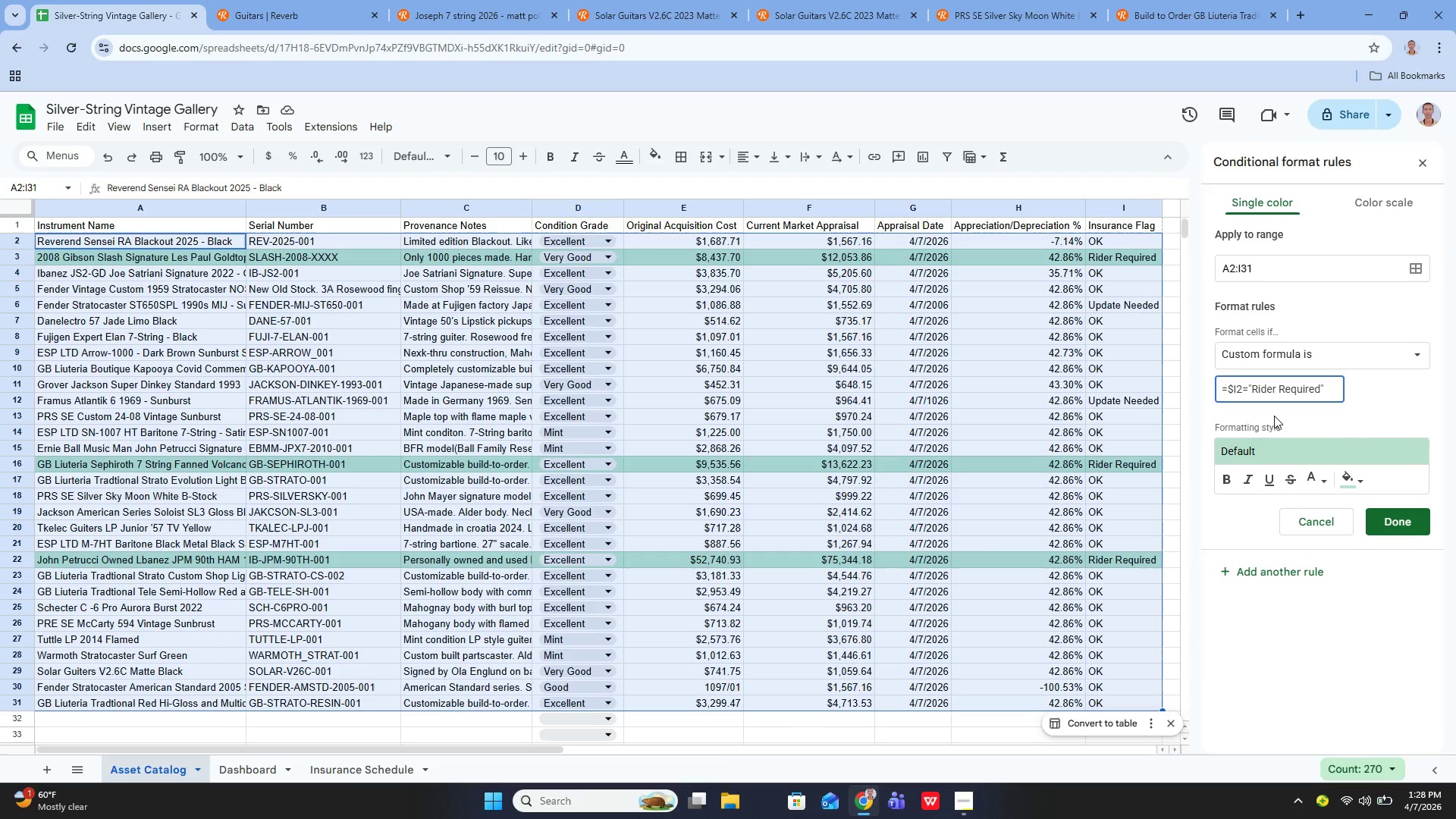 
mouse_move([1286, 476])
 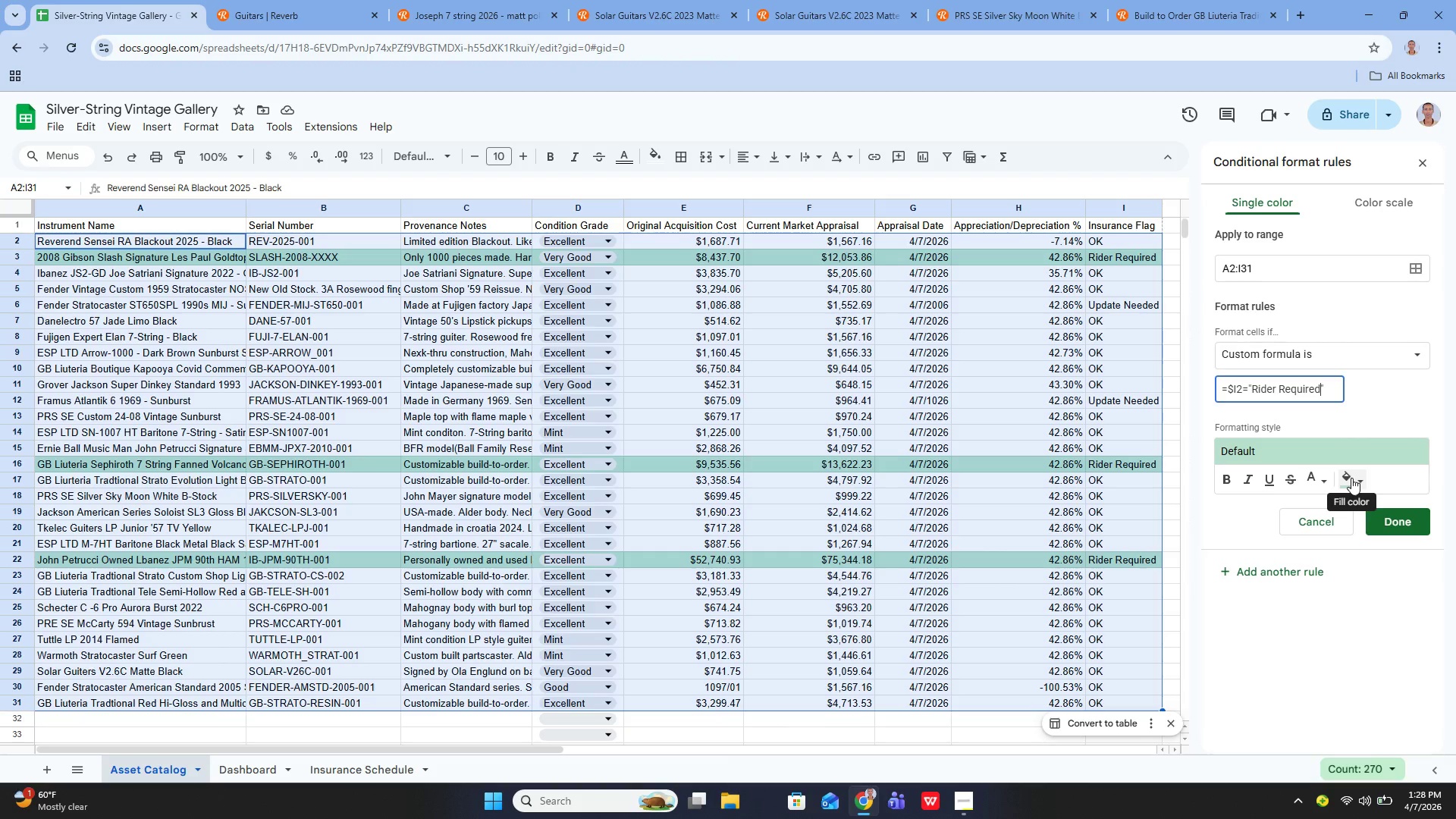 
left_click([1351, 478])
 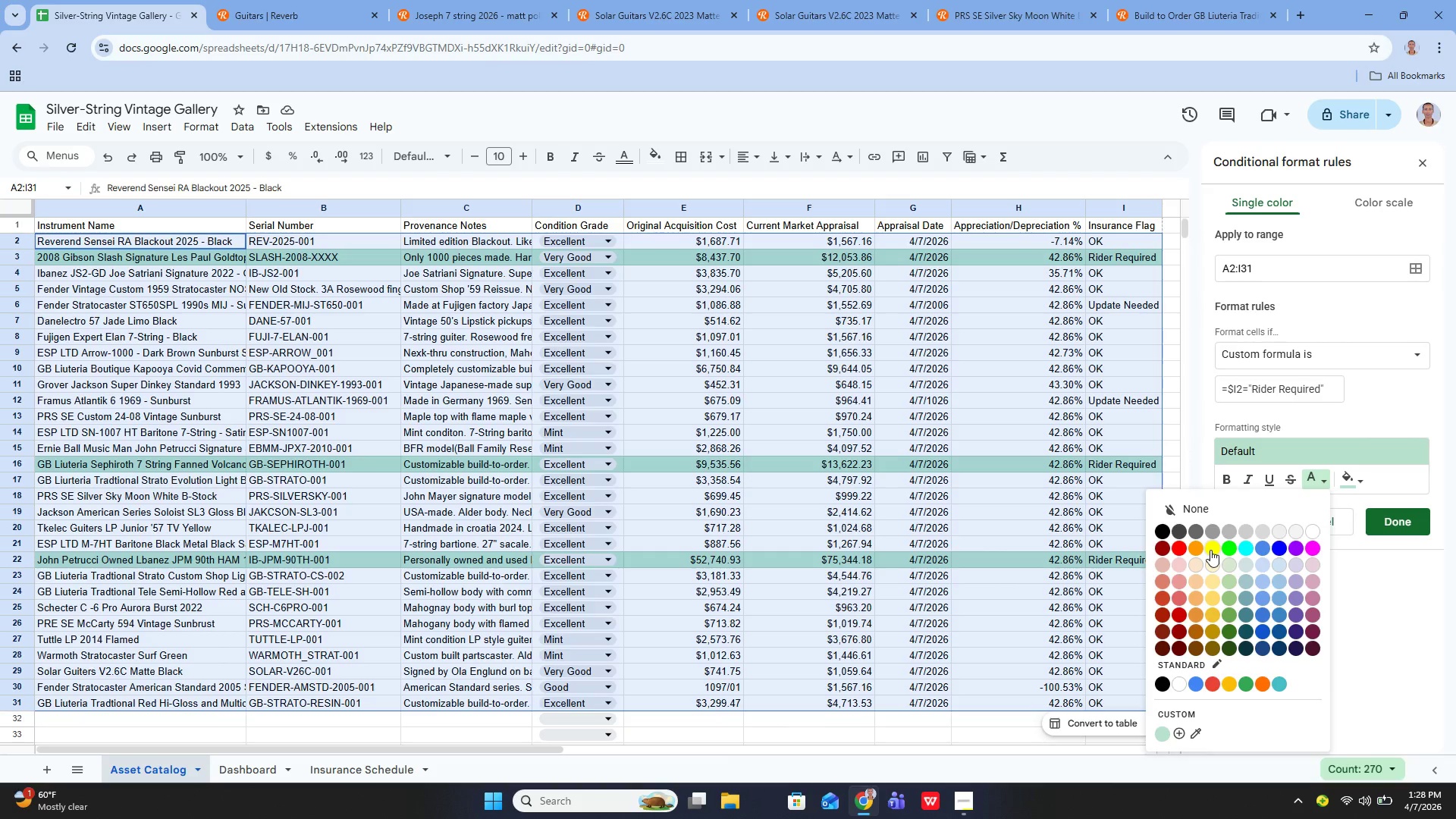 
wait(8.11)
 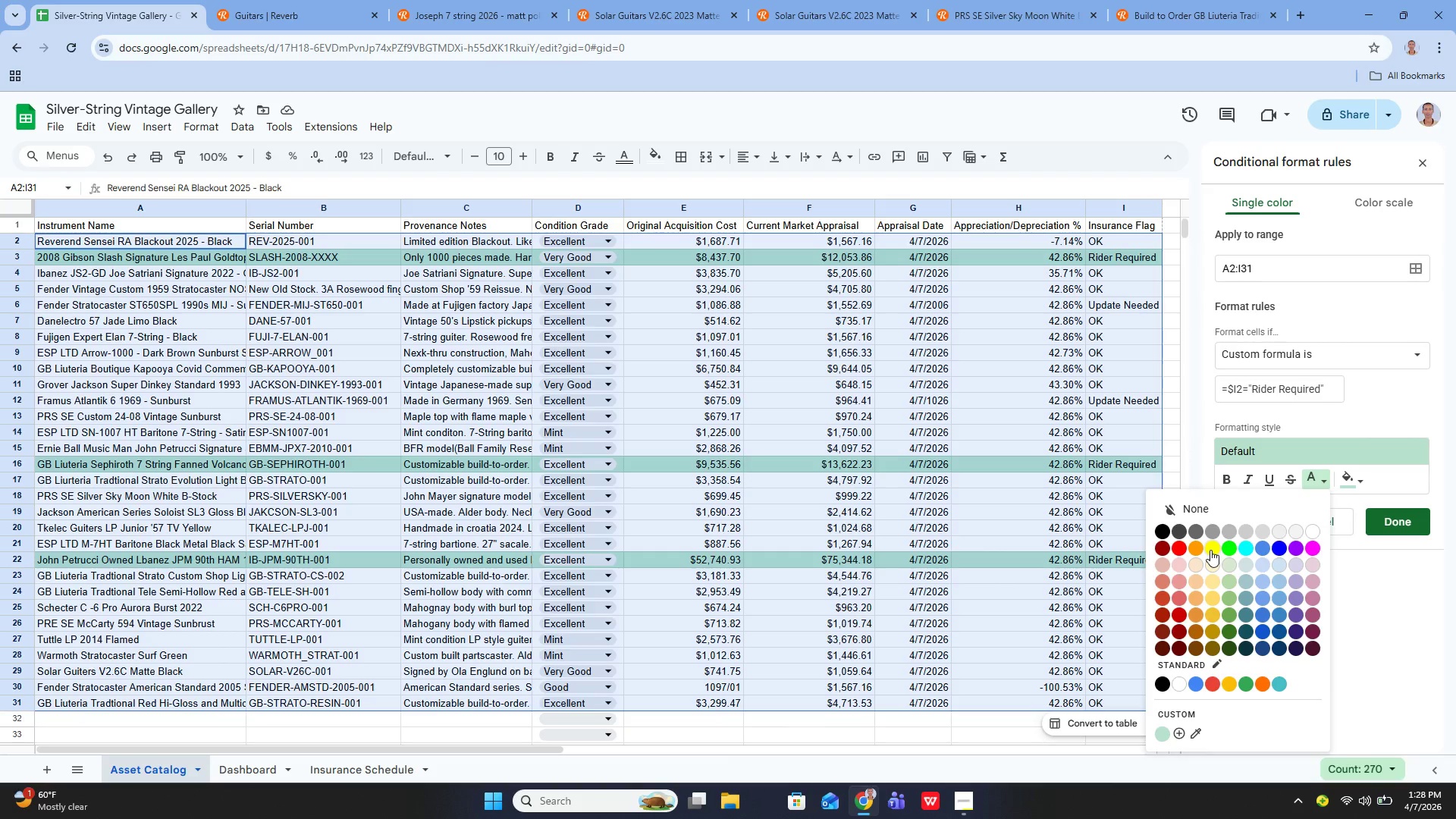 
left_click([1196, 553])
 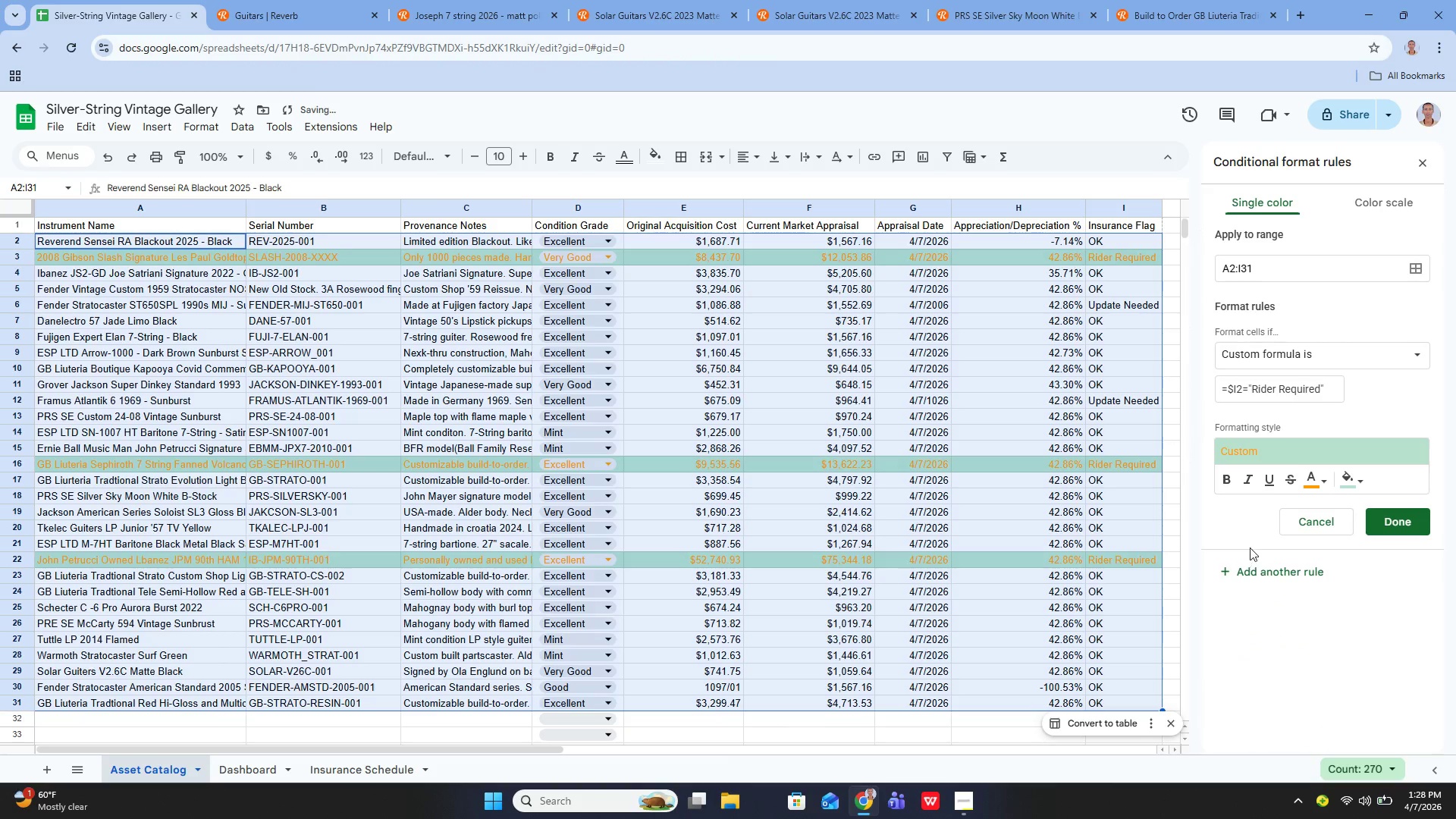 
left_click([1383, 523])
 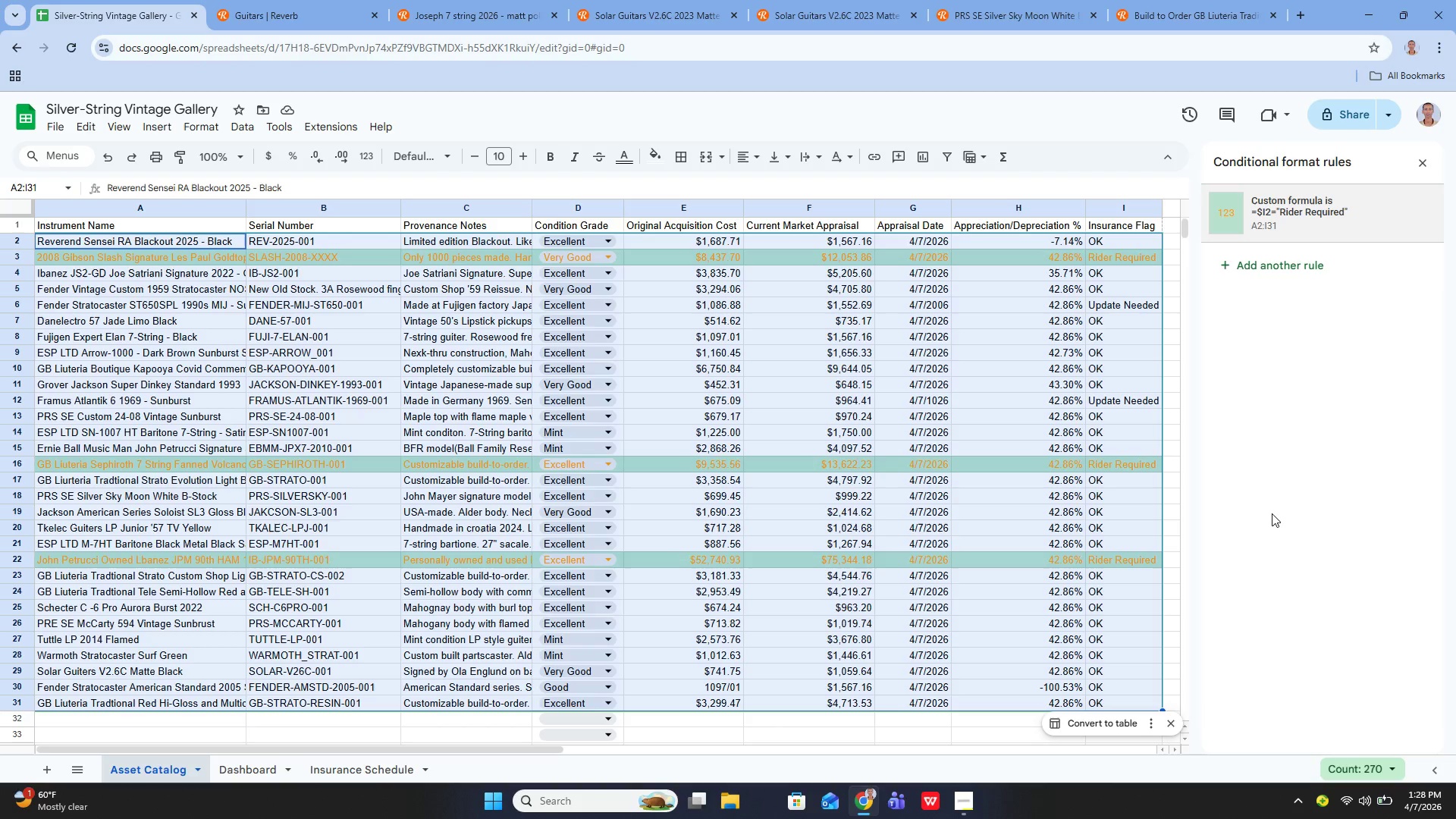 
wait(8.23)
 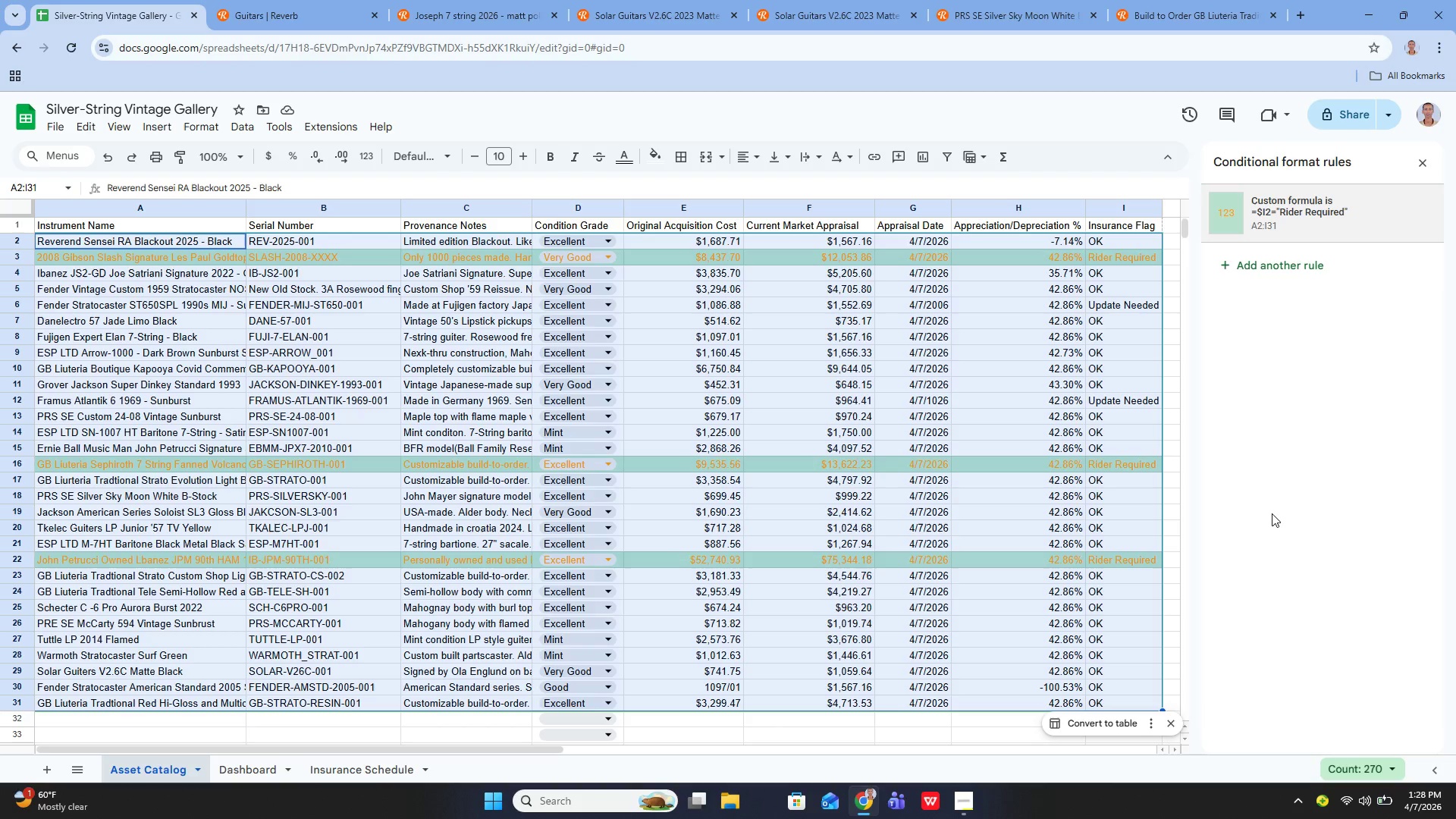 
left_click([1284, 267])
 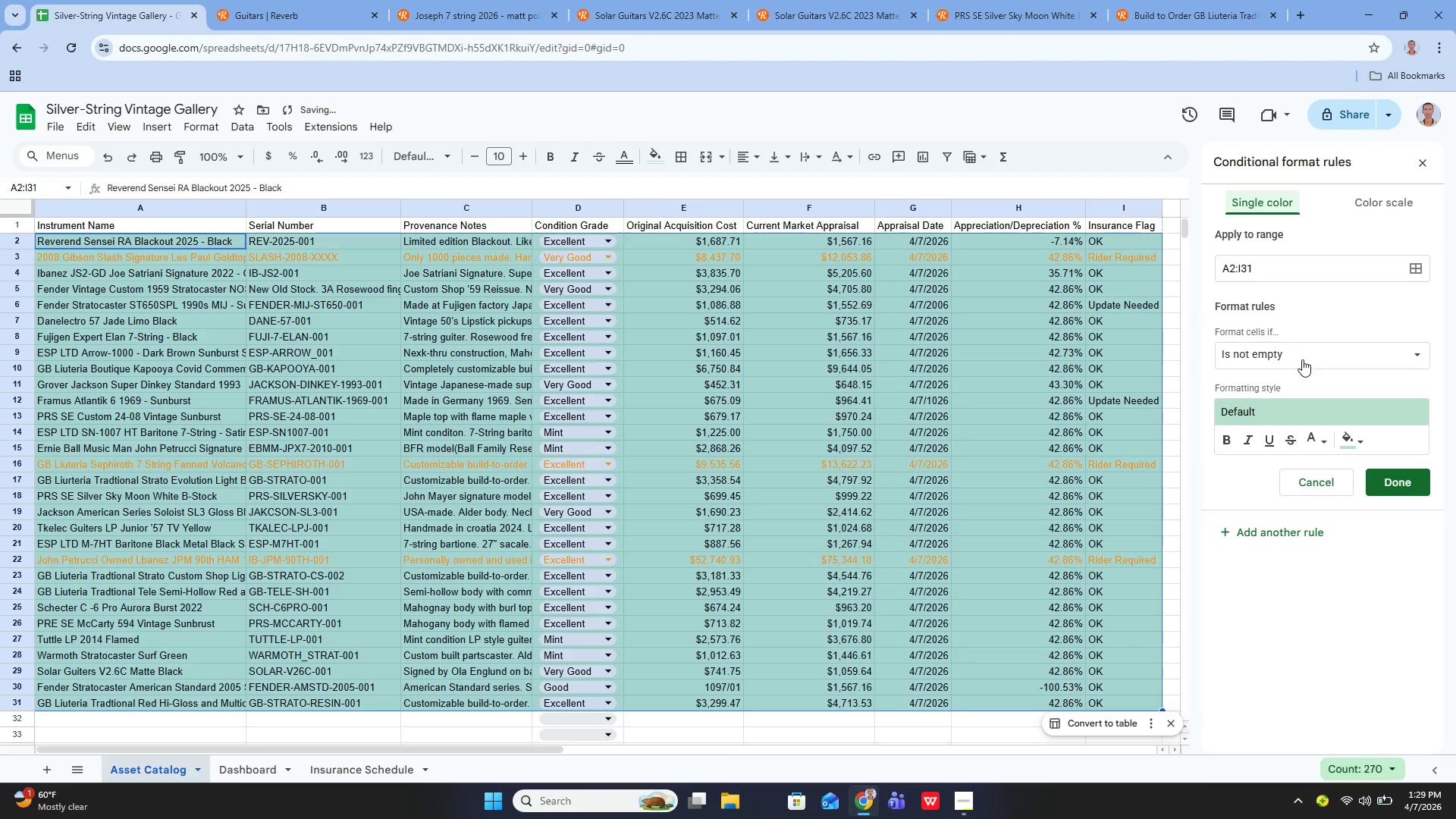 
mouse_move([1291, 352])
 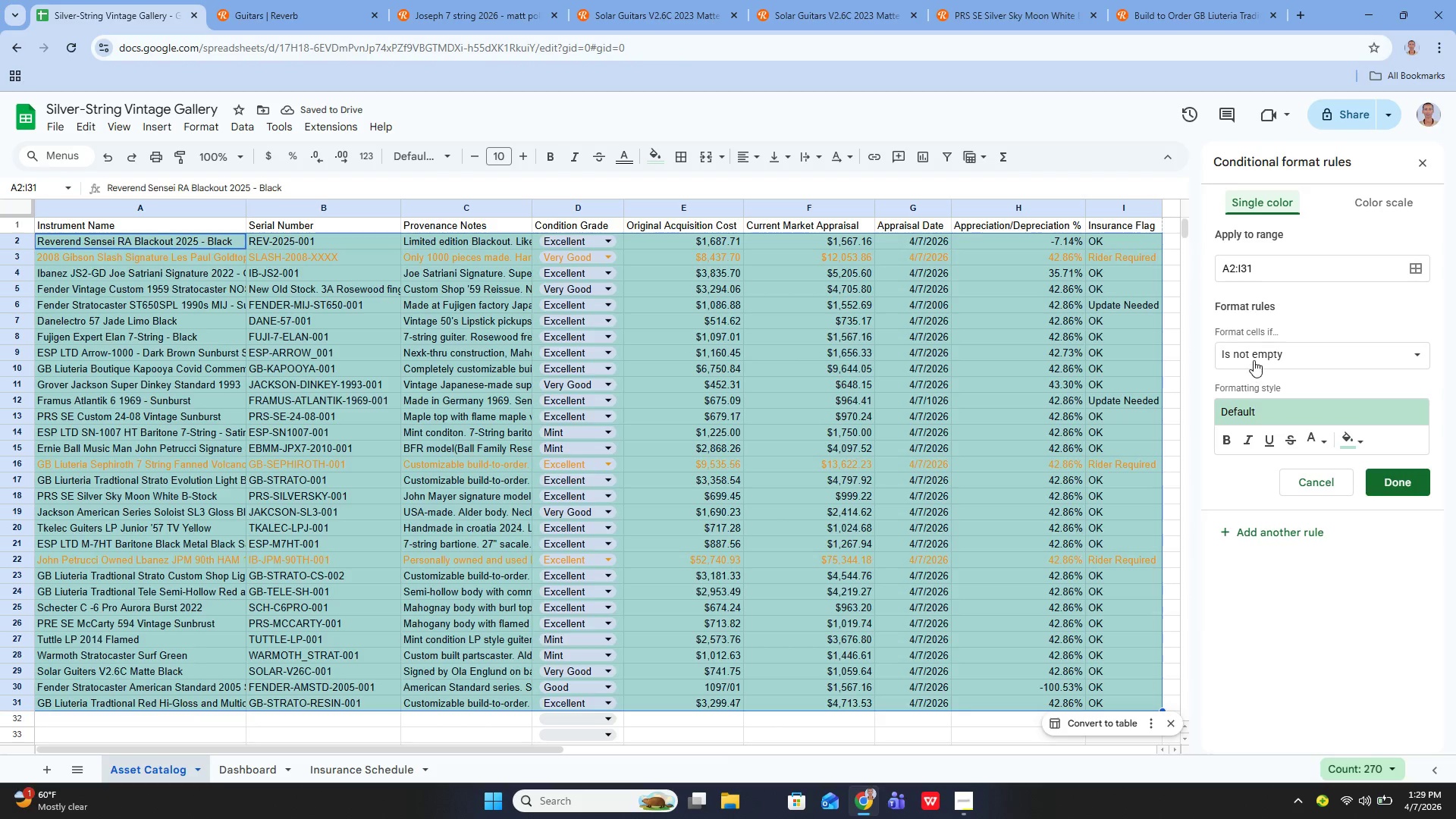 
left_click([1254, 359])
 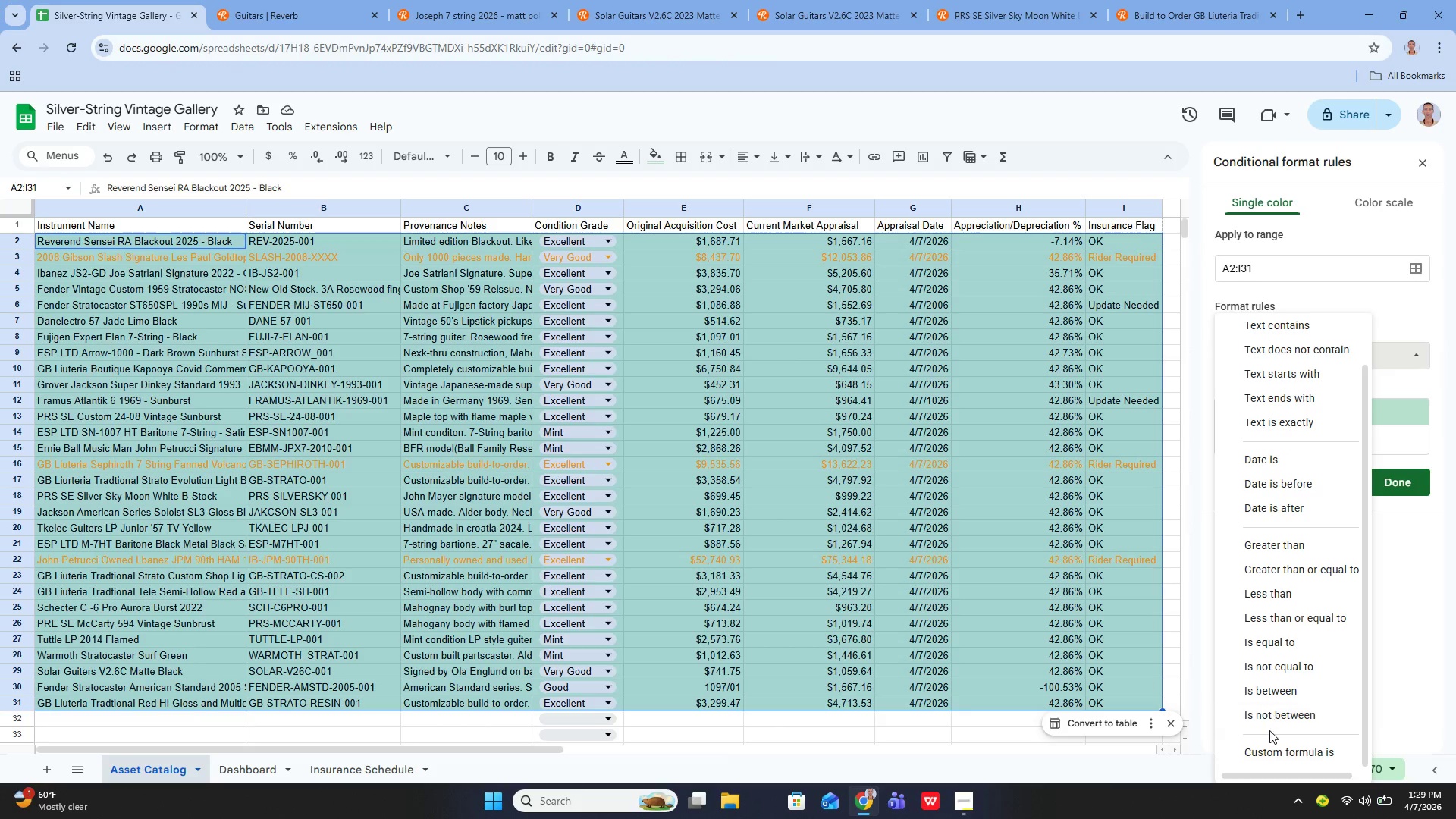 
left_click([1263, 752])
 